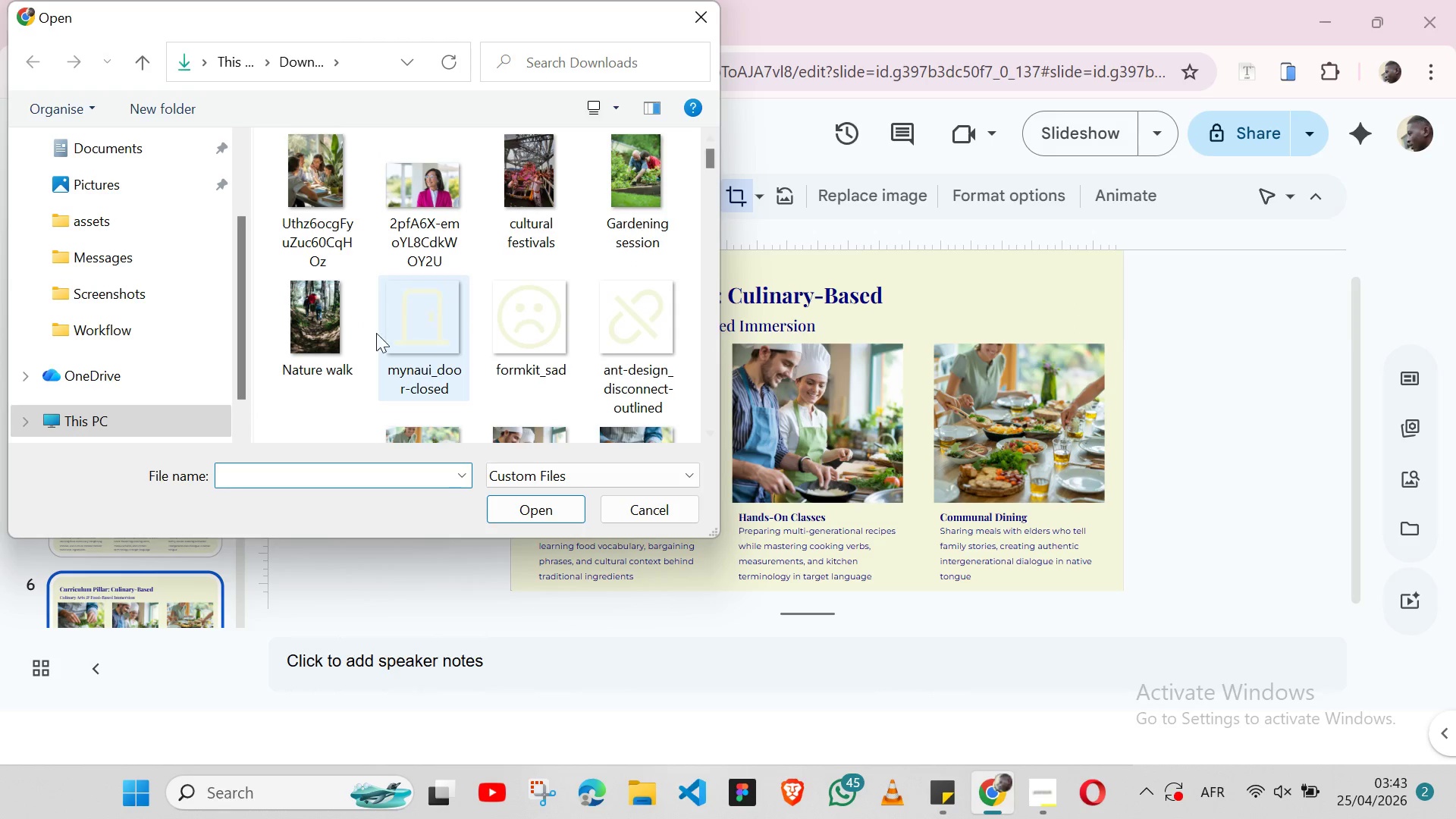 
left_click([313, 327])
 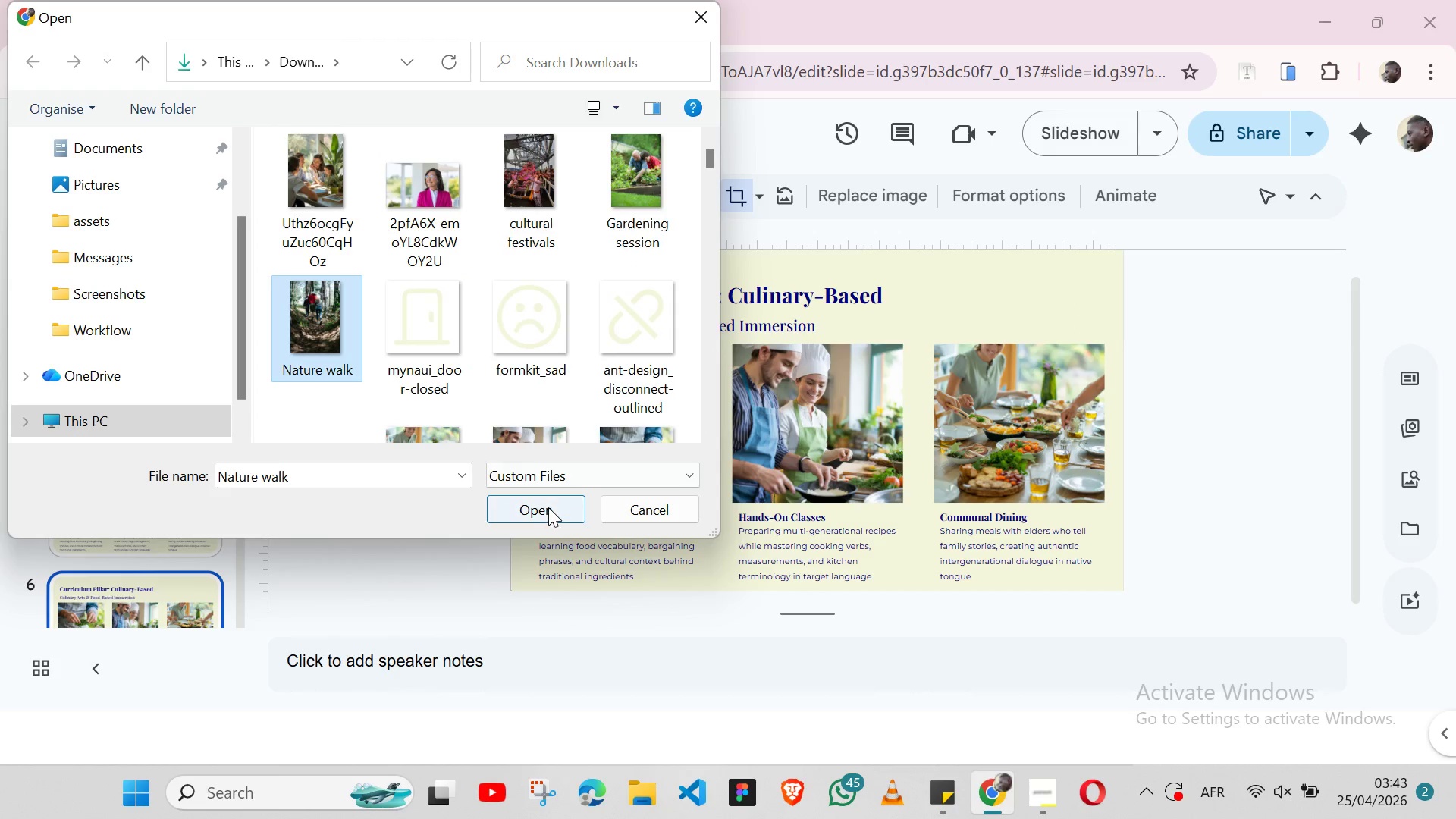 
left_click([548, 507])
 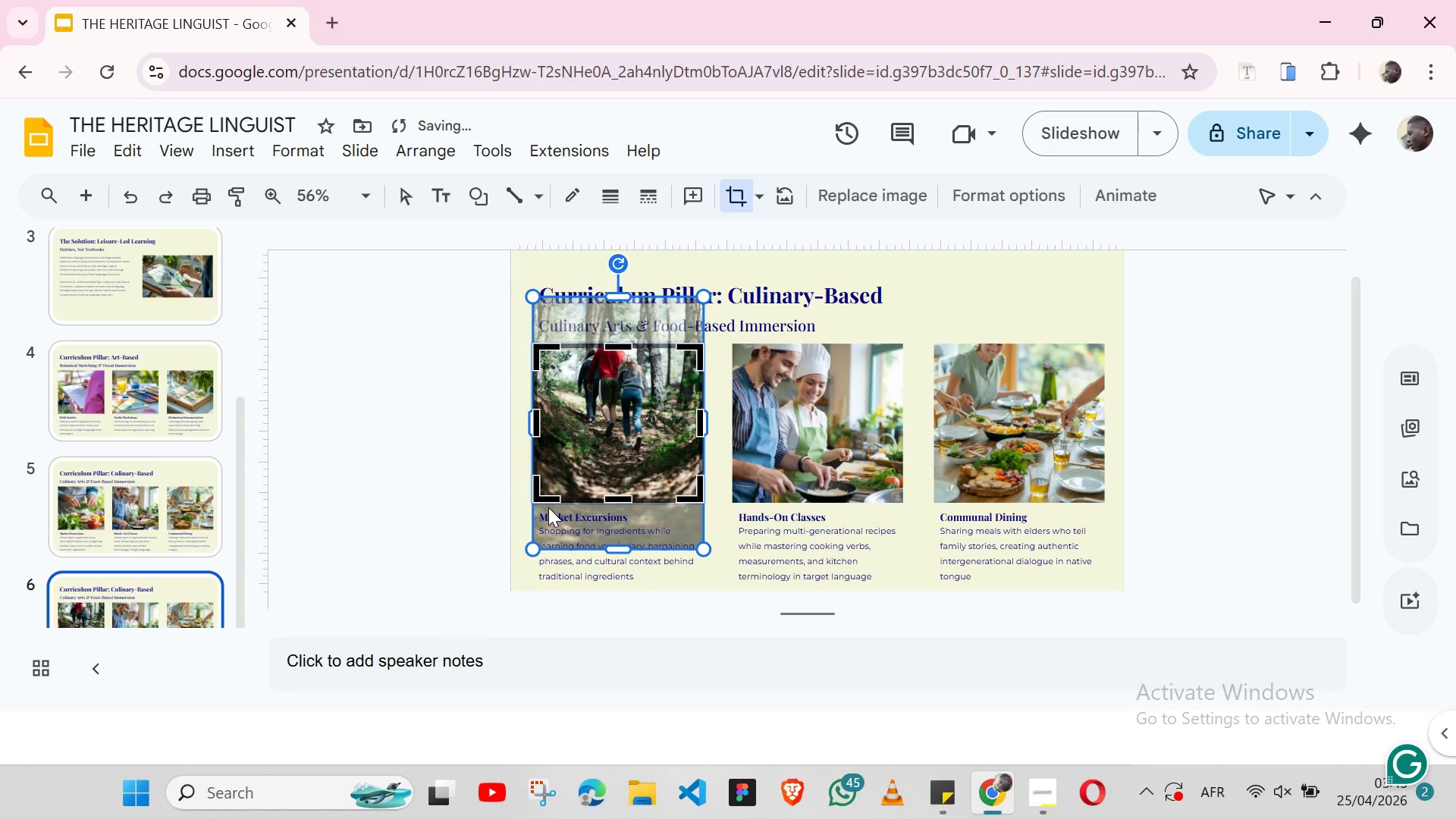 
wait(5.2)
 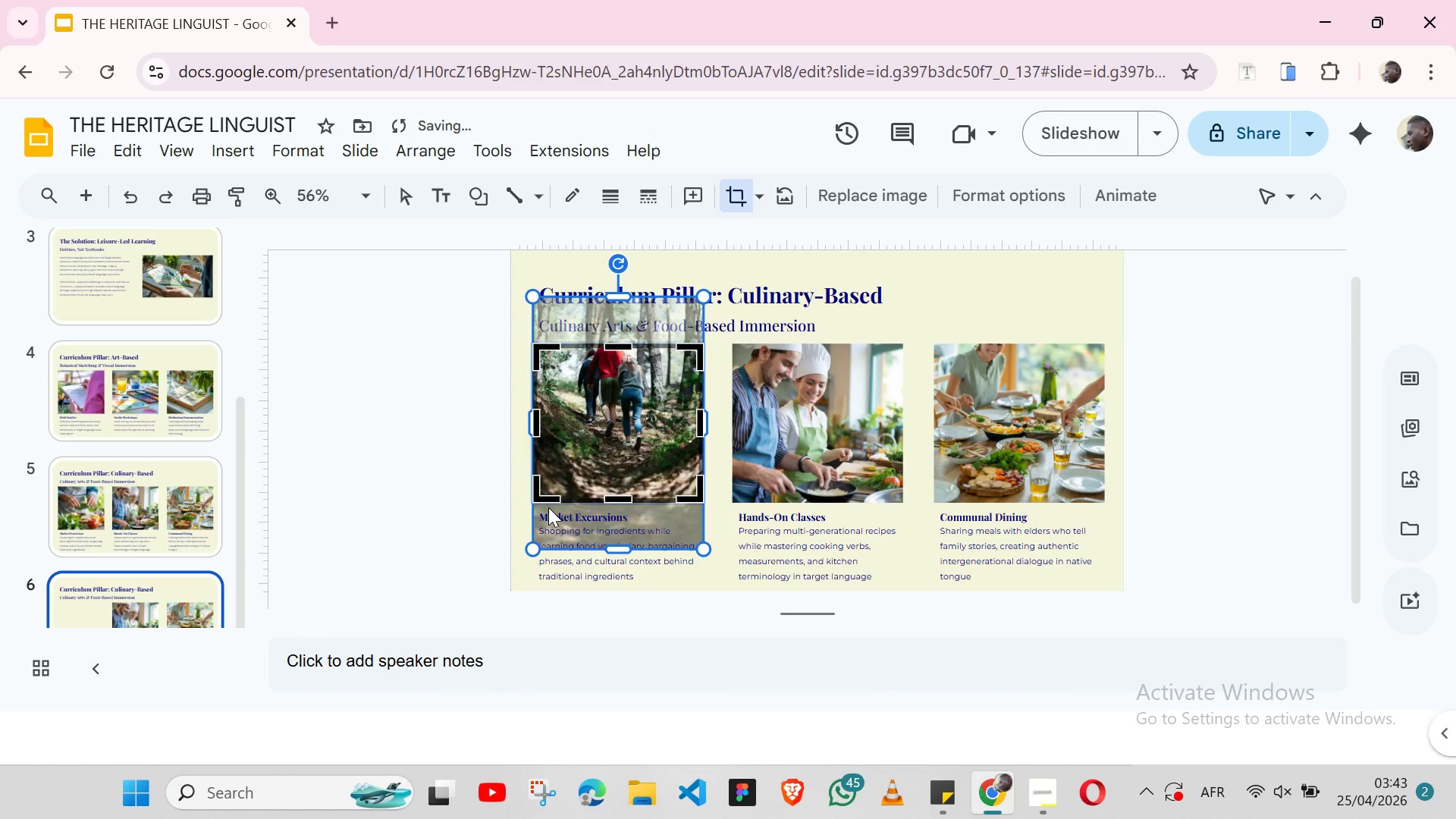 
double_click([833, 423])
 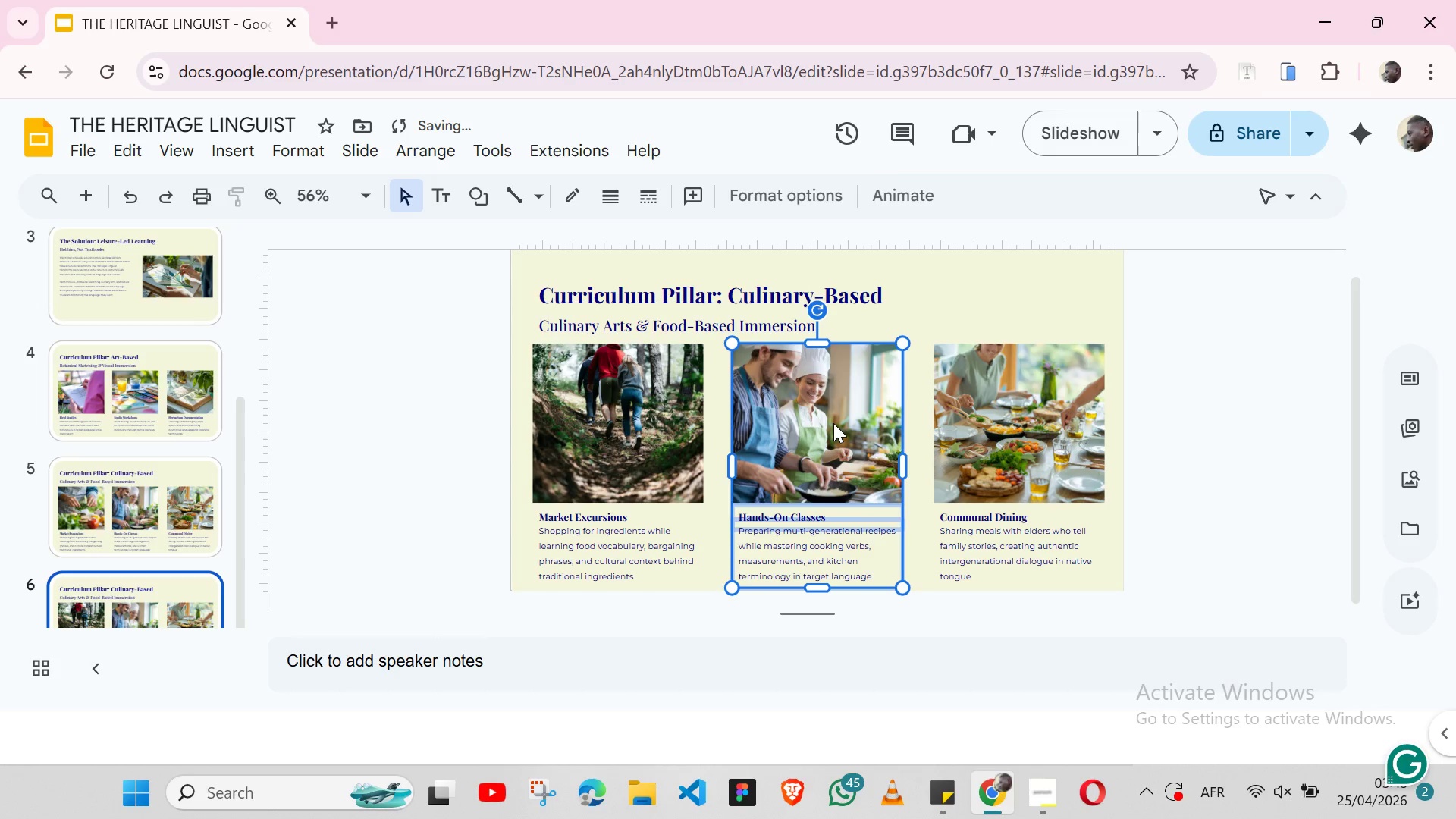 
triple_click([833, 423])
 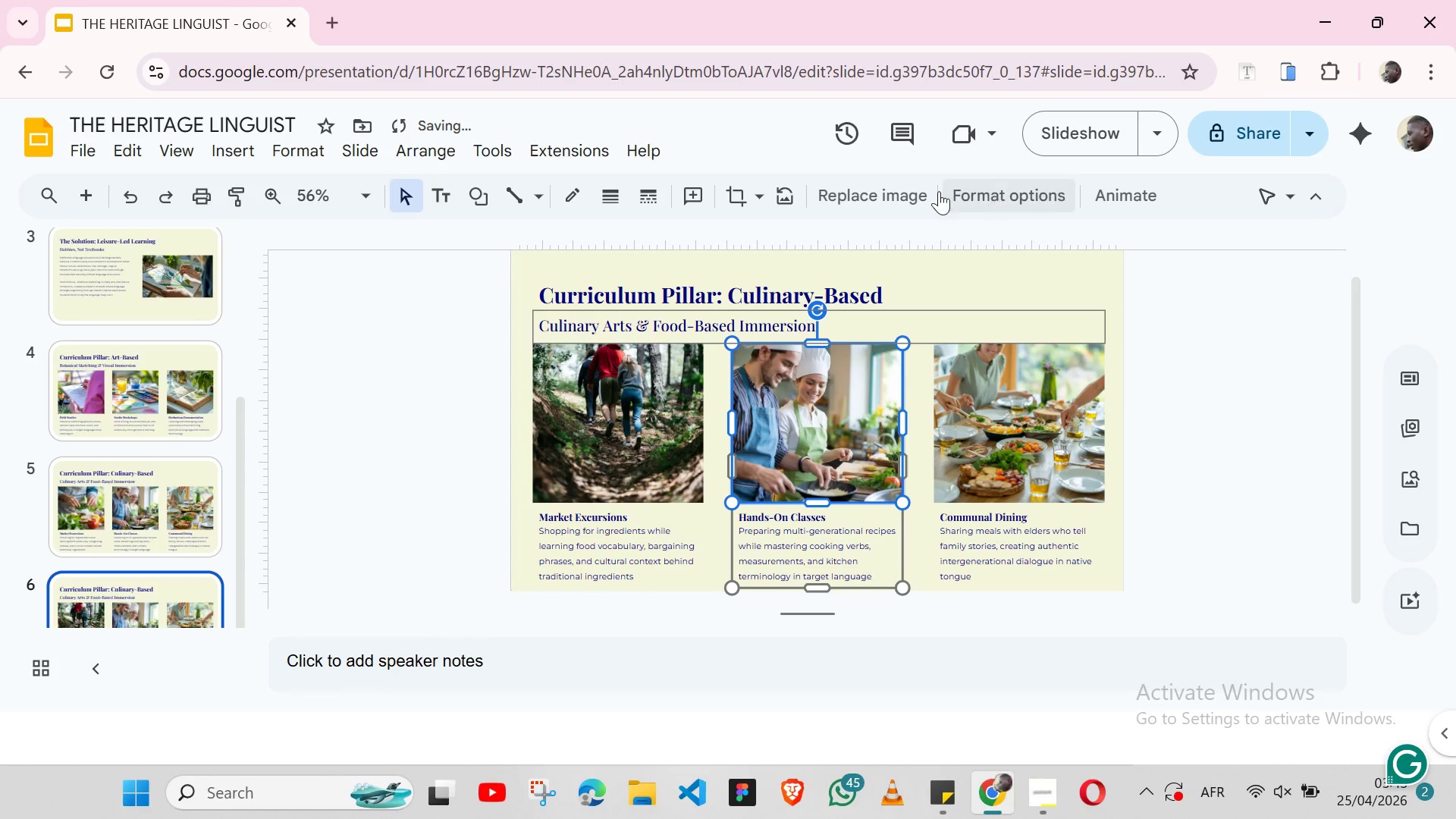 
left_click([895, 200])
 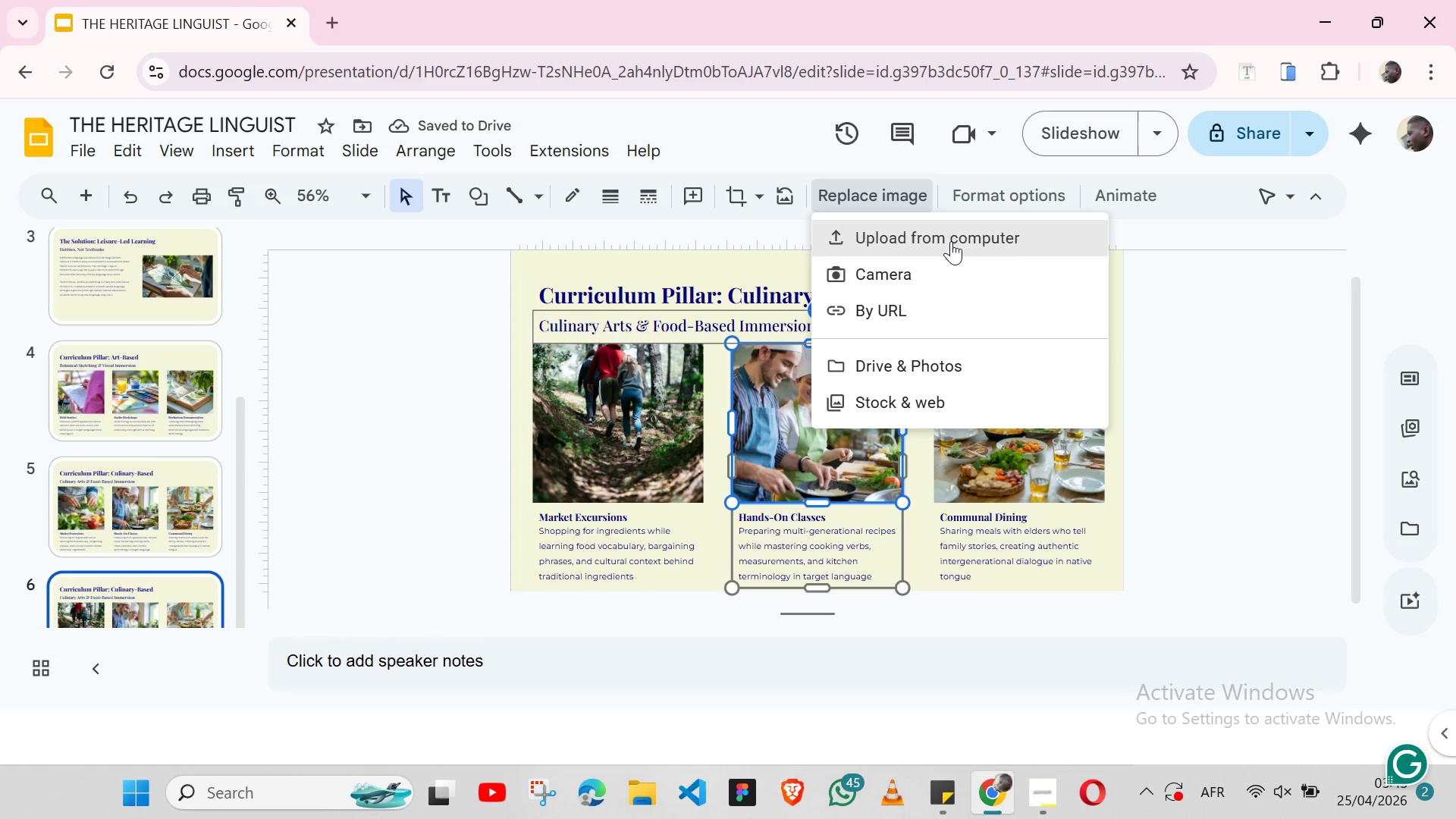 
left_click([951, 245])
 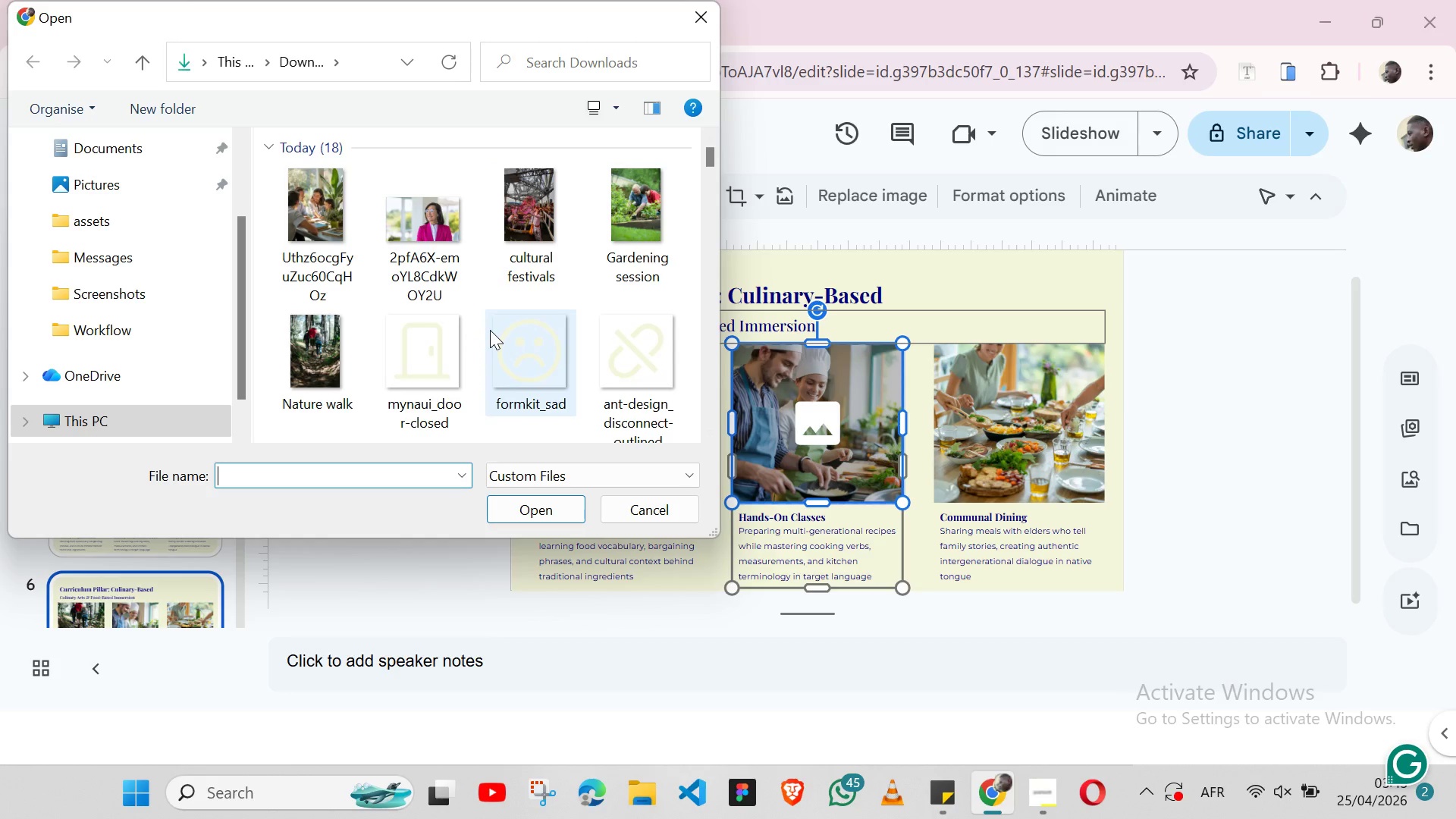 
left_click([628, 212])
 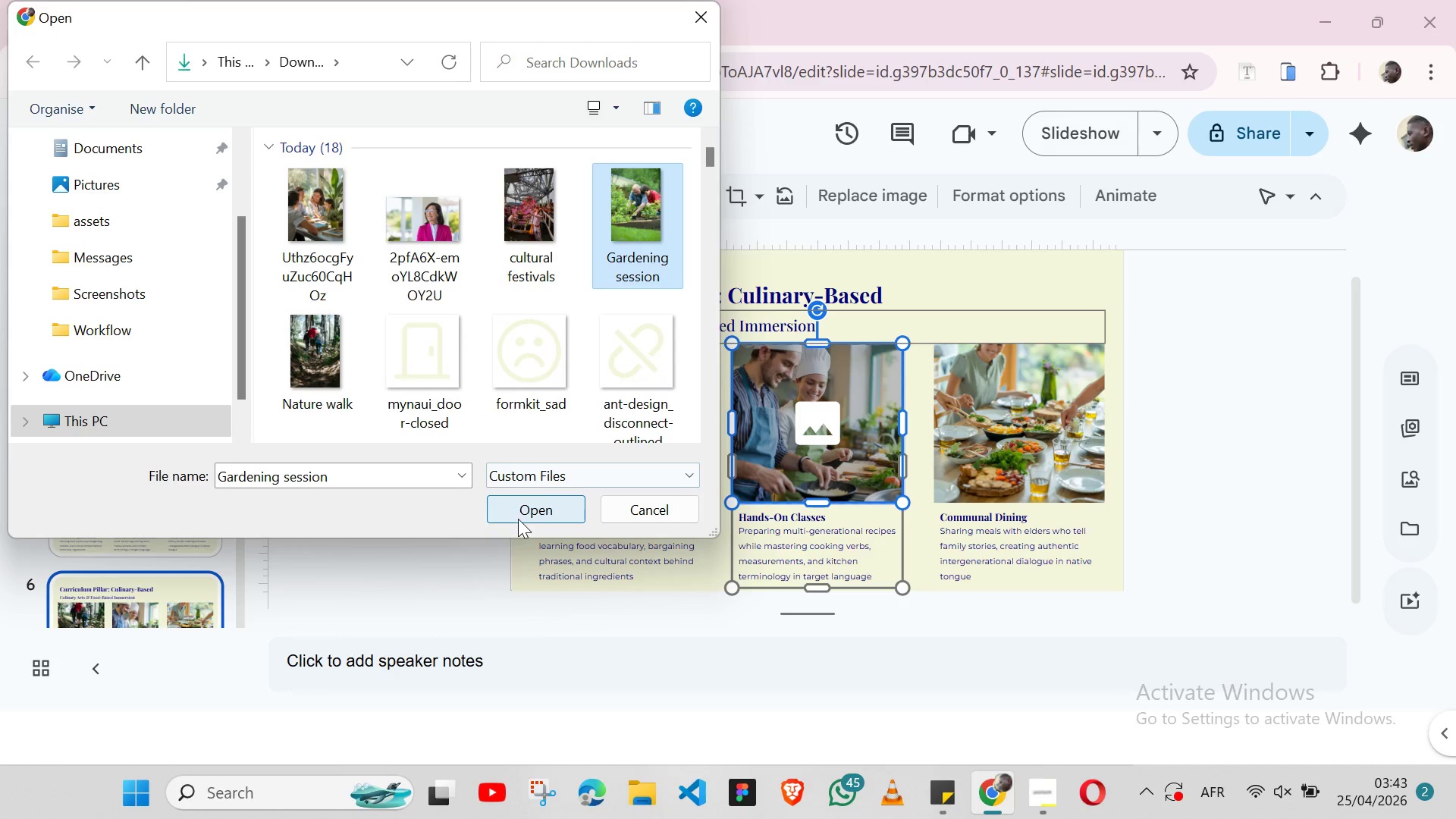 
left_click([518, 519])
 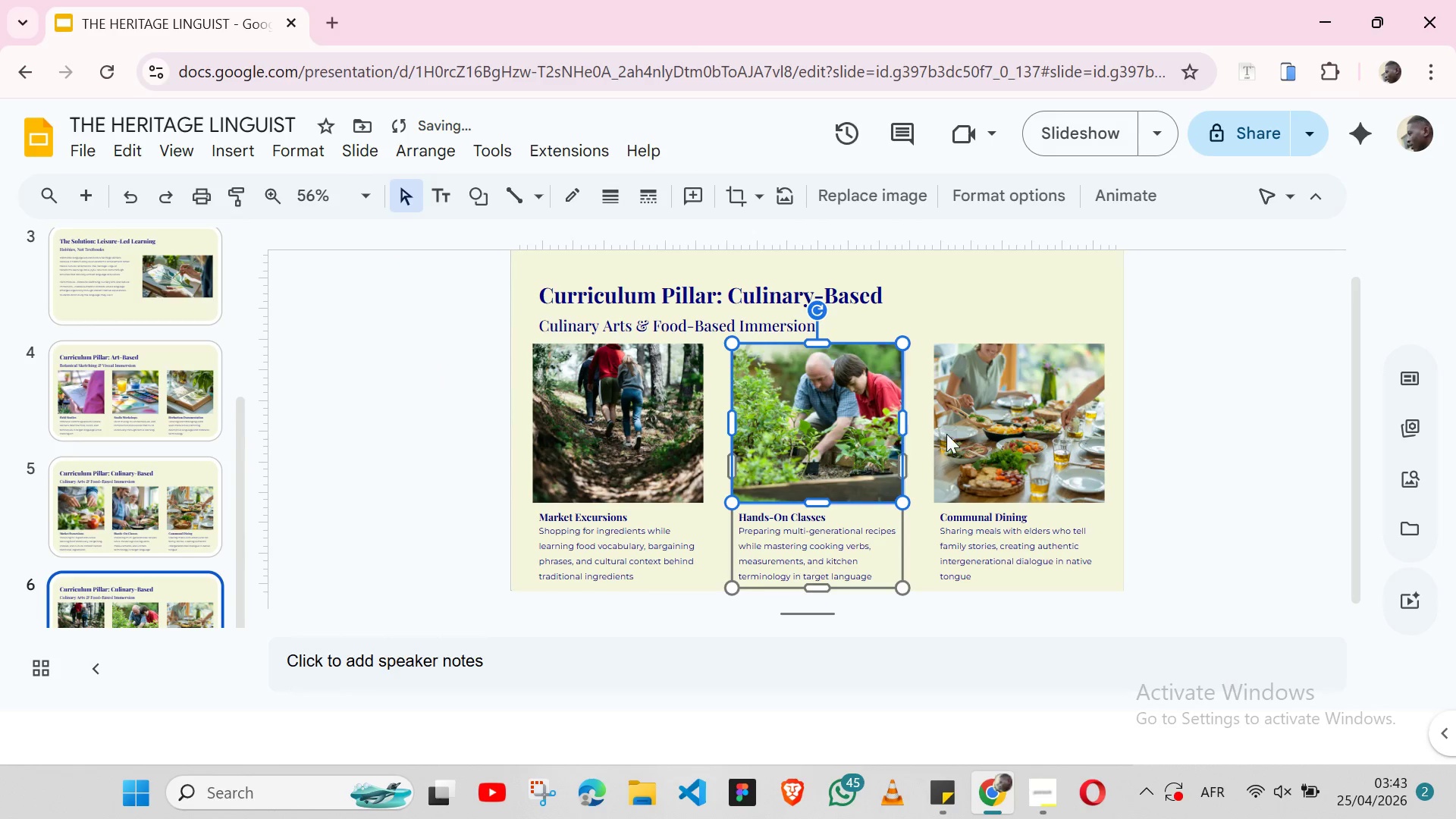 
left_click([996, 426])
 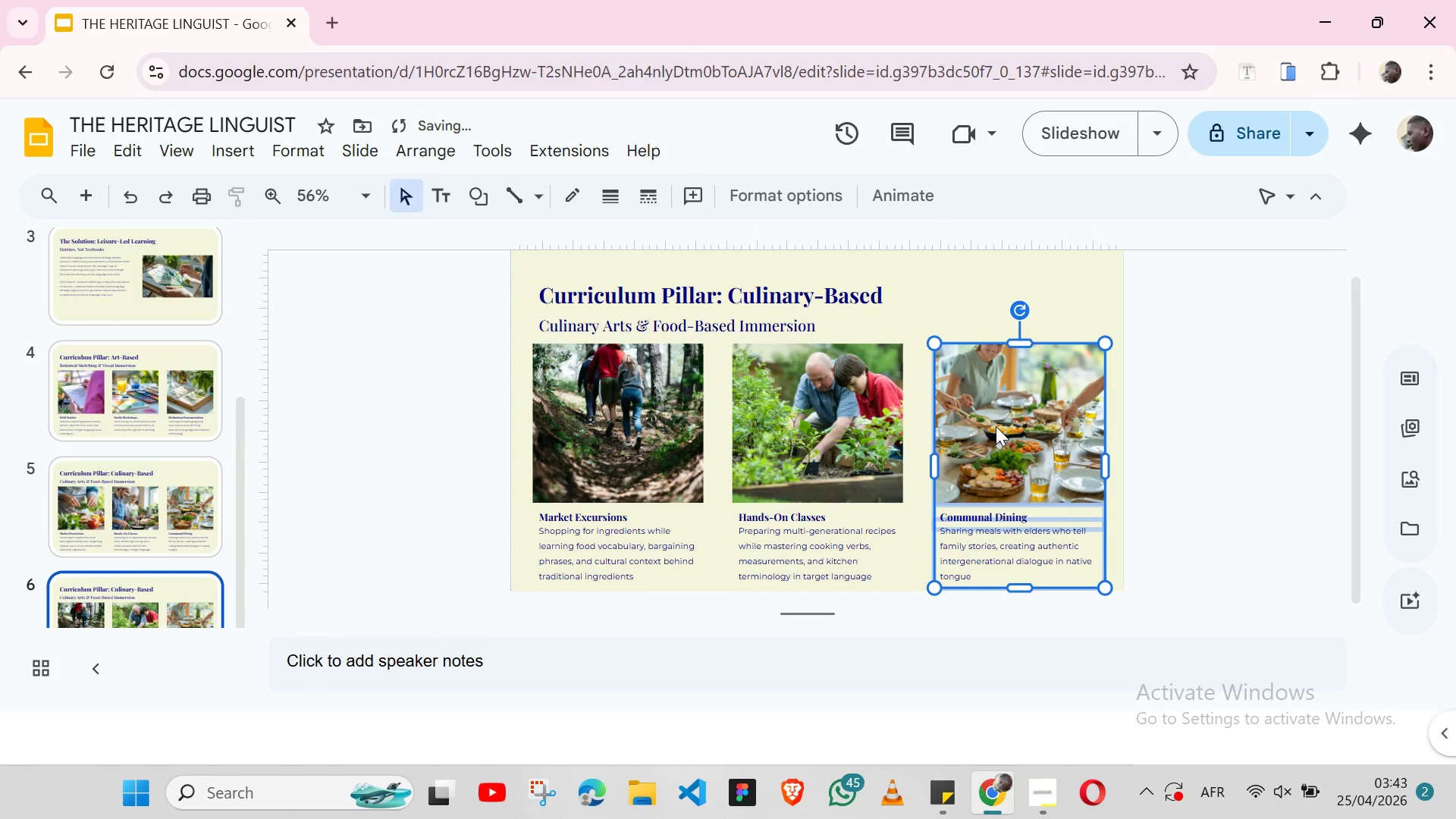 
left_click([996, 426])
 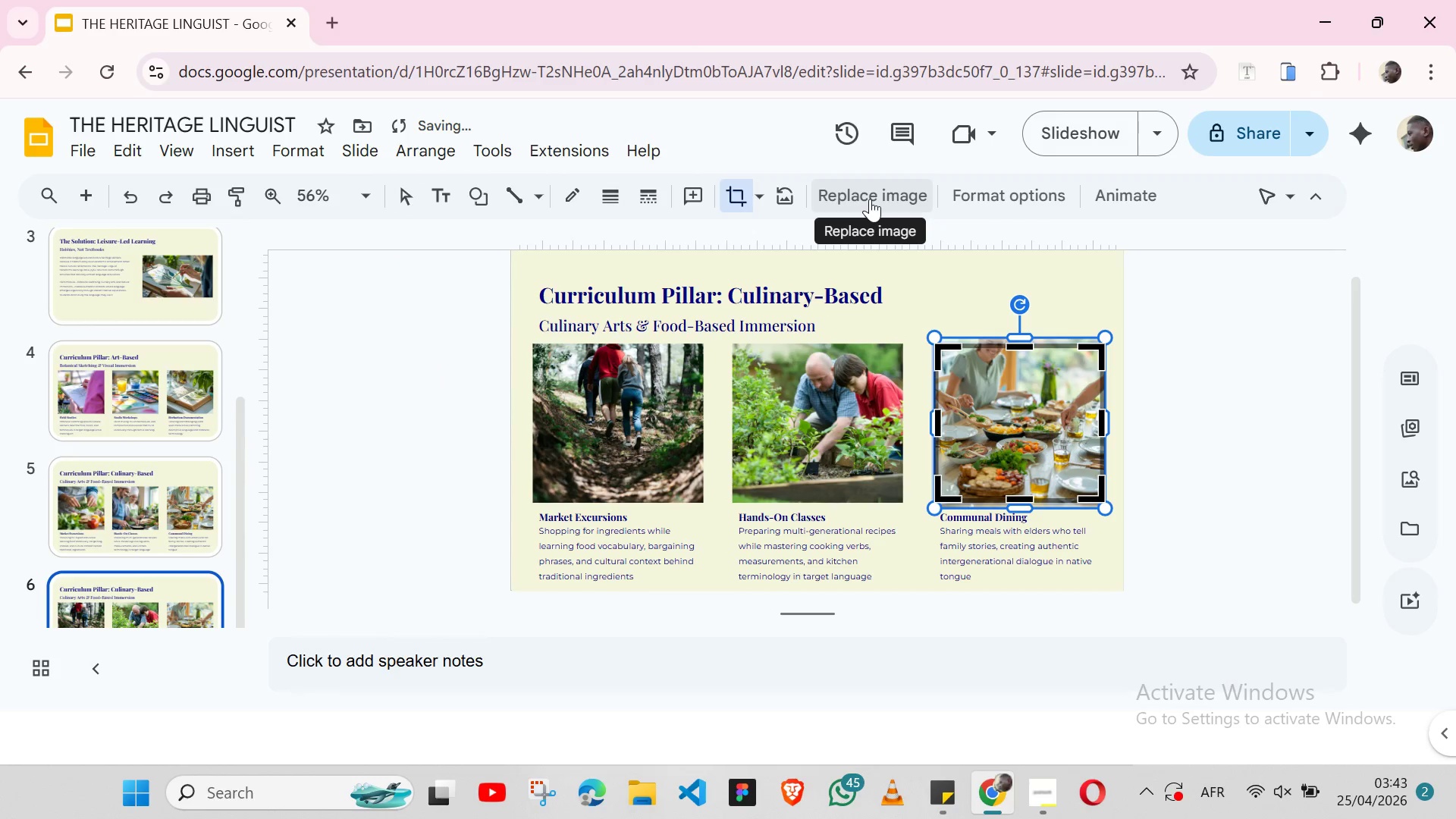 
left_click([870, 199])
 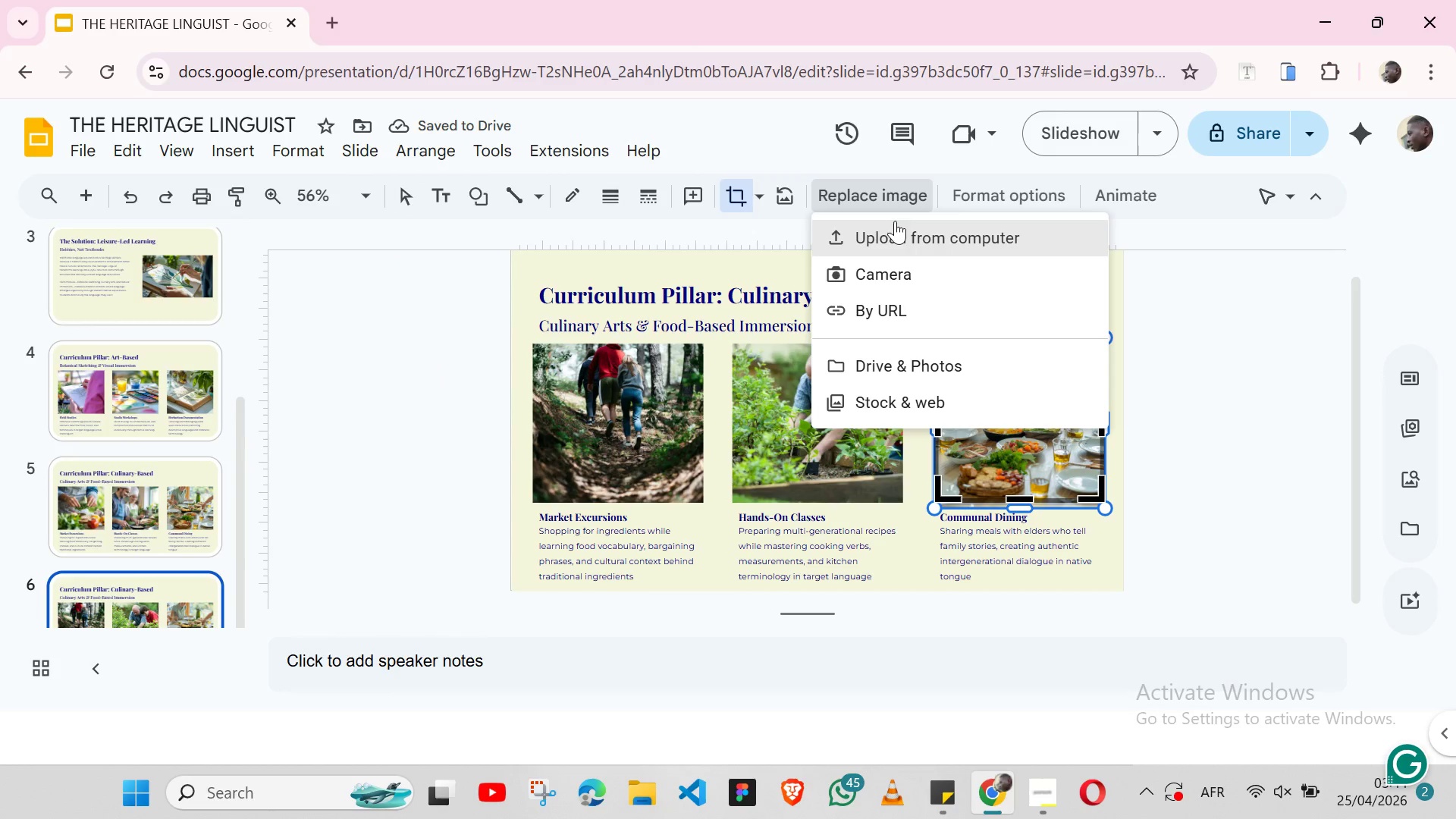 
left_click([899, 231])
 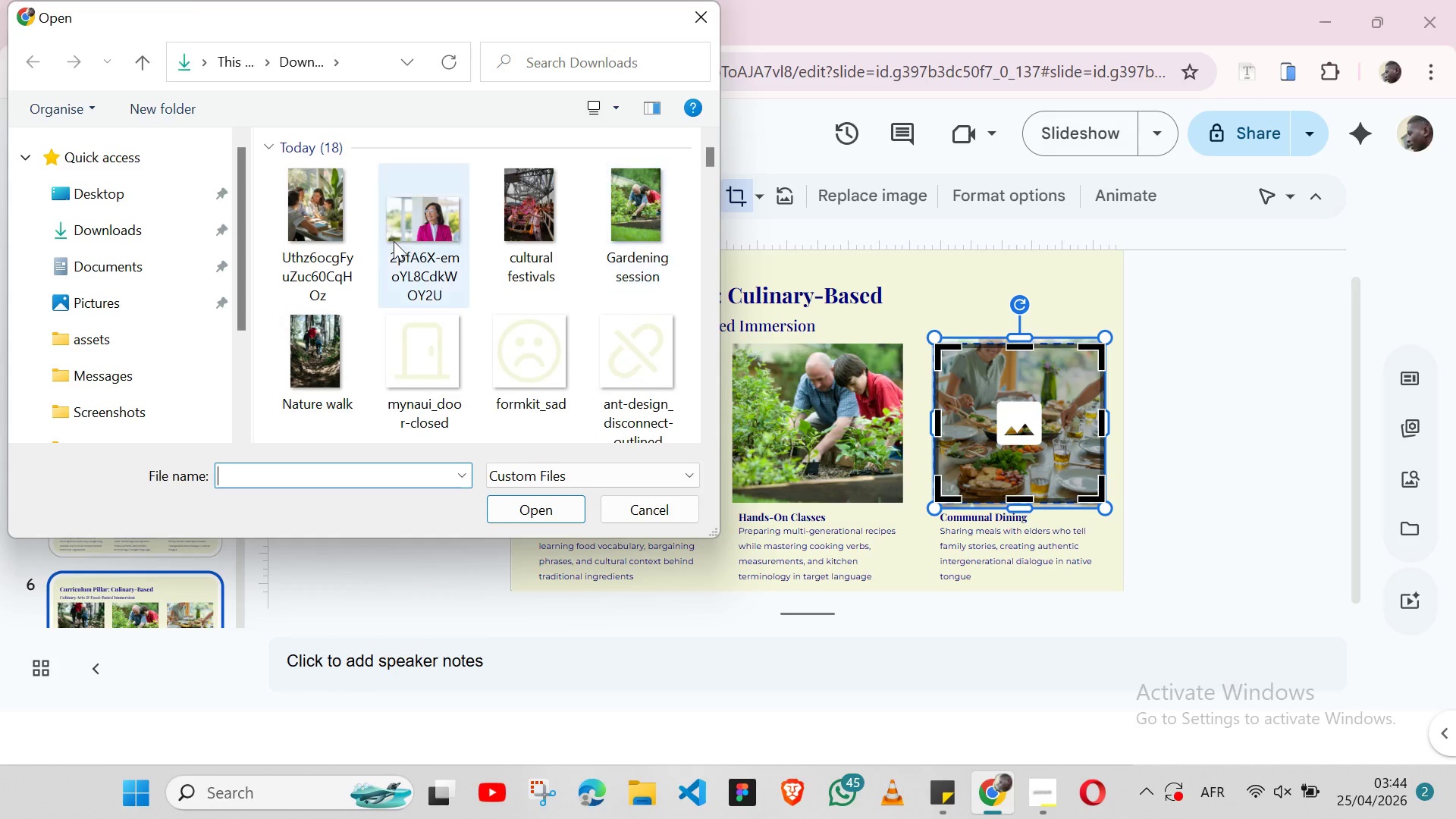 
left_click([538, 218])
 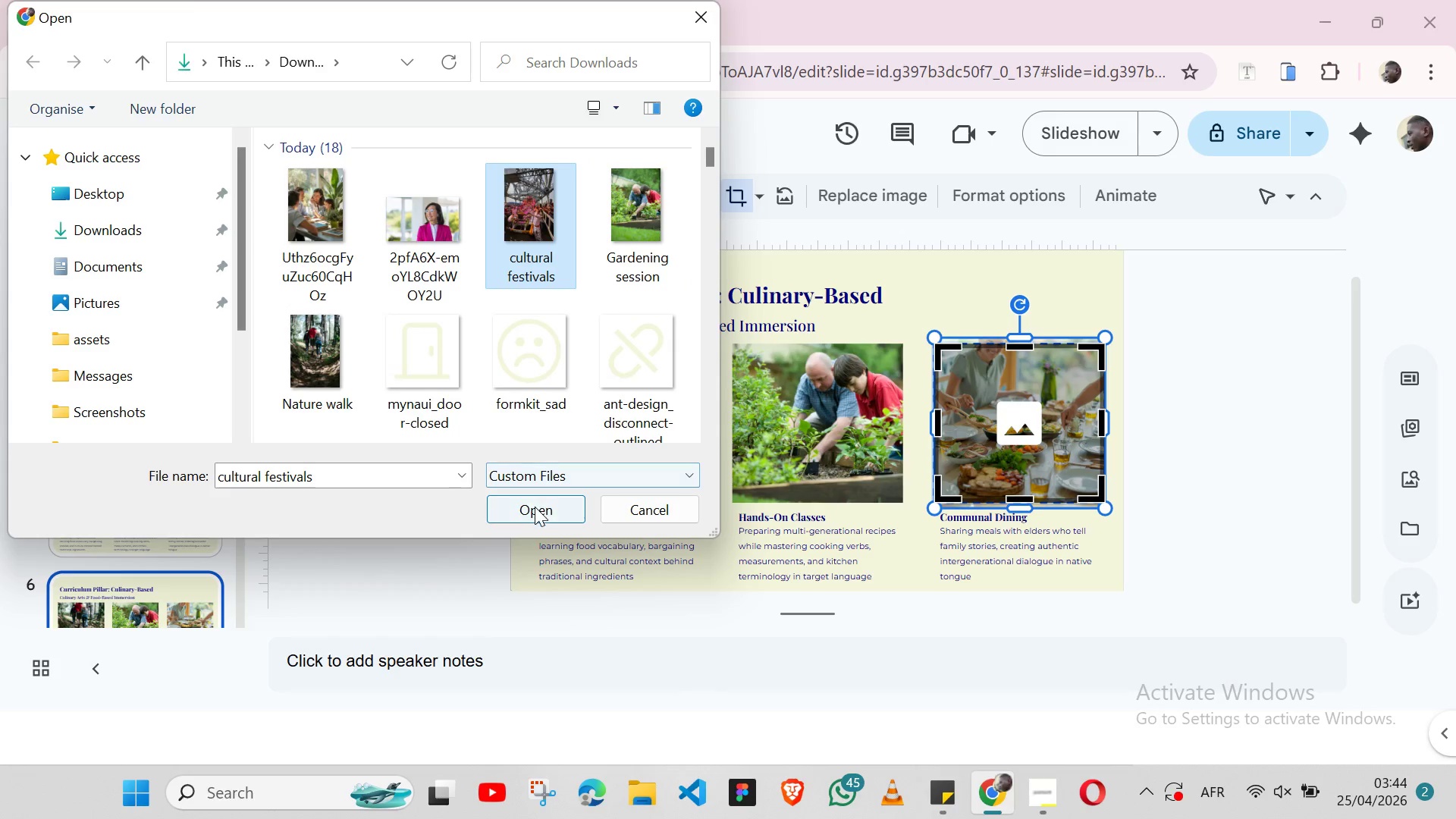 
left_click([535, 507])
 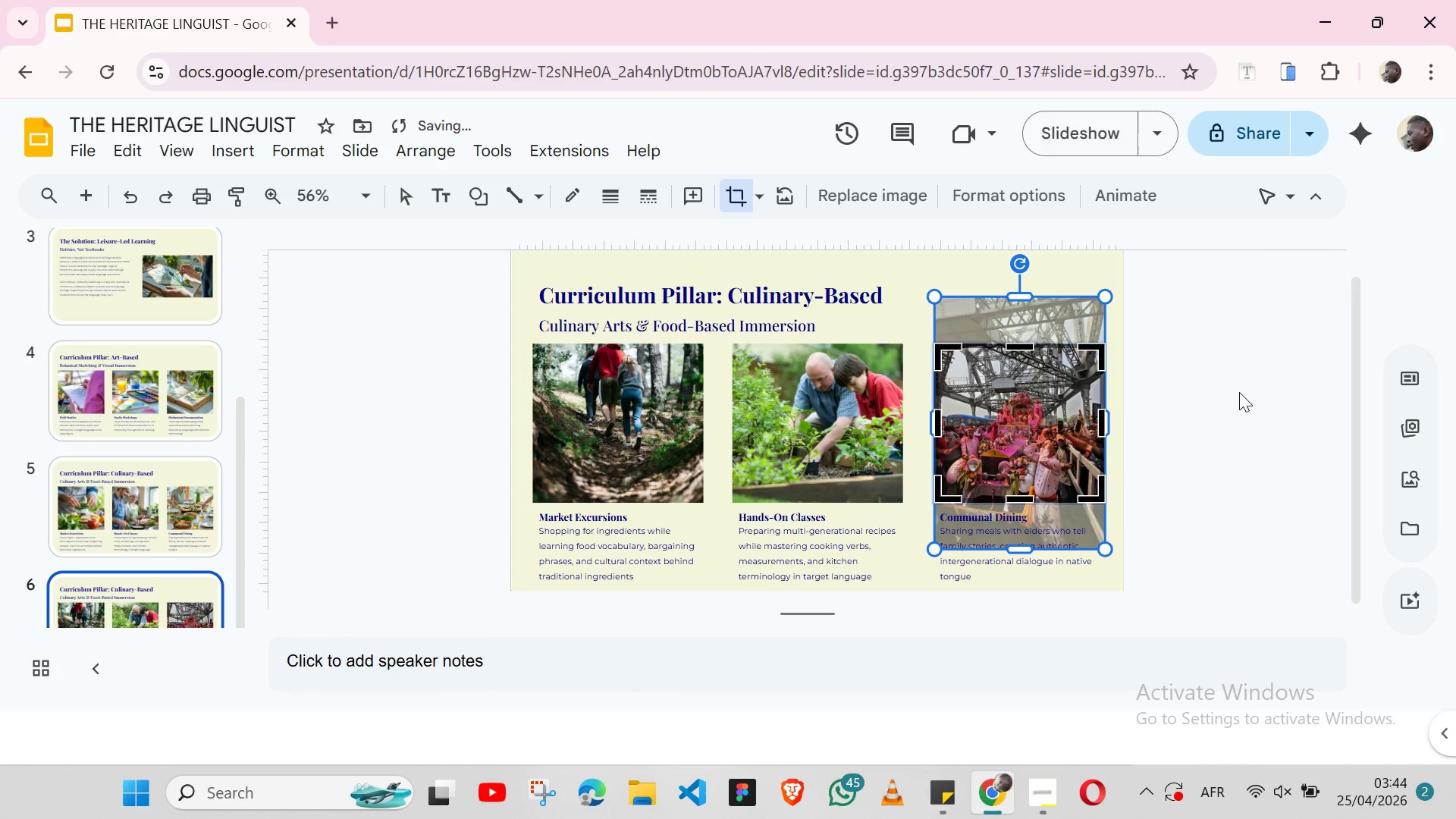 
left_click([1200, 400])
 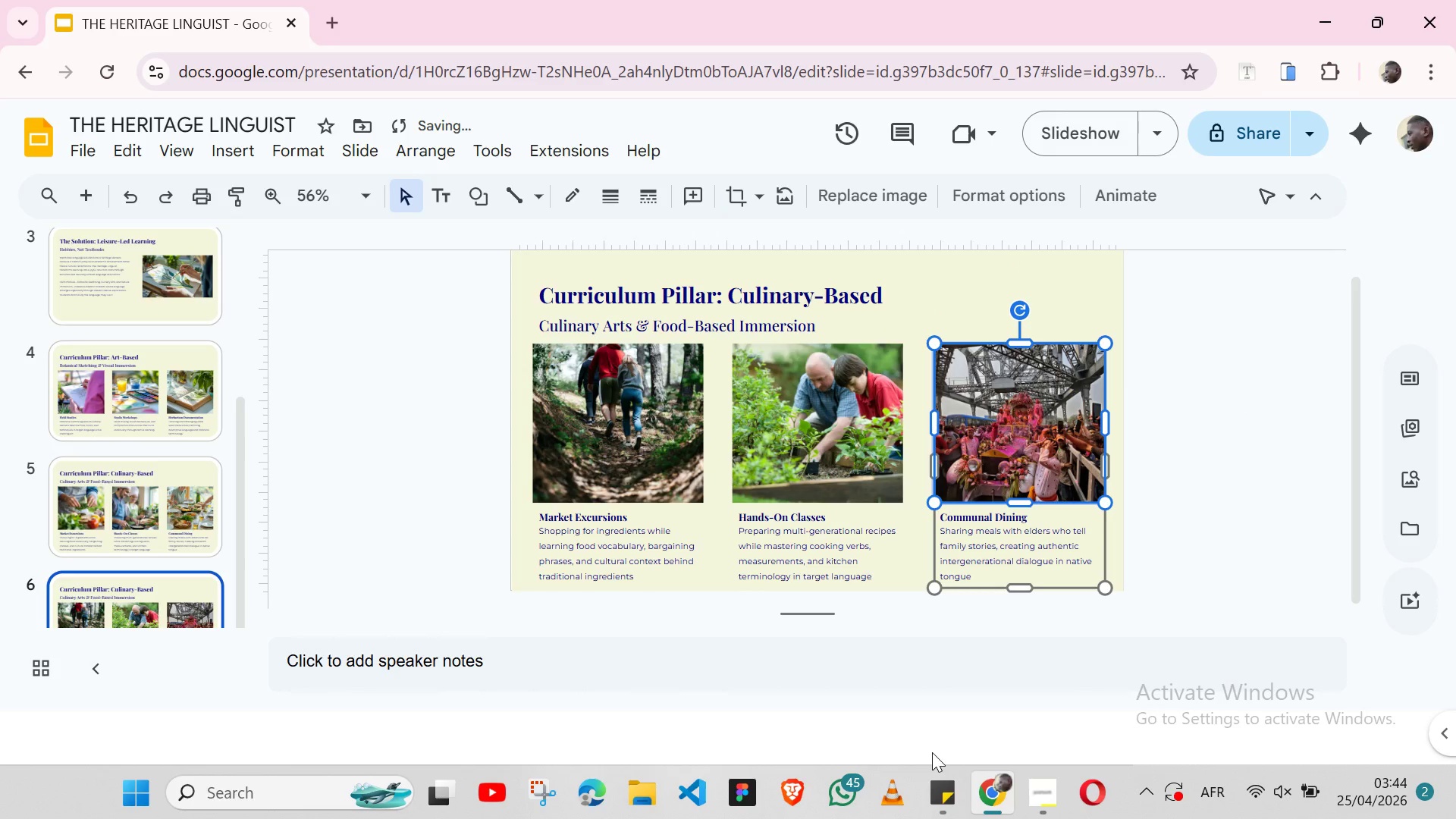 
left_click([931, 782])
 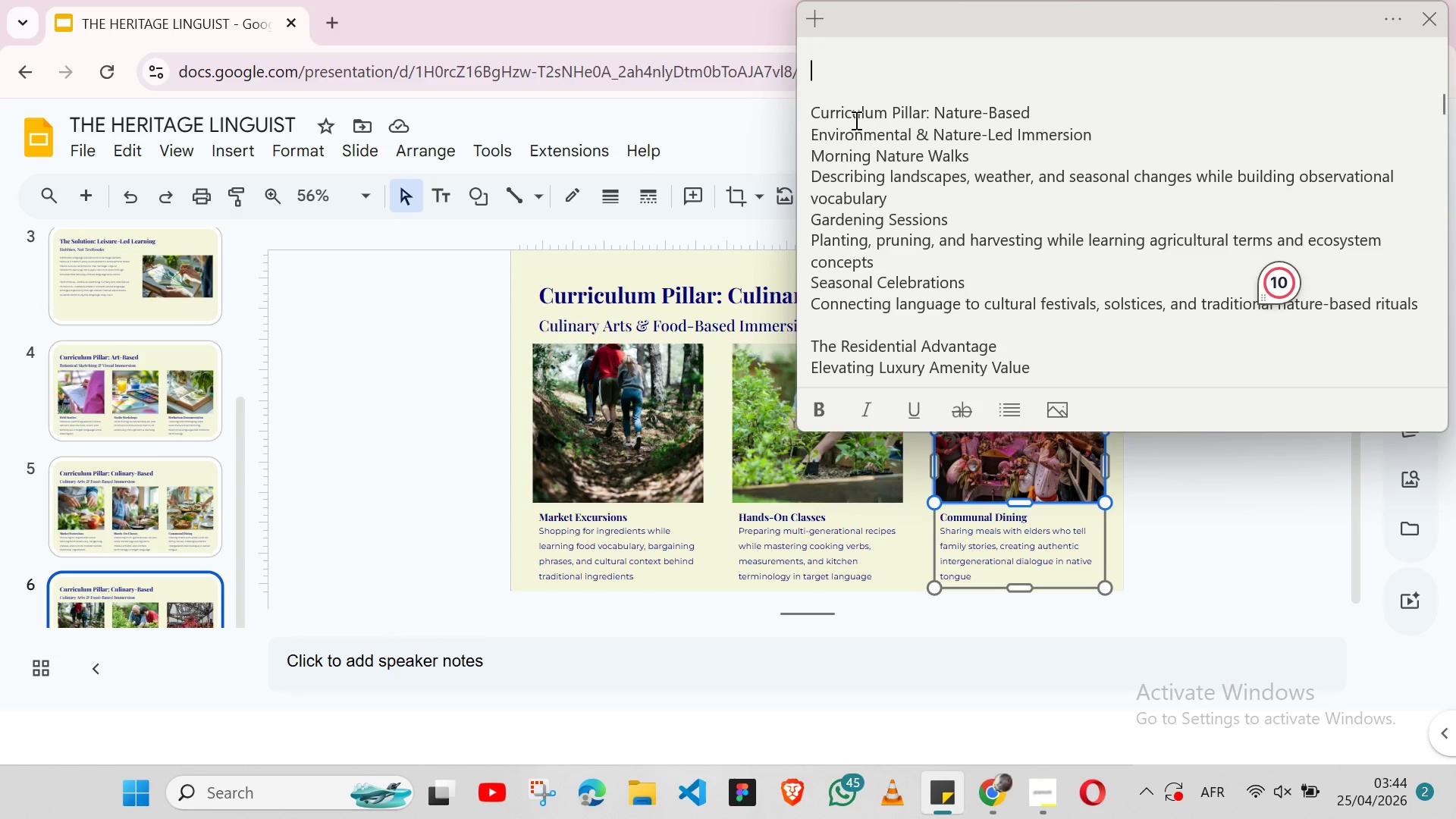 
wait(6.38)
 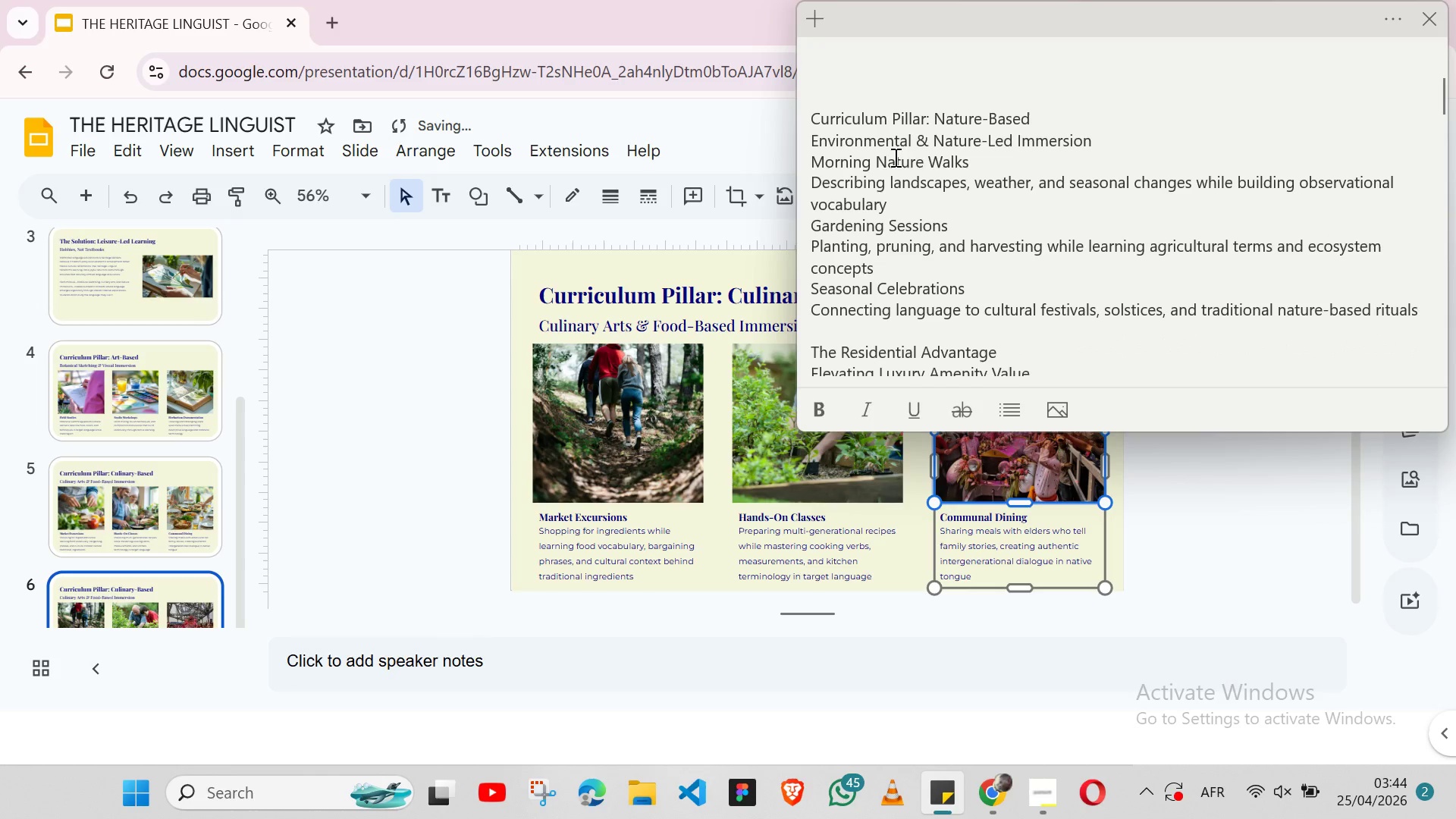 
double_click([855, 108])
 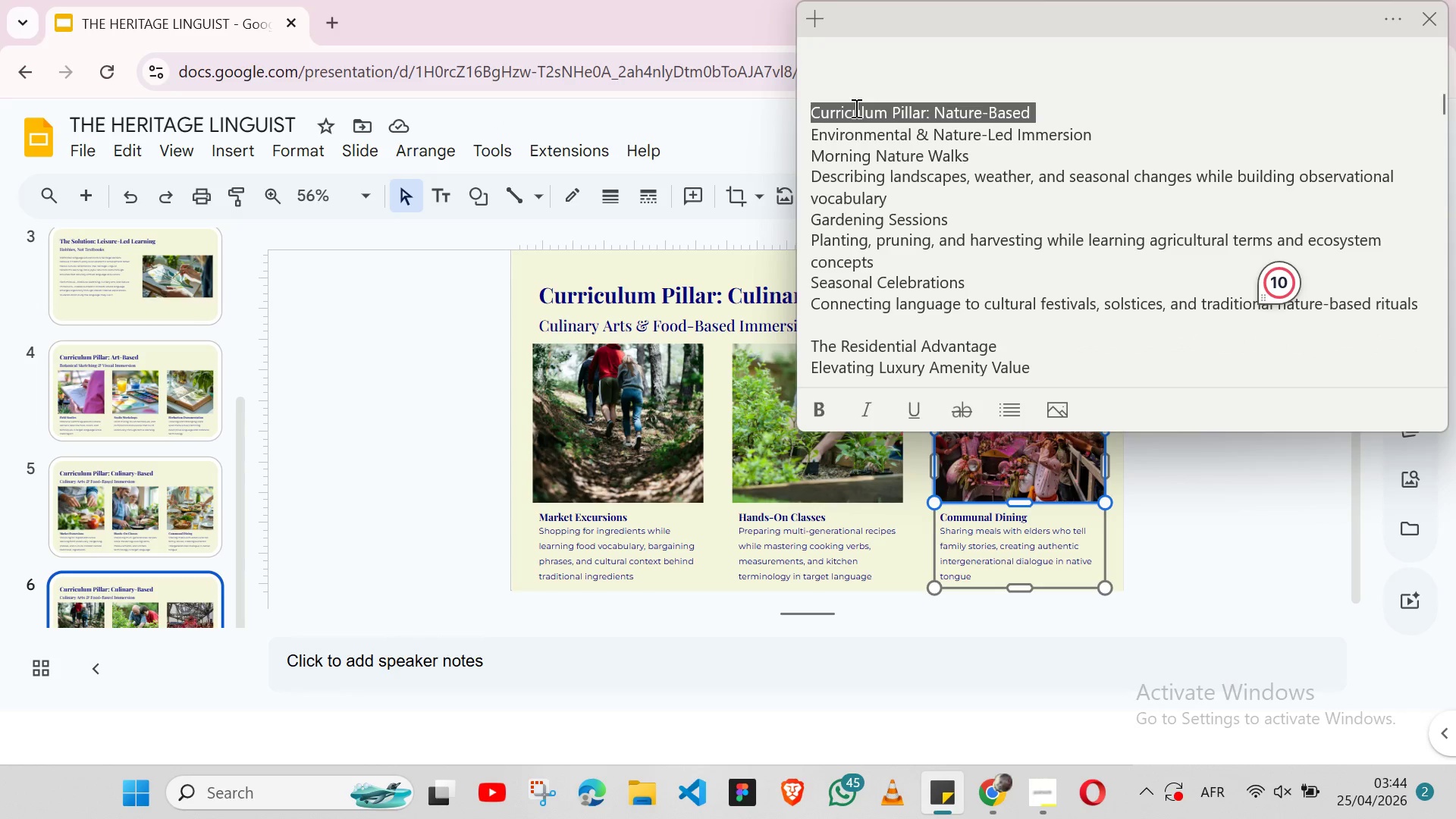 
triple_click([855, 108])
 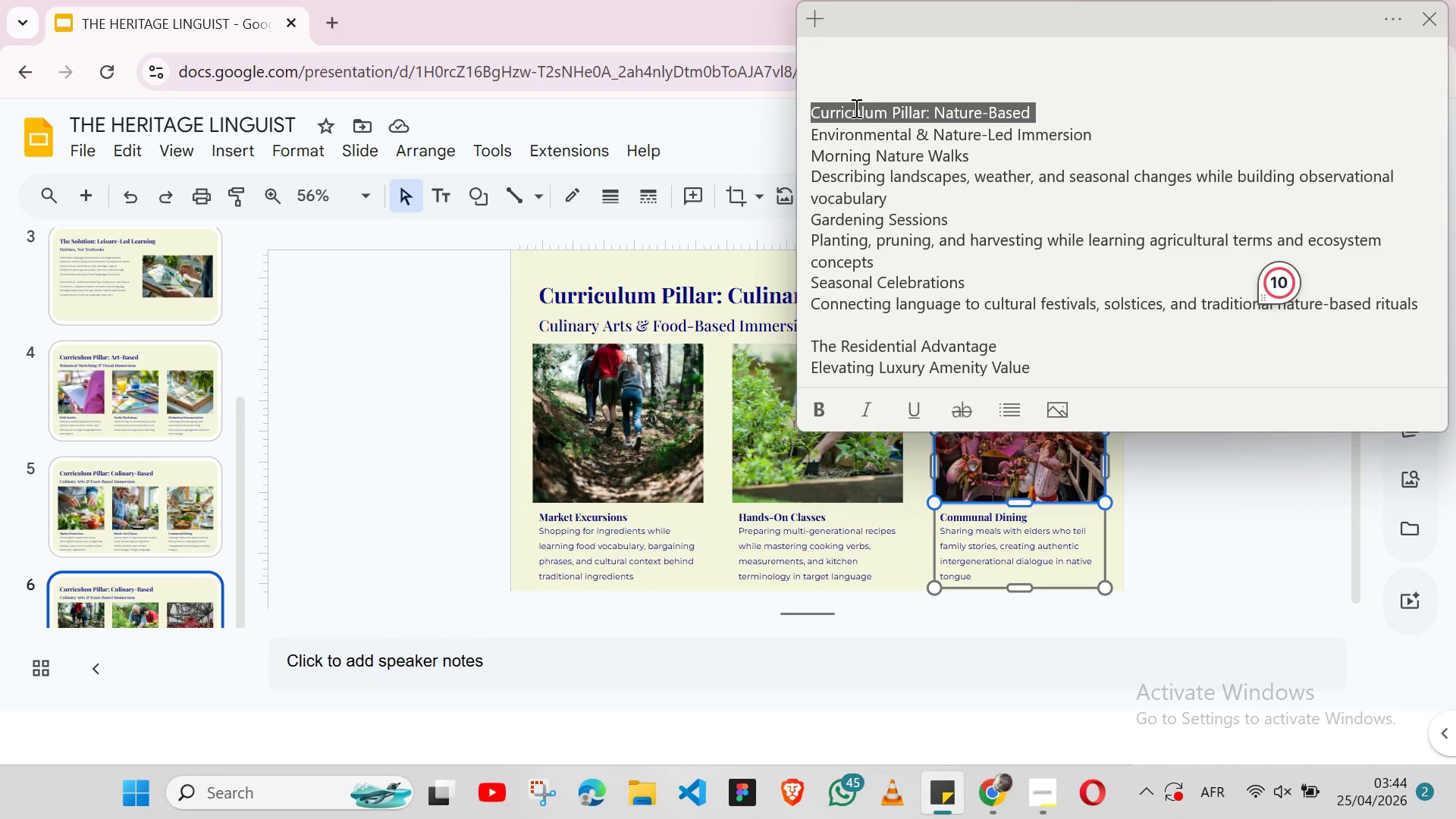 
key(Shift+ShiftLeft)
 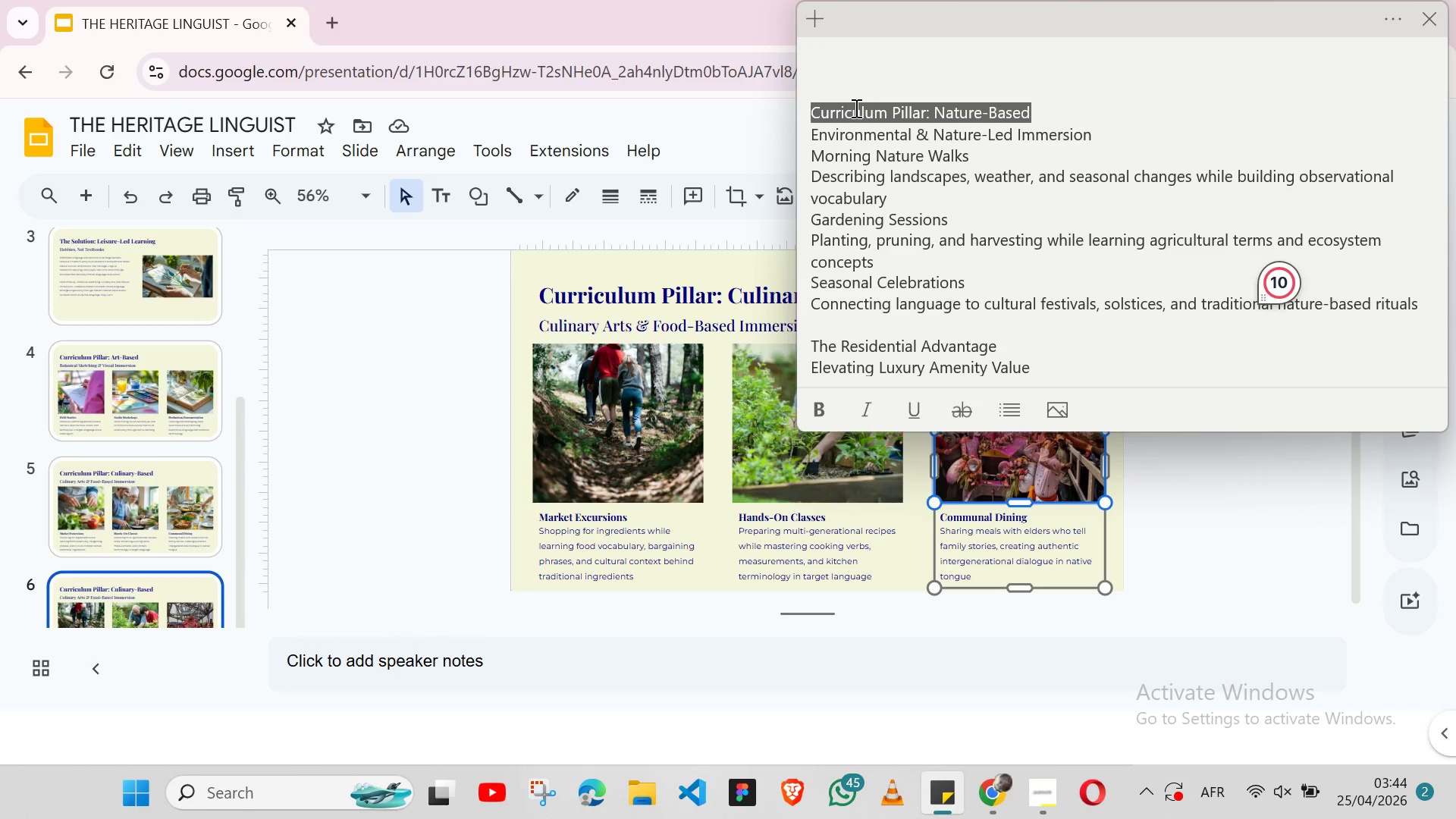 
key(Shift+ArrowLeft)
 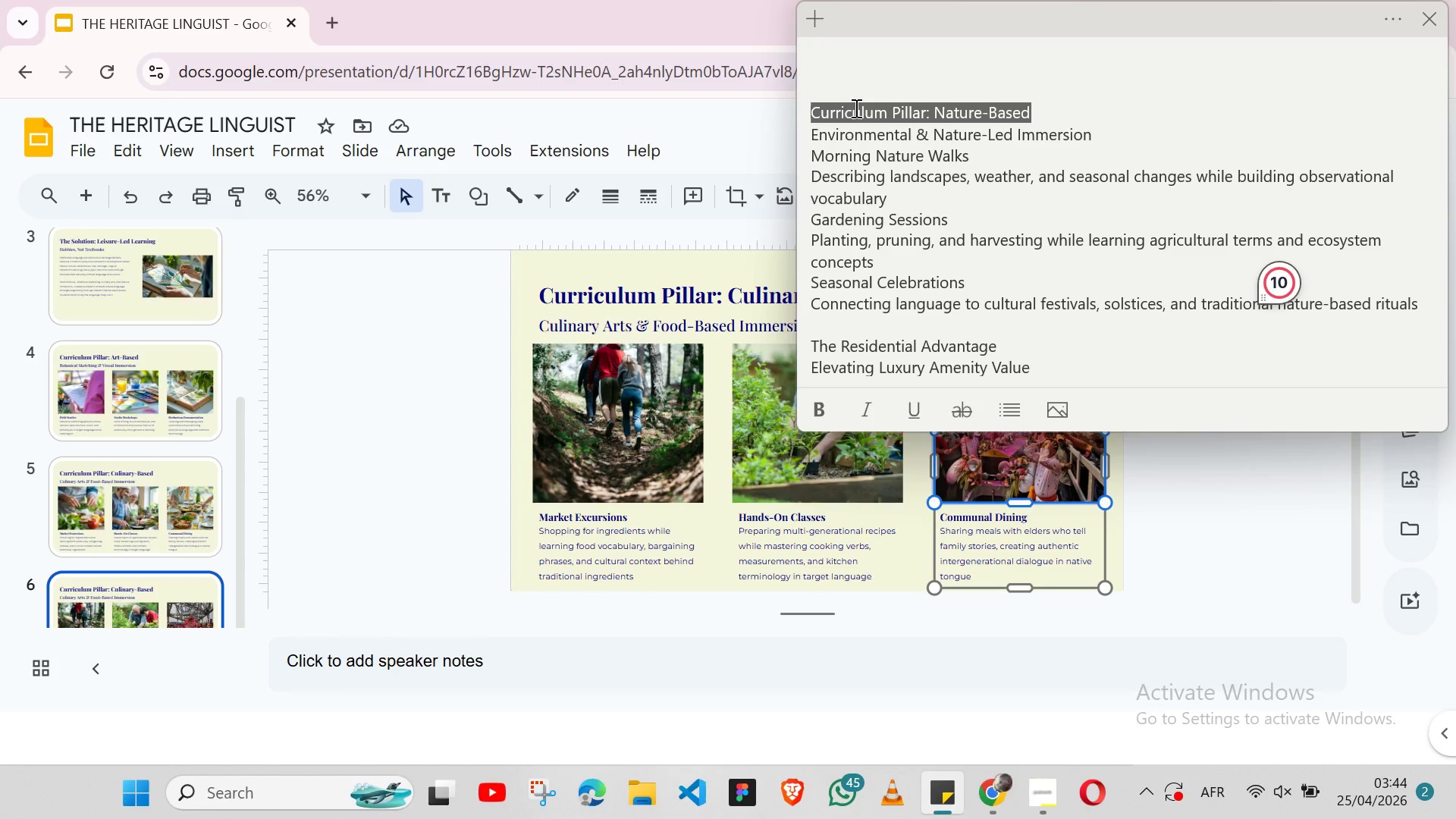 
key(Control+X)
 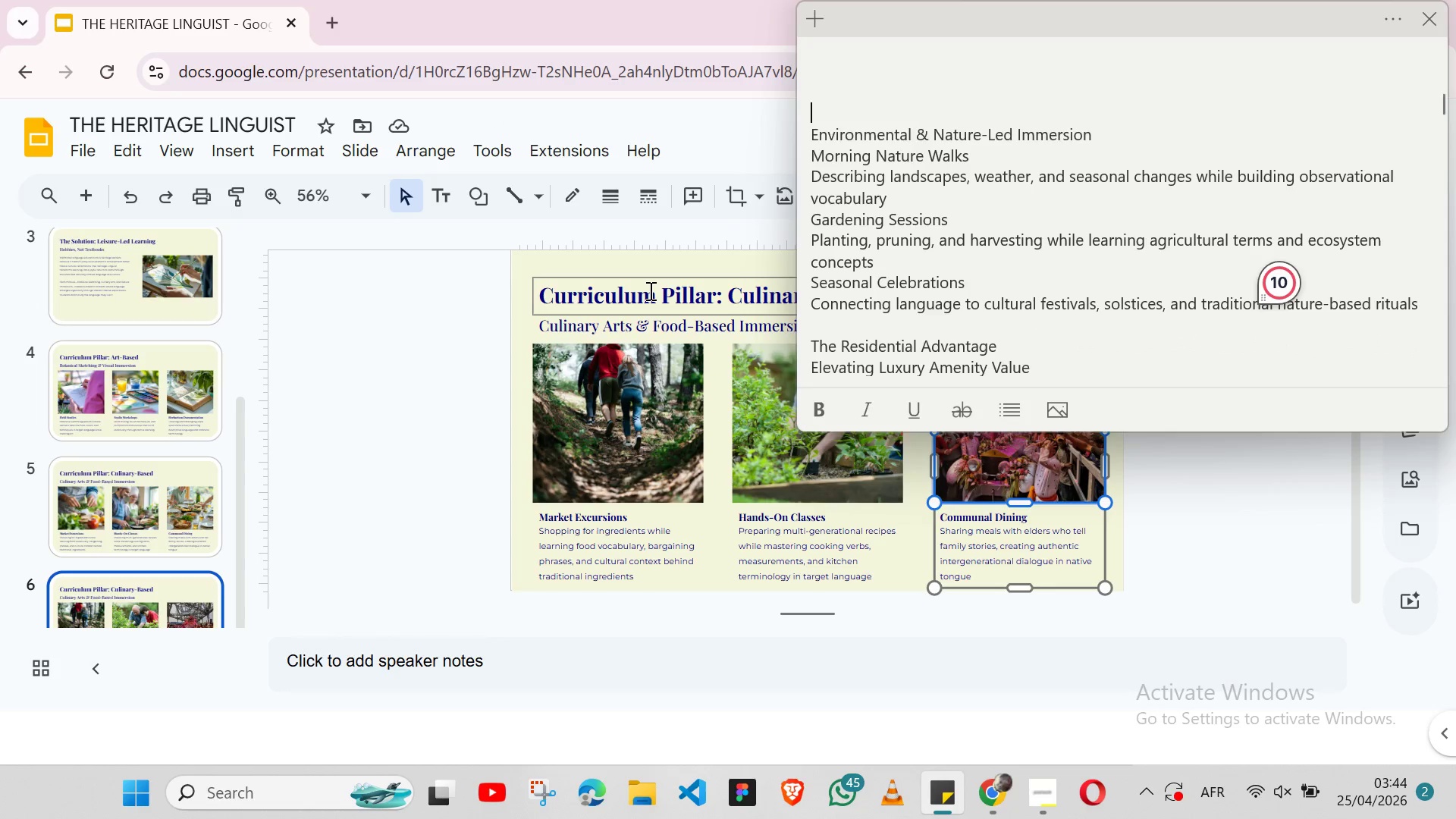 
double_click([649, 290])
 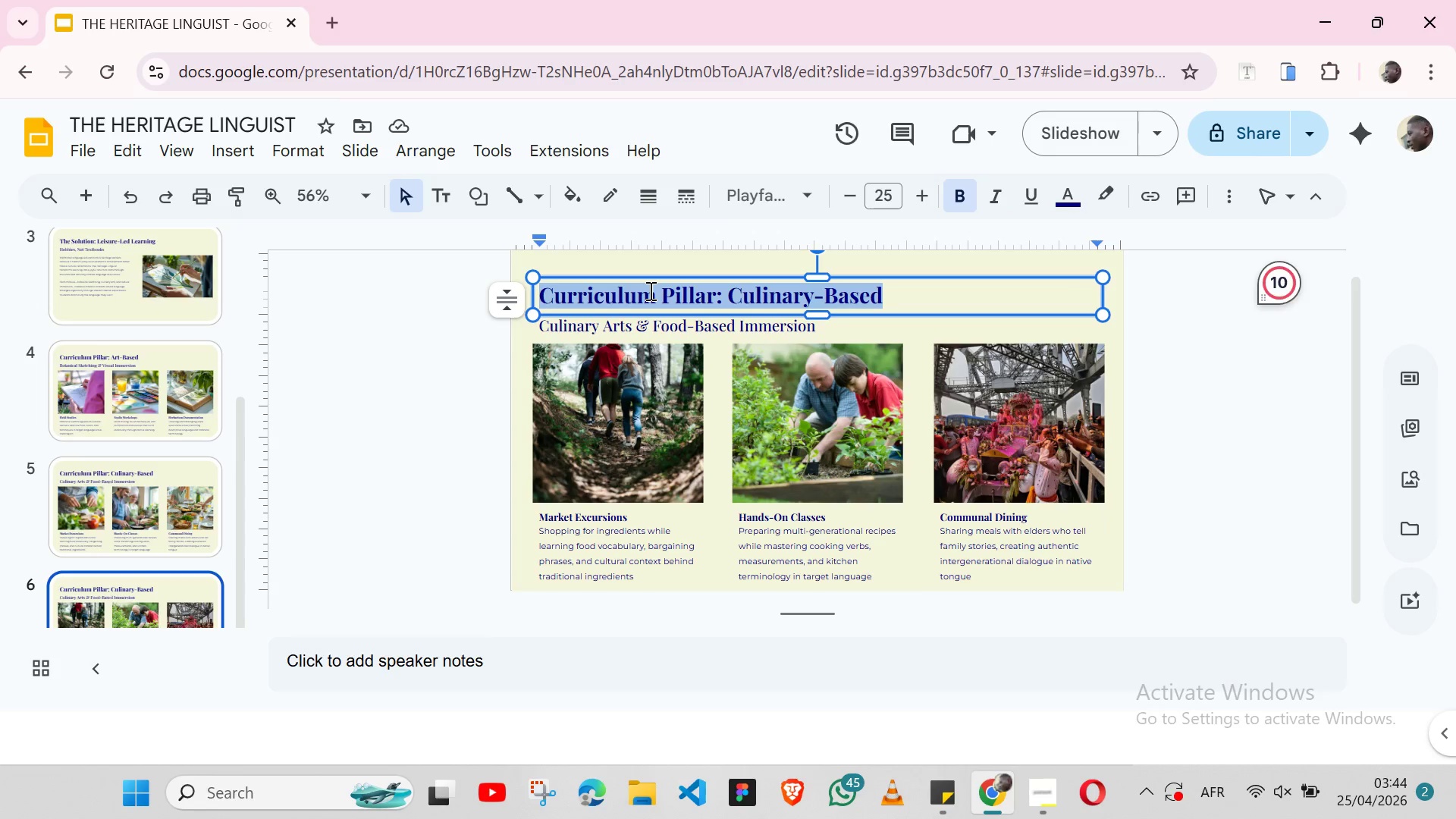 
triple_click([649, 290])
 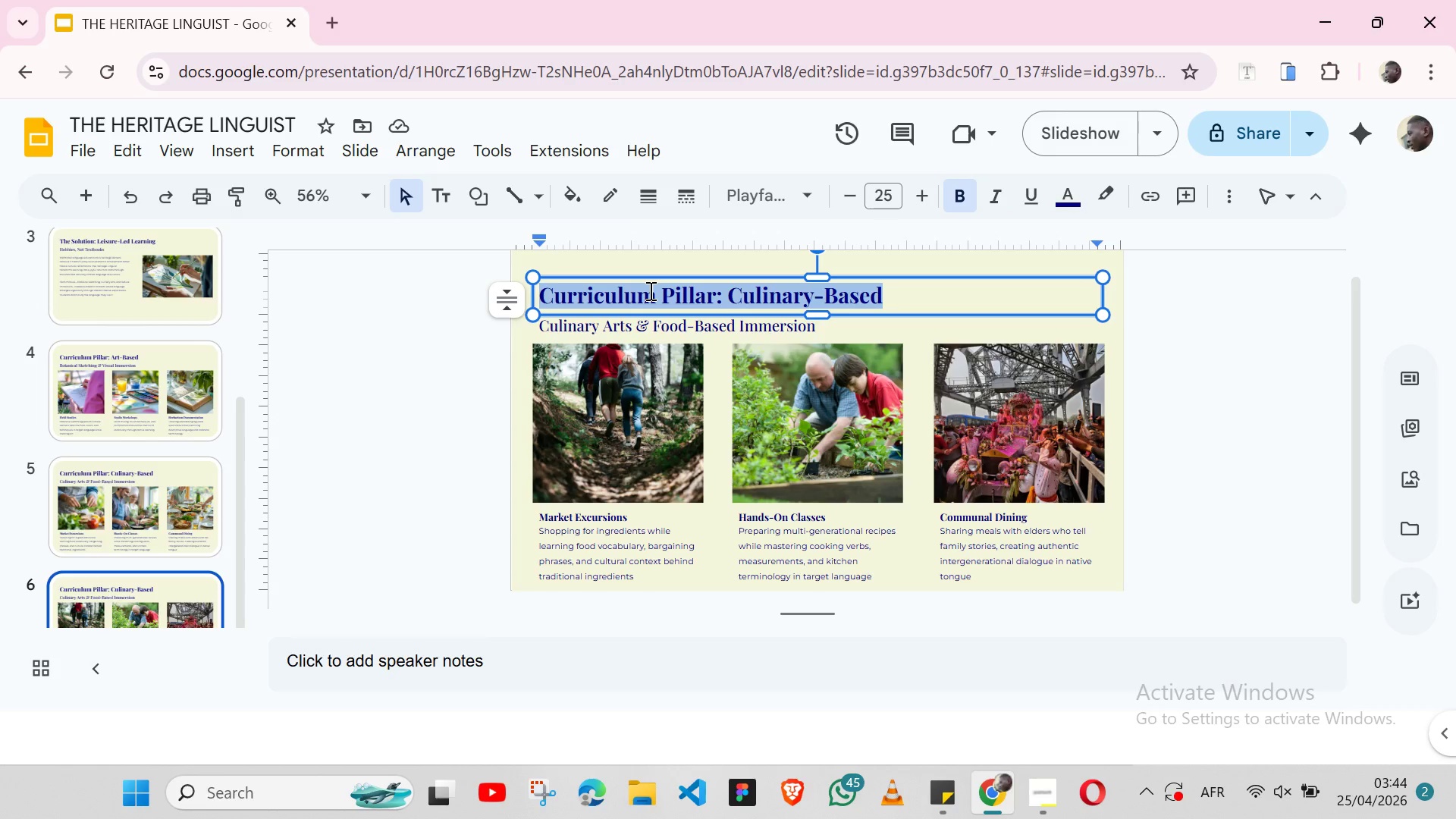 
key(Control+ControlLeft)
 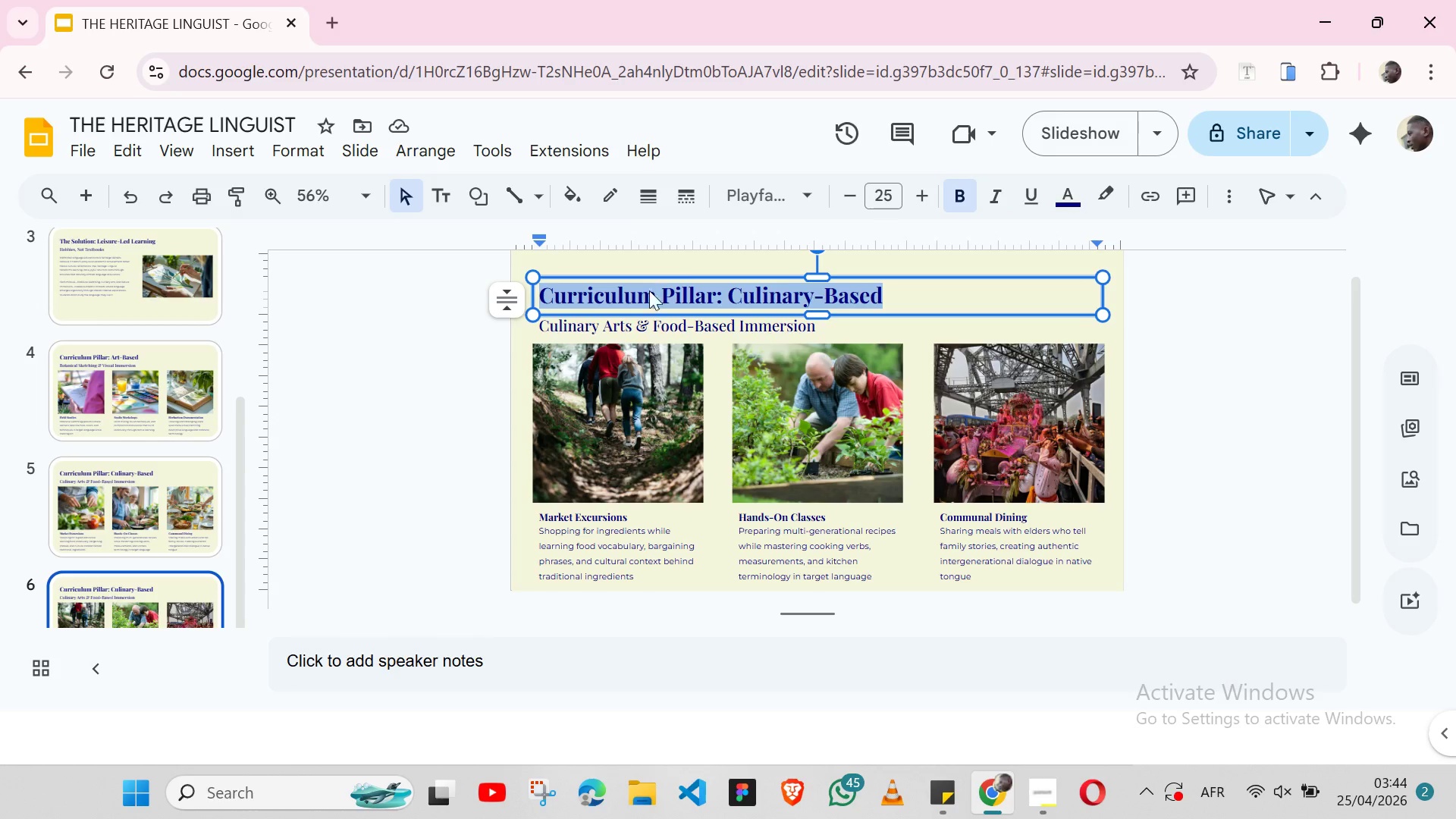 
key(Control+V)
 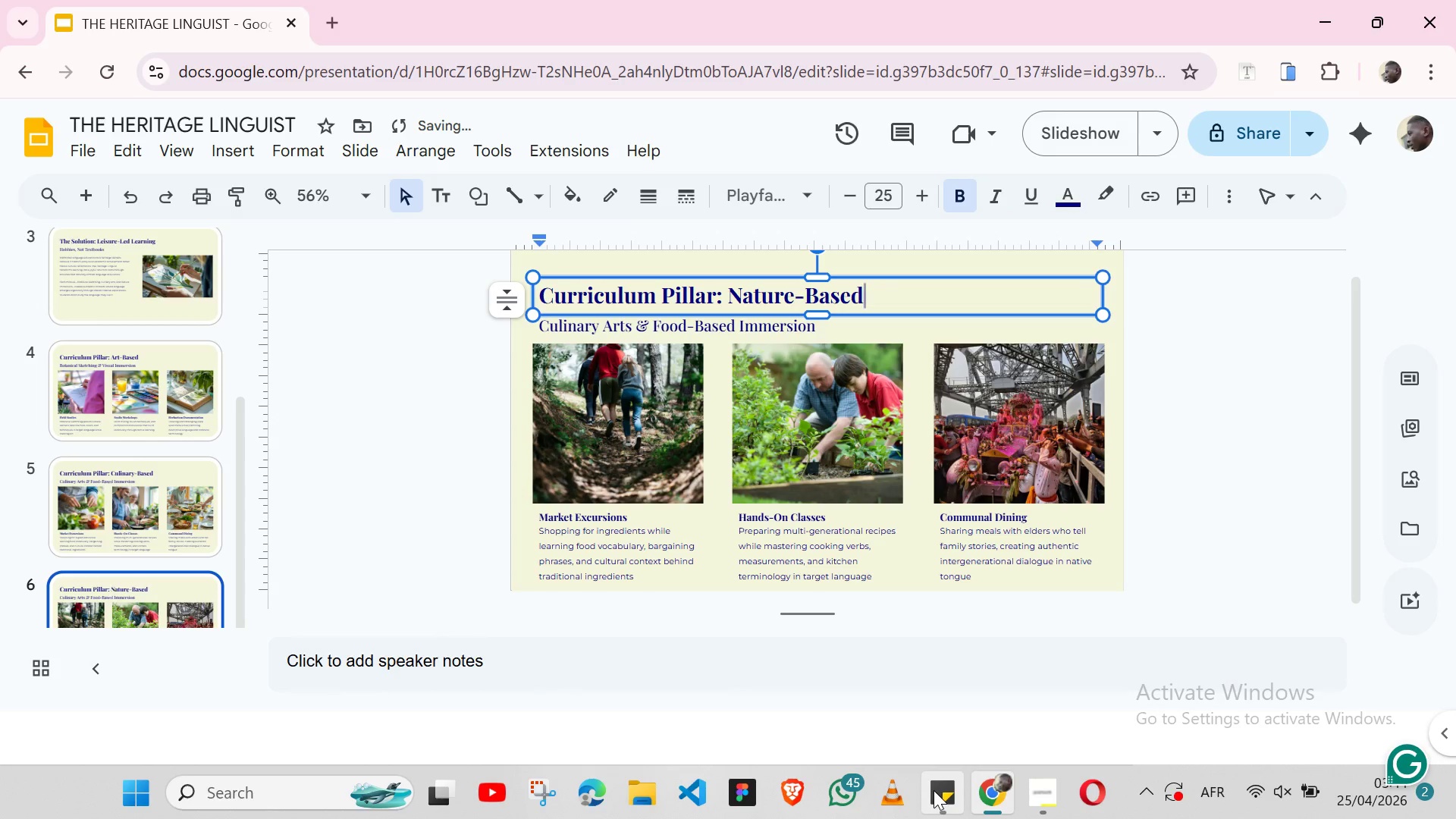 
left_click([934, 790])
 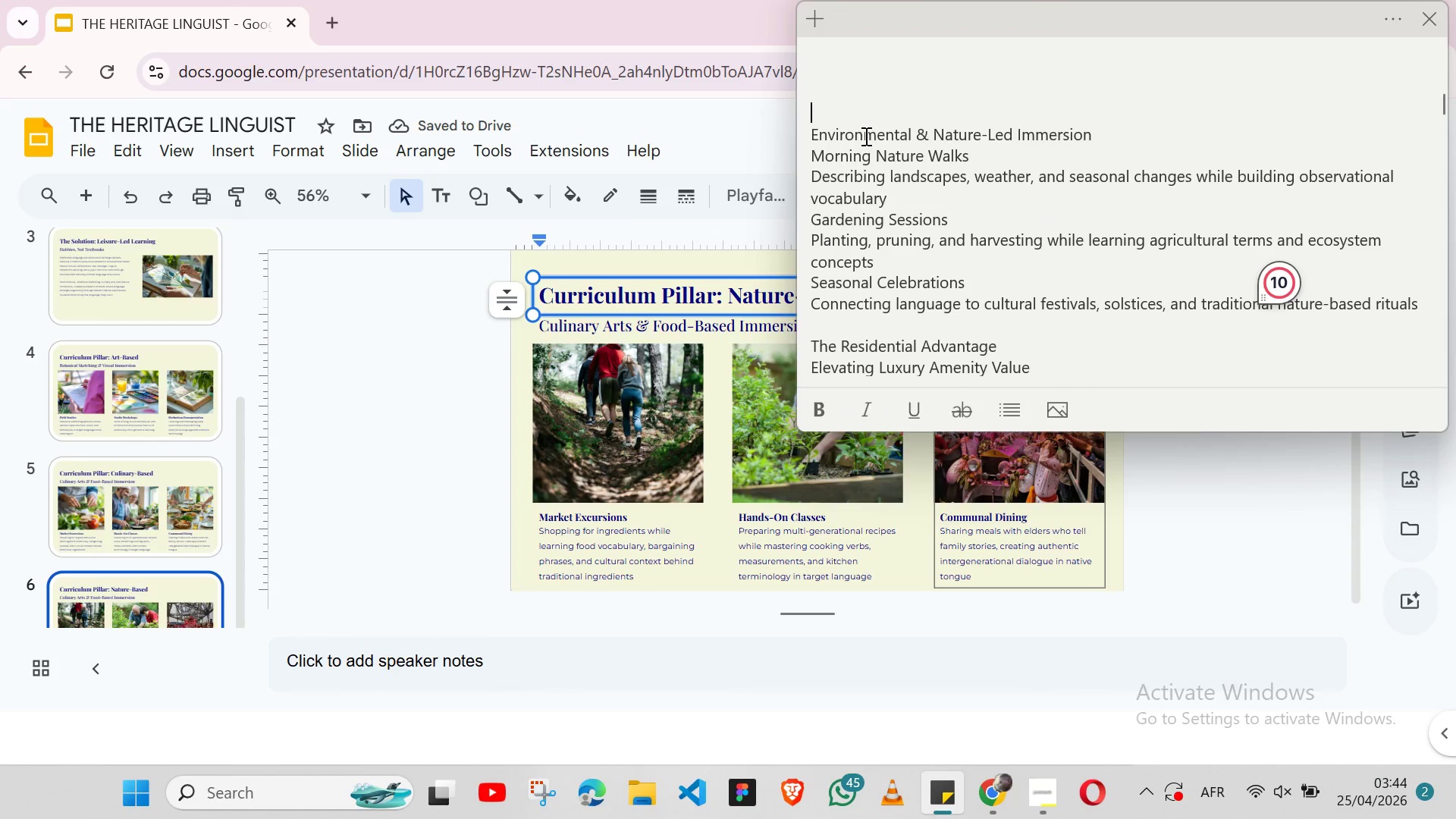 
double_click([864, 136])
 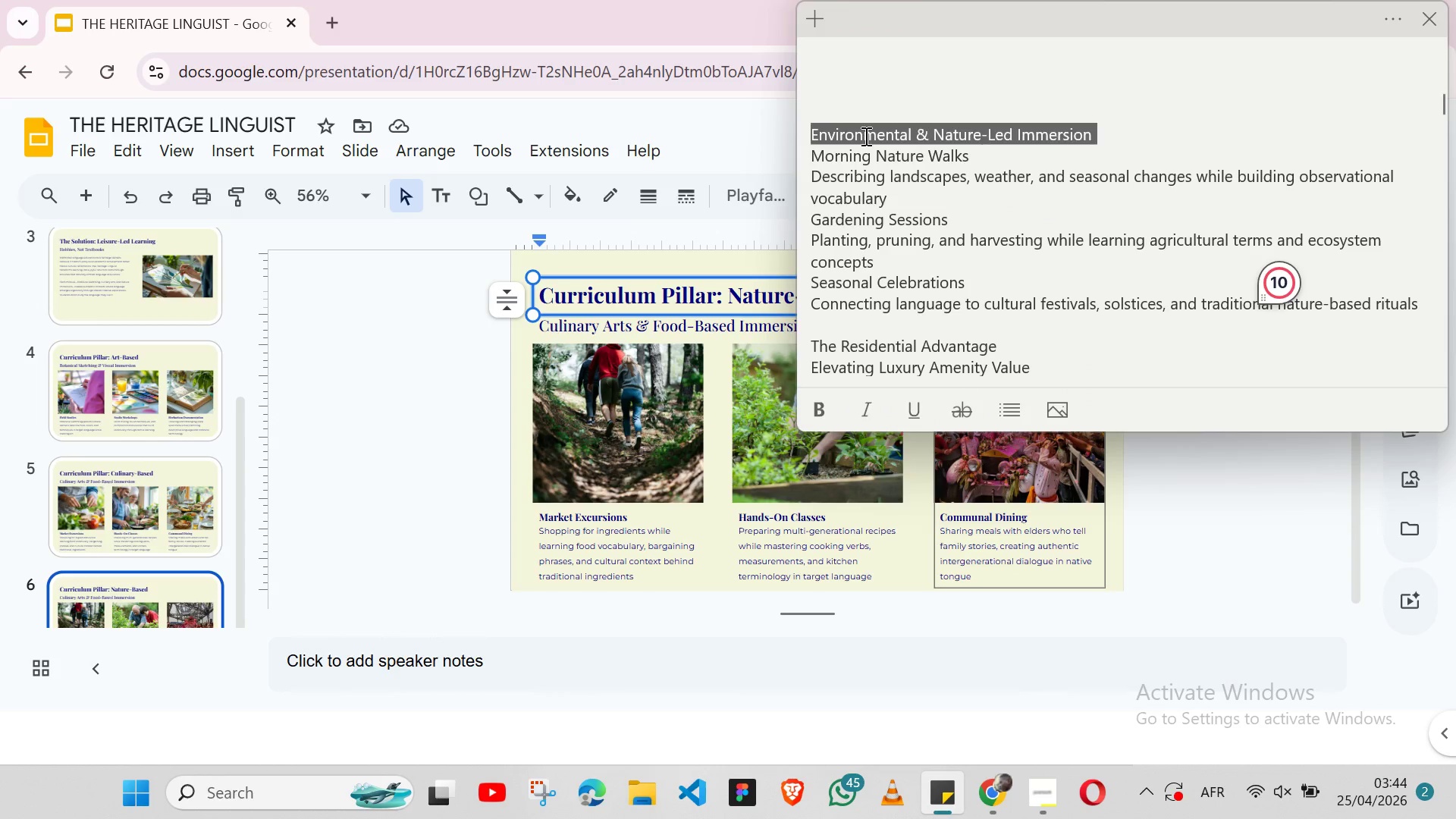 
triple_click([864, 136])
 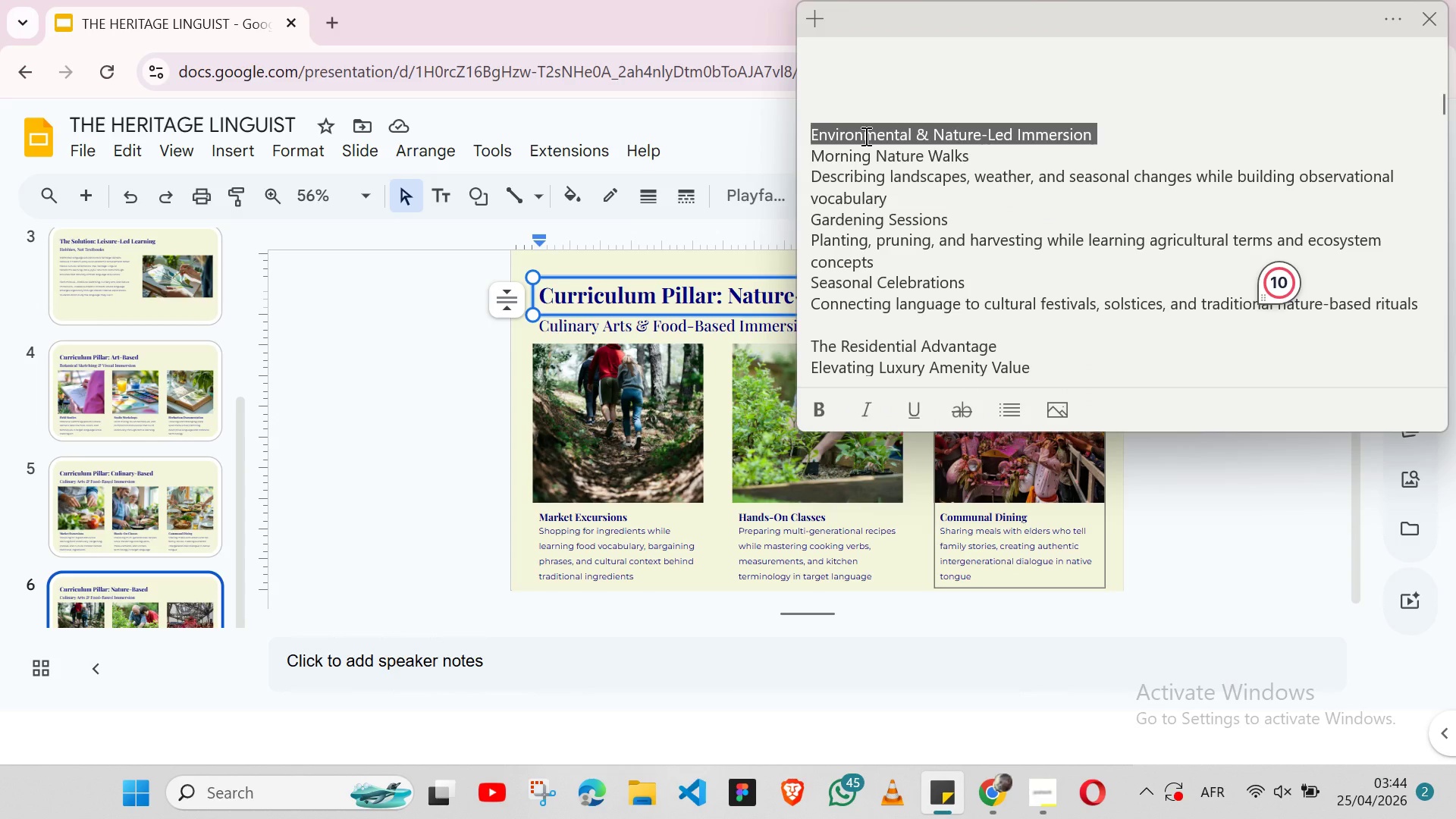 
key(Shift+ArrowLeft)
 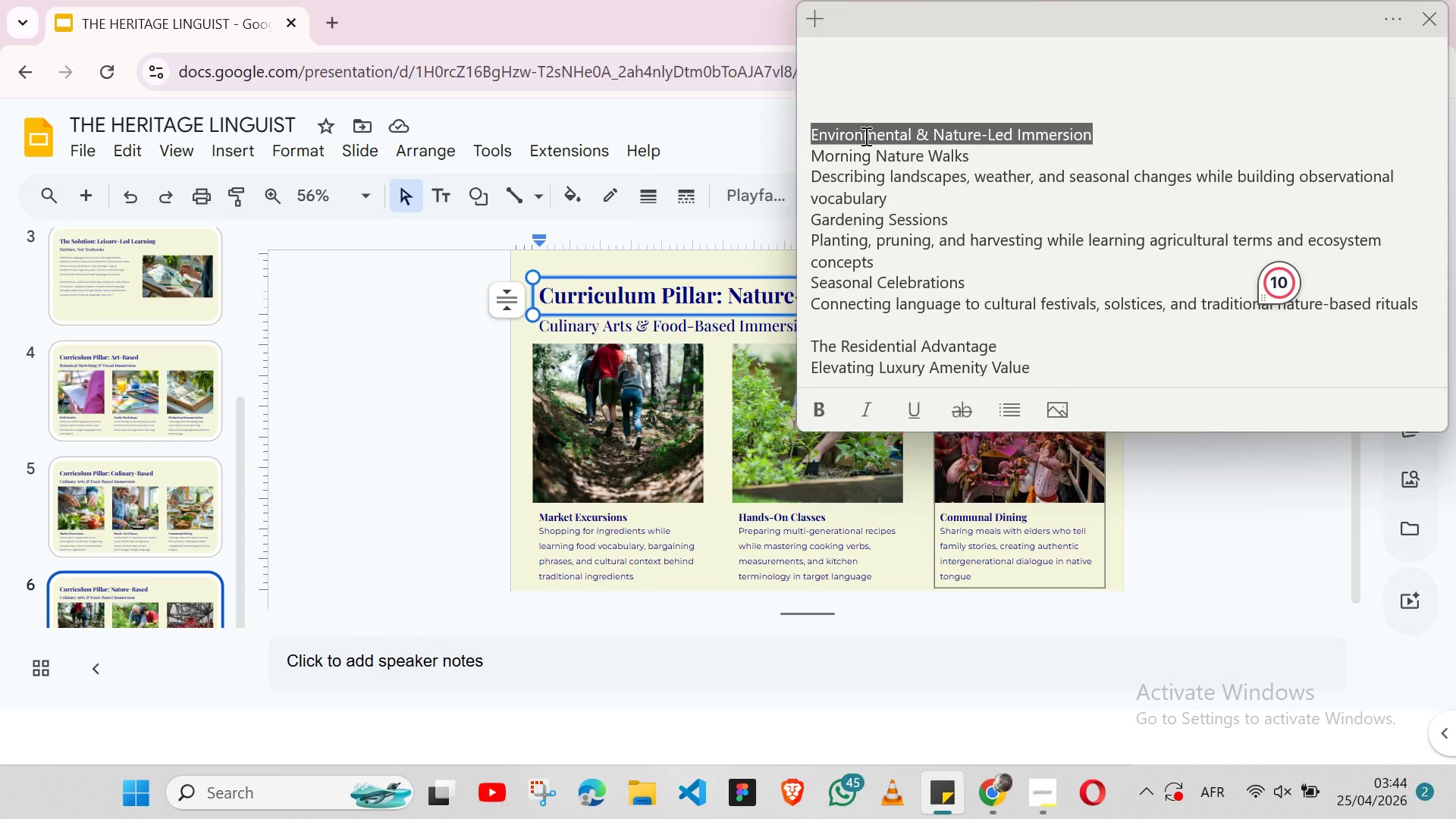 
key(Control+X)
 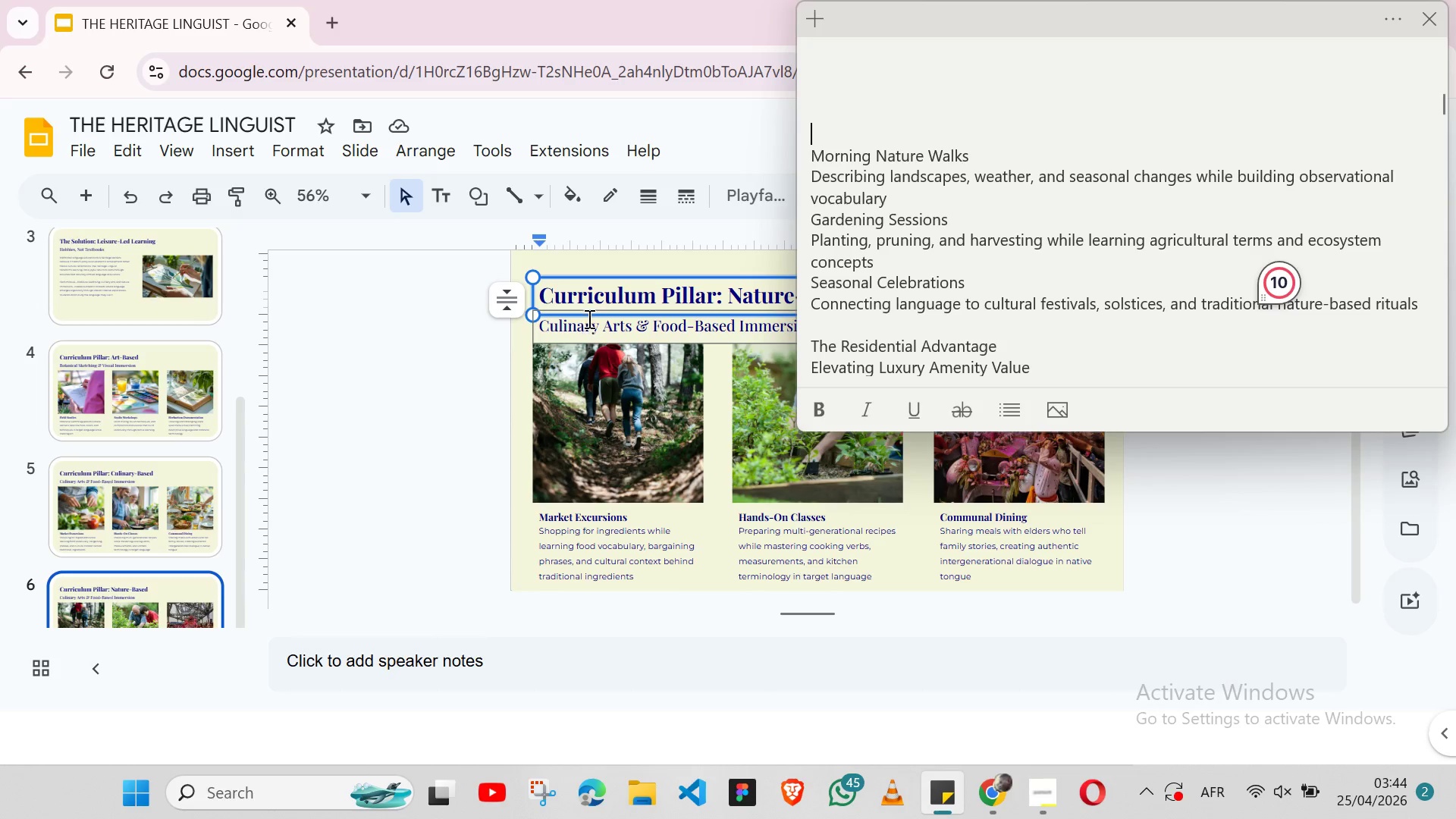 
double_click([590, 330])
 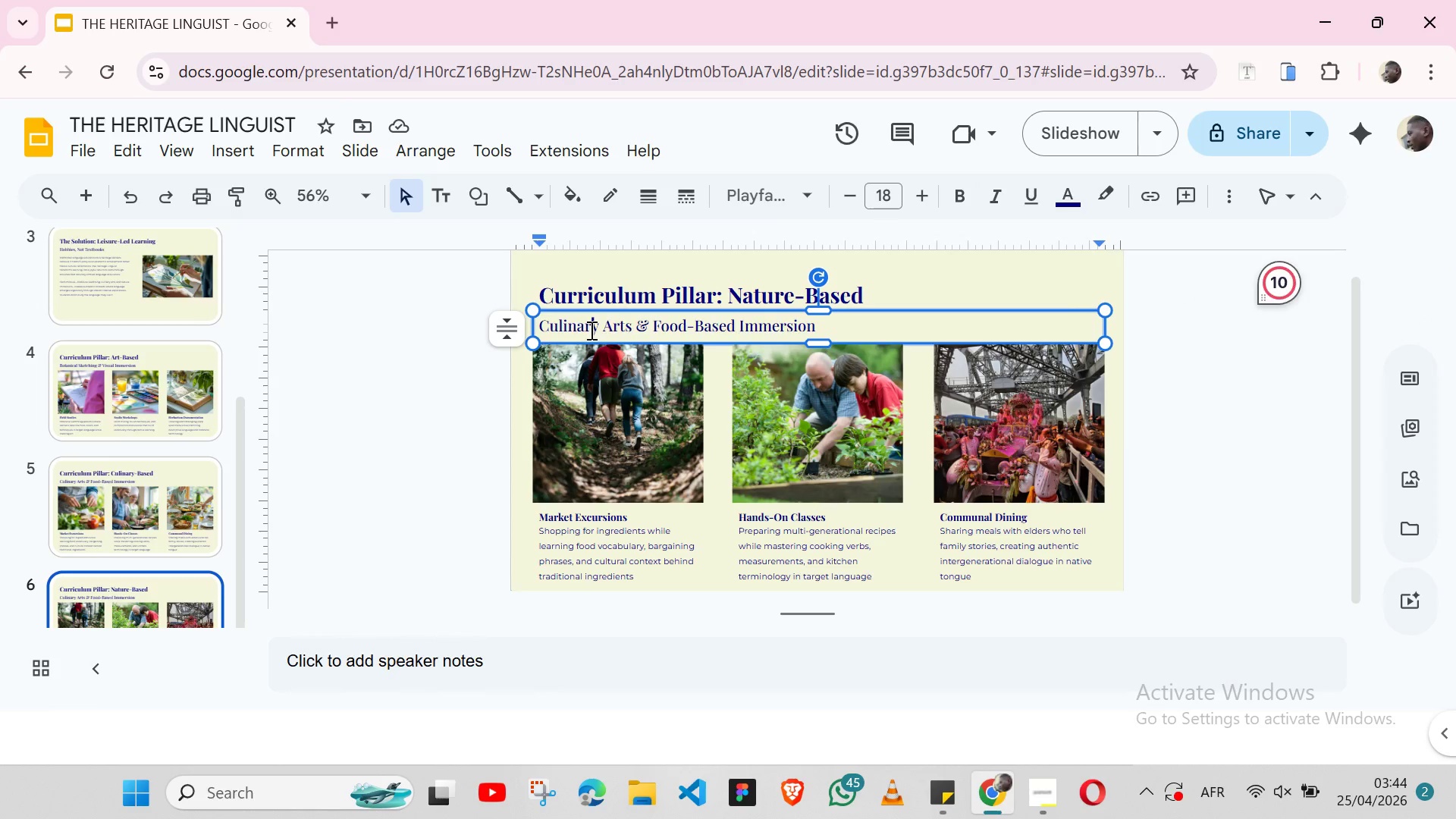 
triple_click([590, 330])
 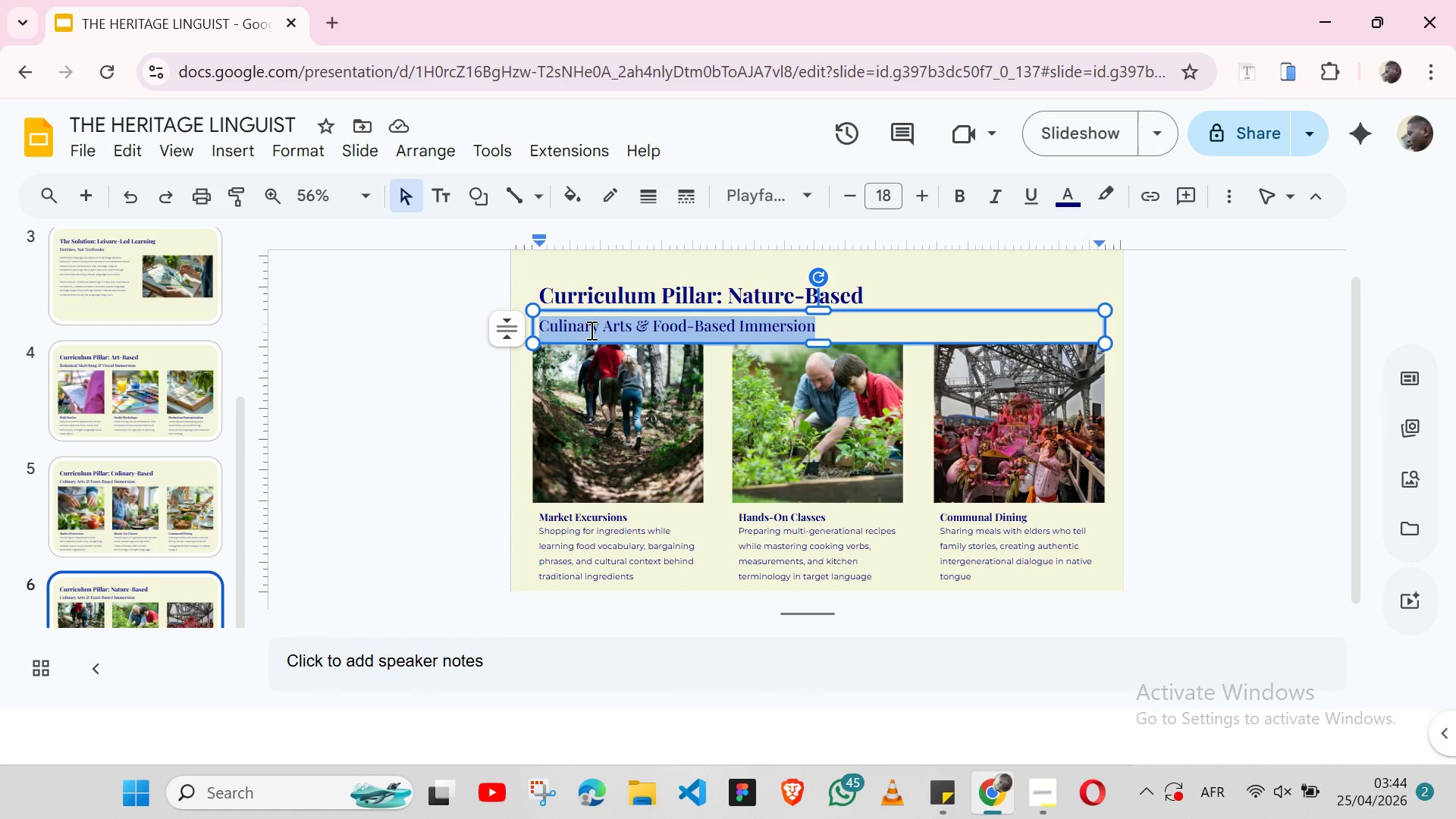 
key(Control+V)
 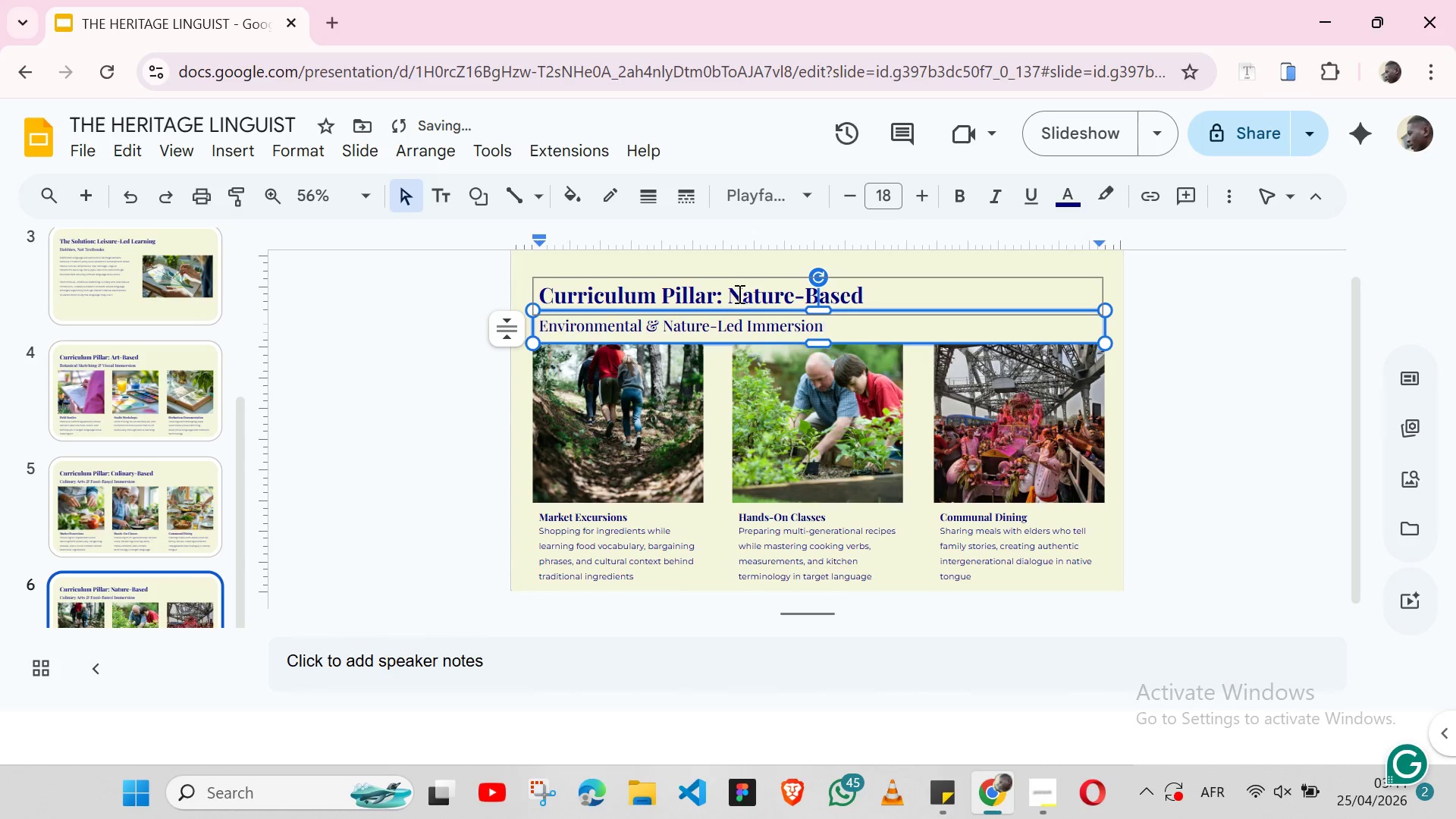 
double_click([738, 293])
 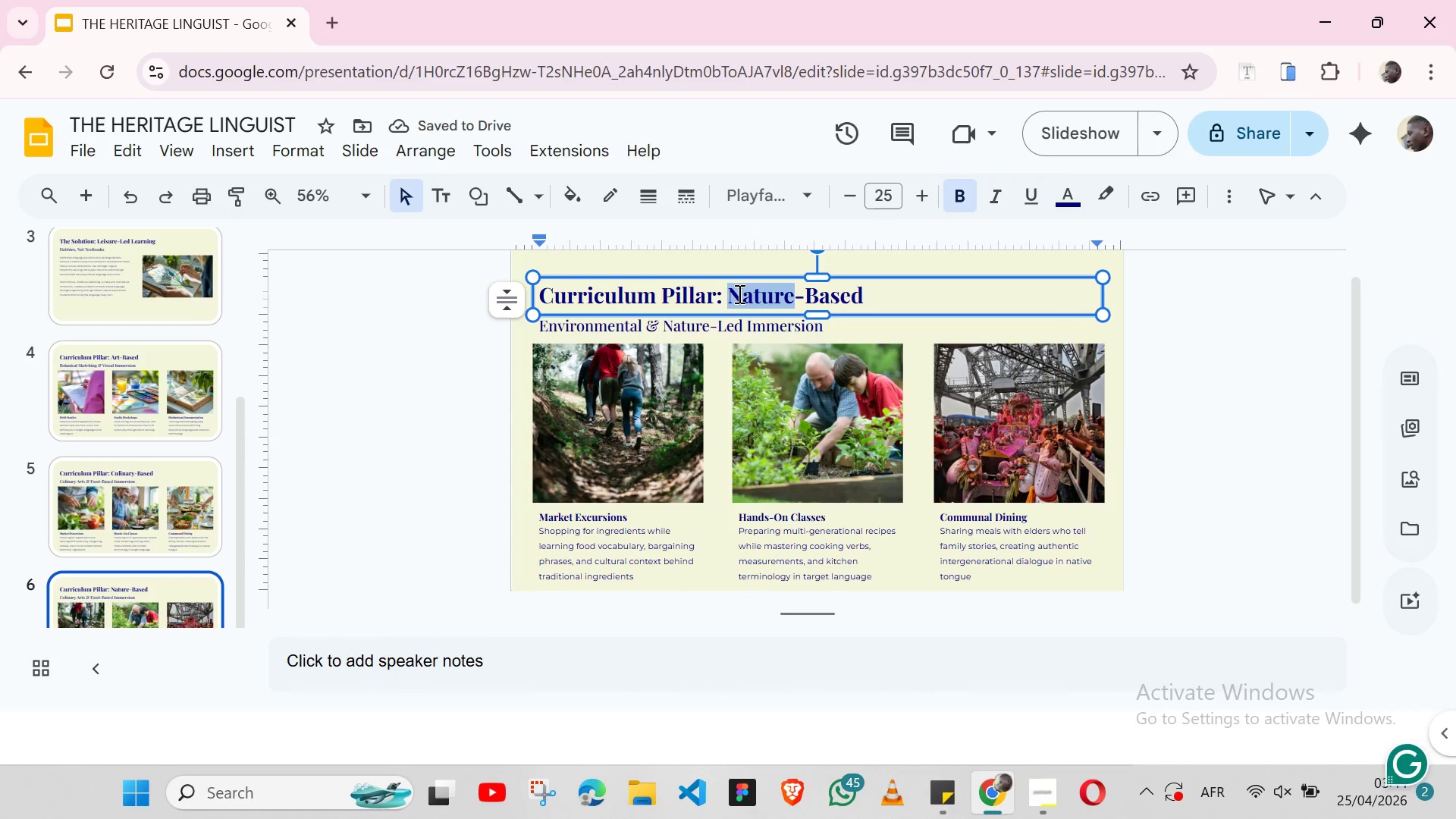 
key(Shift+ArrowRight)
 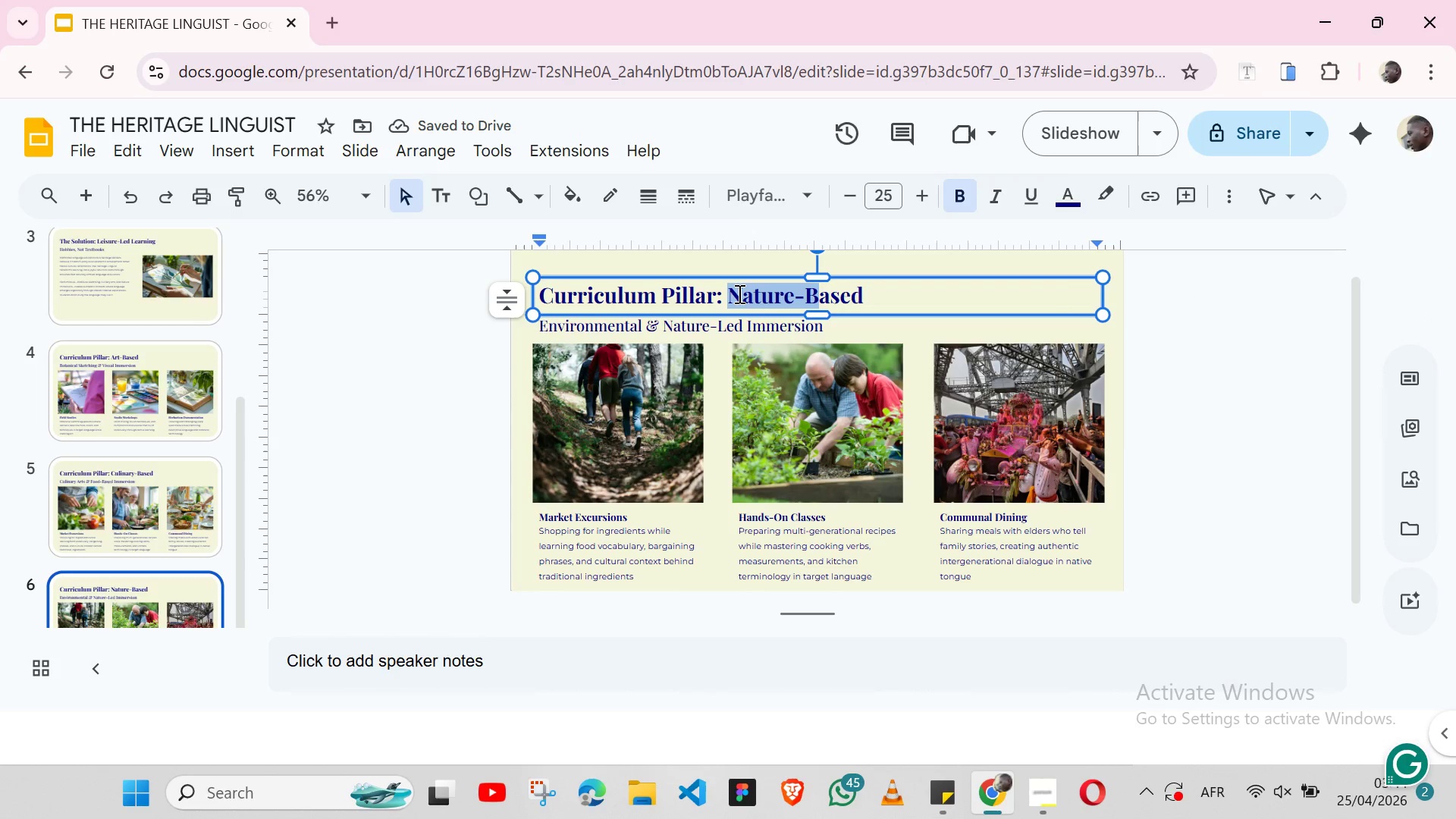 
key(Shift+ArrowRight)
 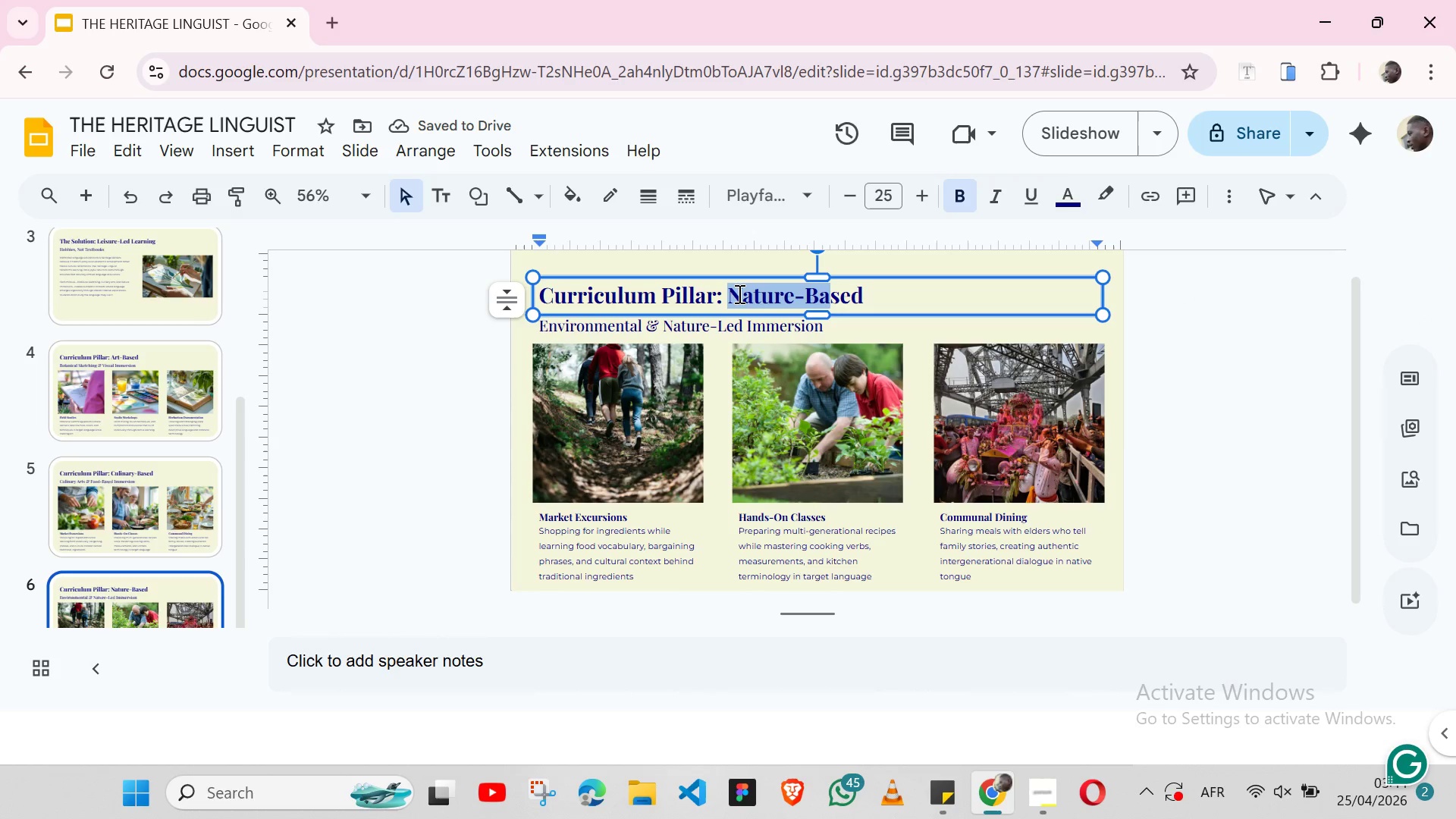 
key(Shift+ArrowRight)
 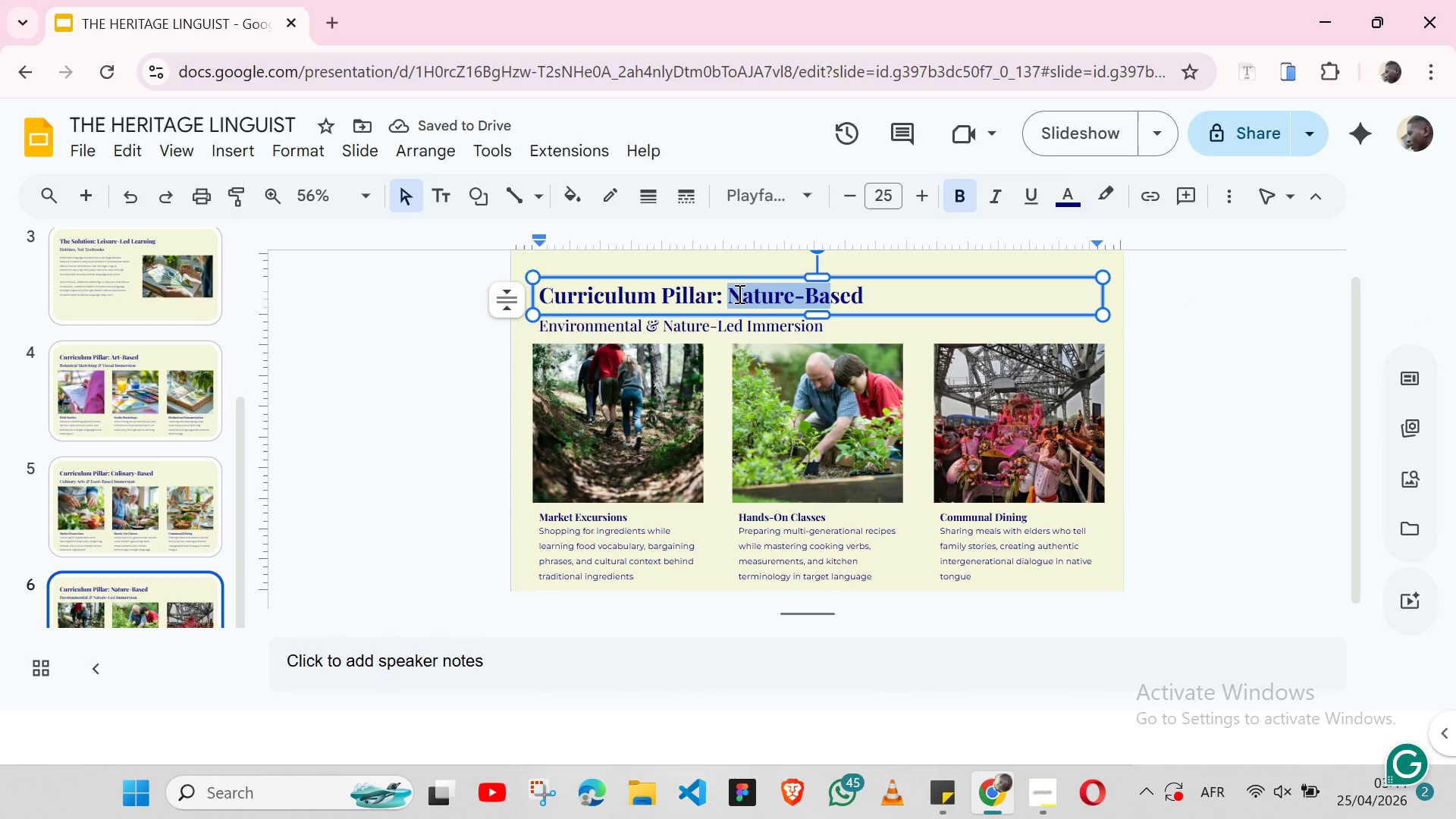 
key(Shift+ArrowRight)
 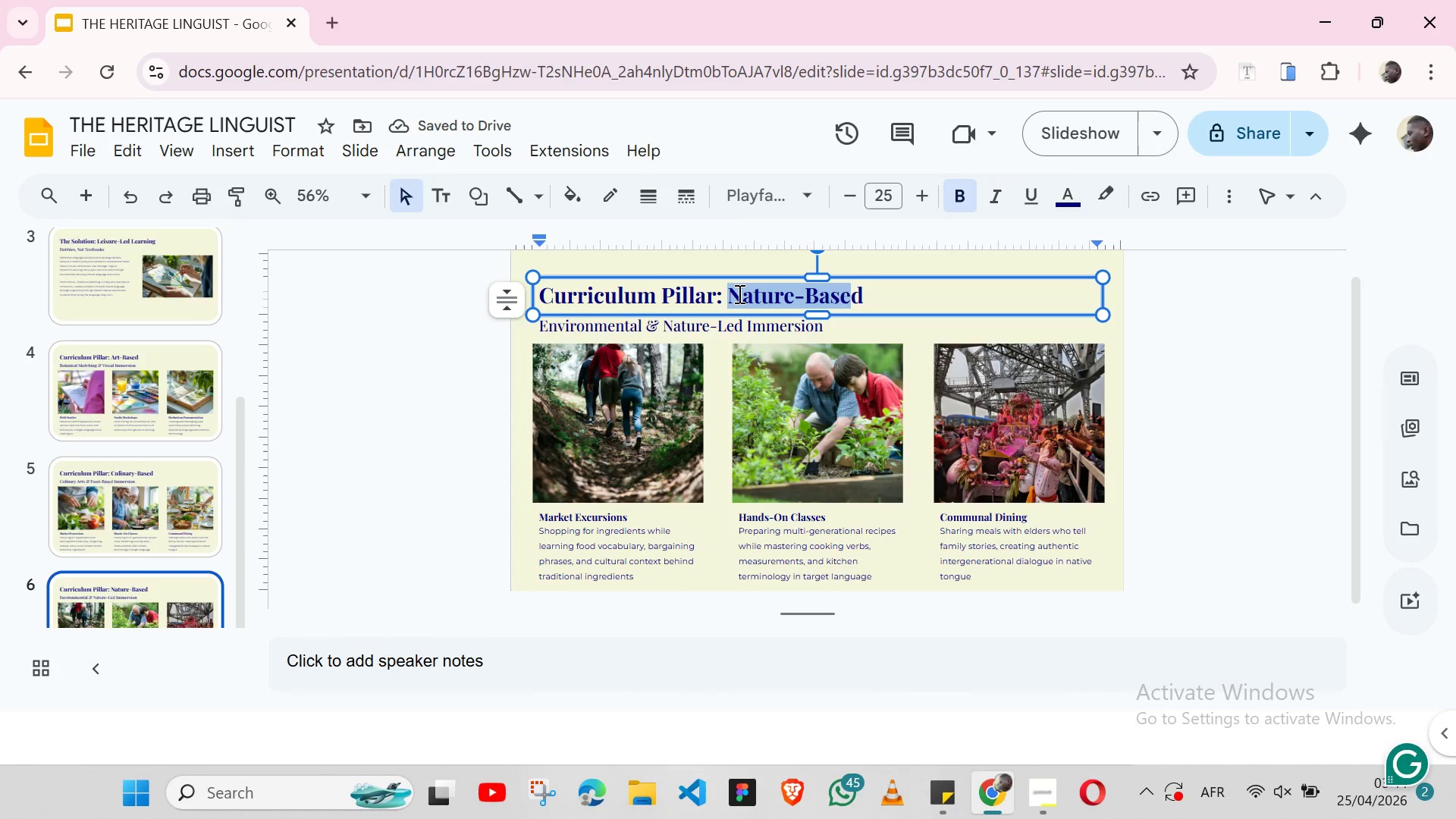 
key(Shift+ArrowRight)
 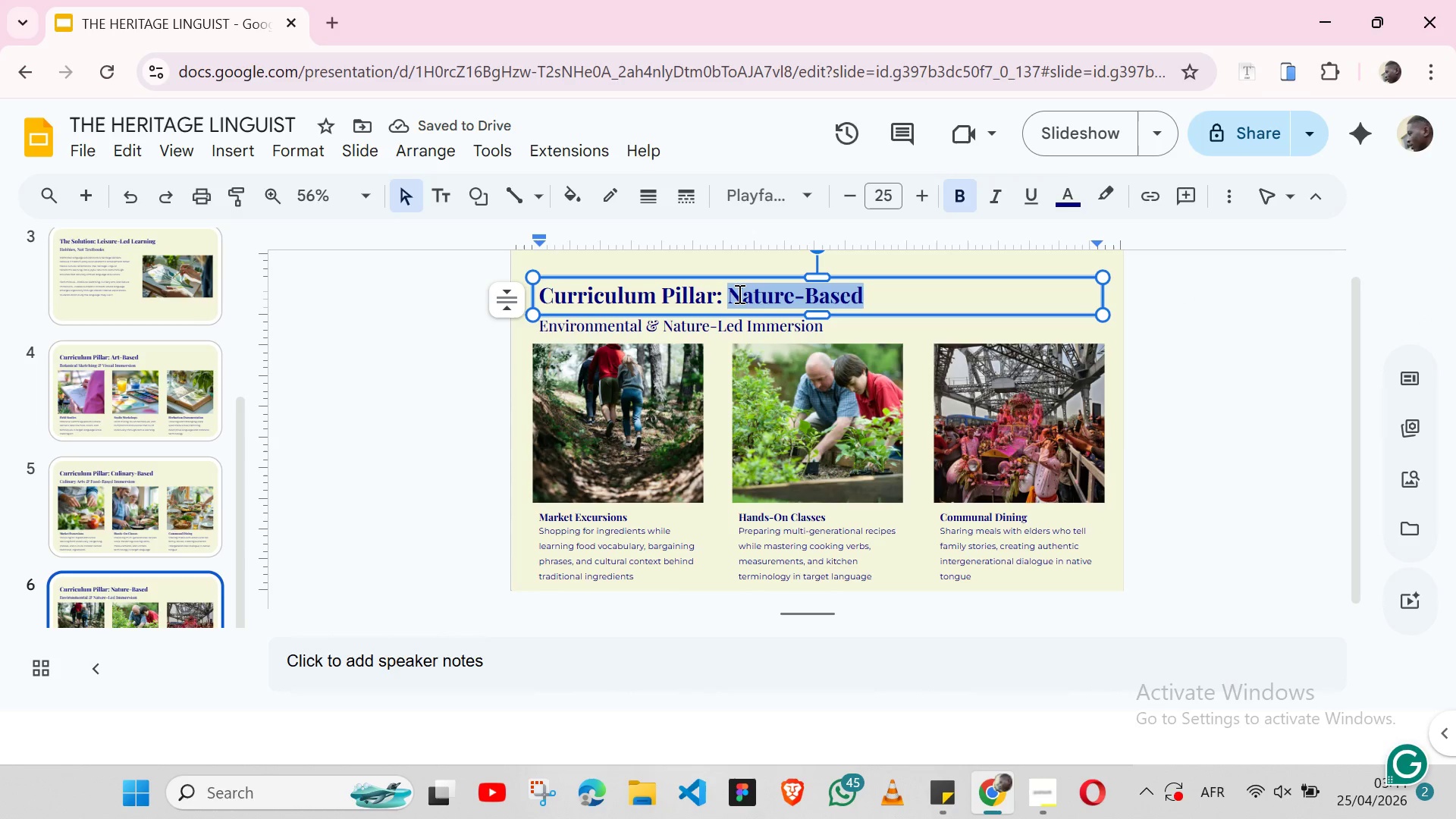 
key(Shift+ArrowRight)
 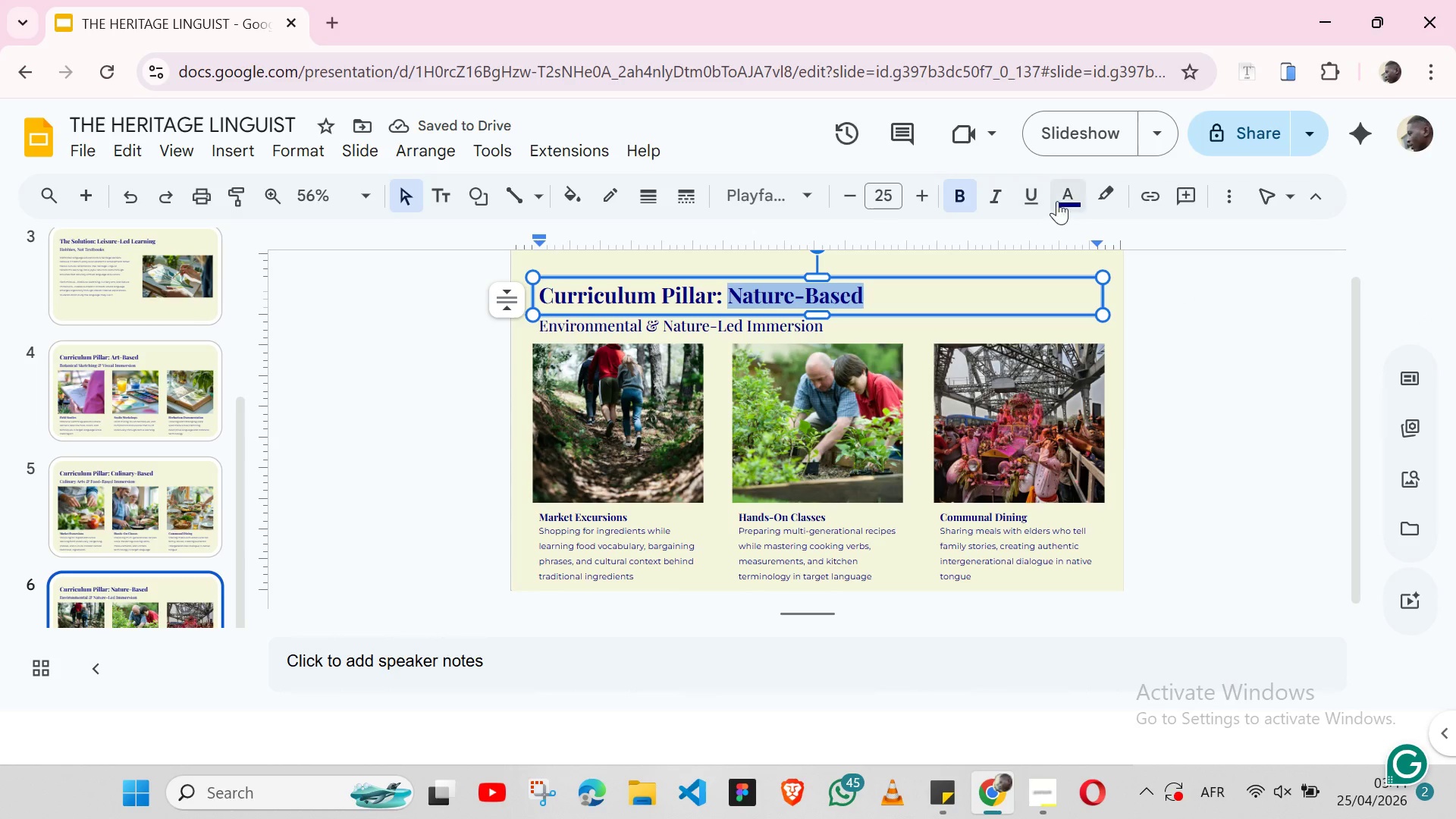 
left_click([1067, 199])
 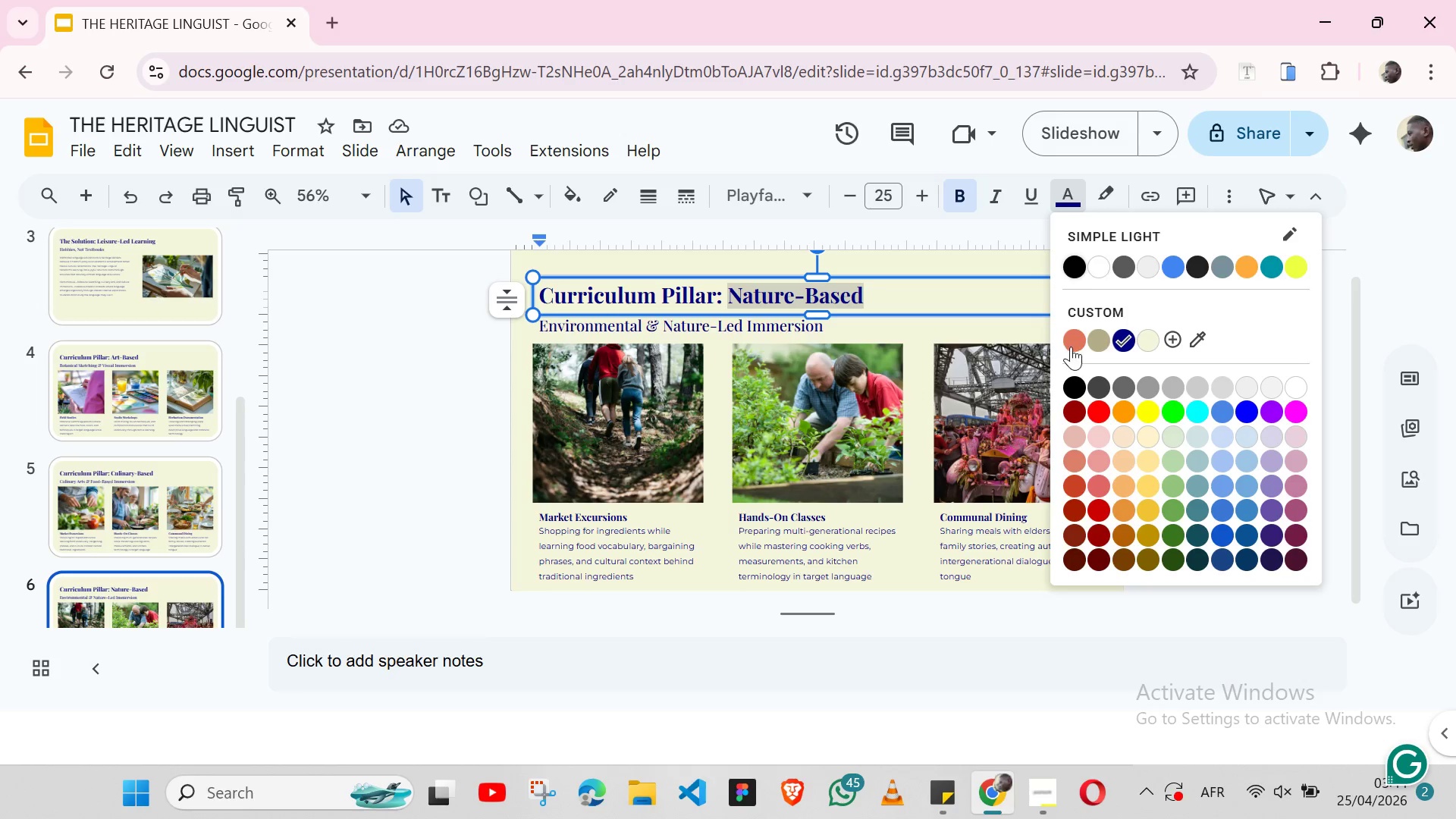 
left_click([1072, 347])
 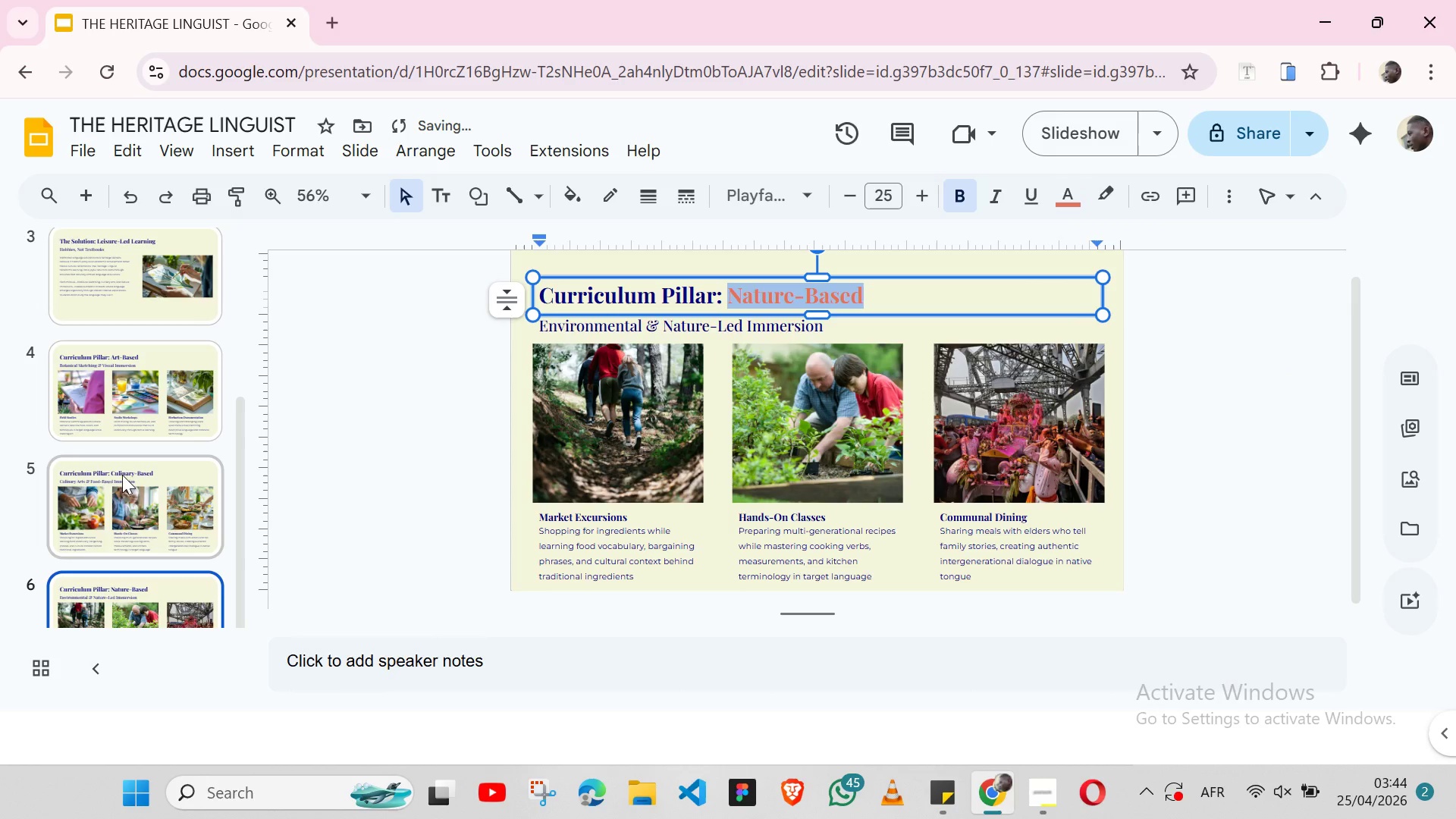 
left_click([126, 478])
 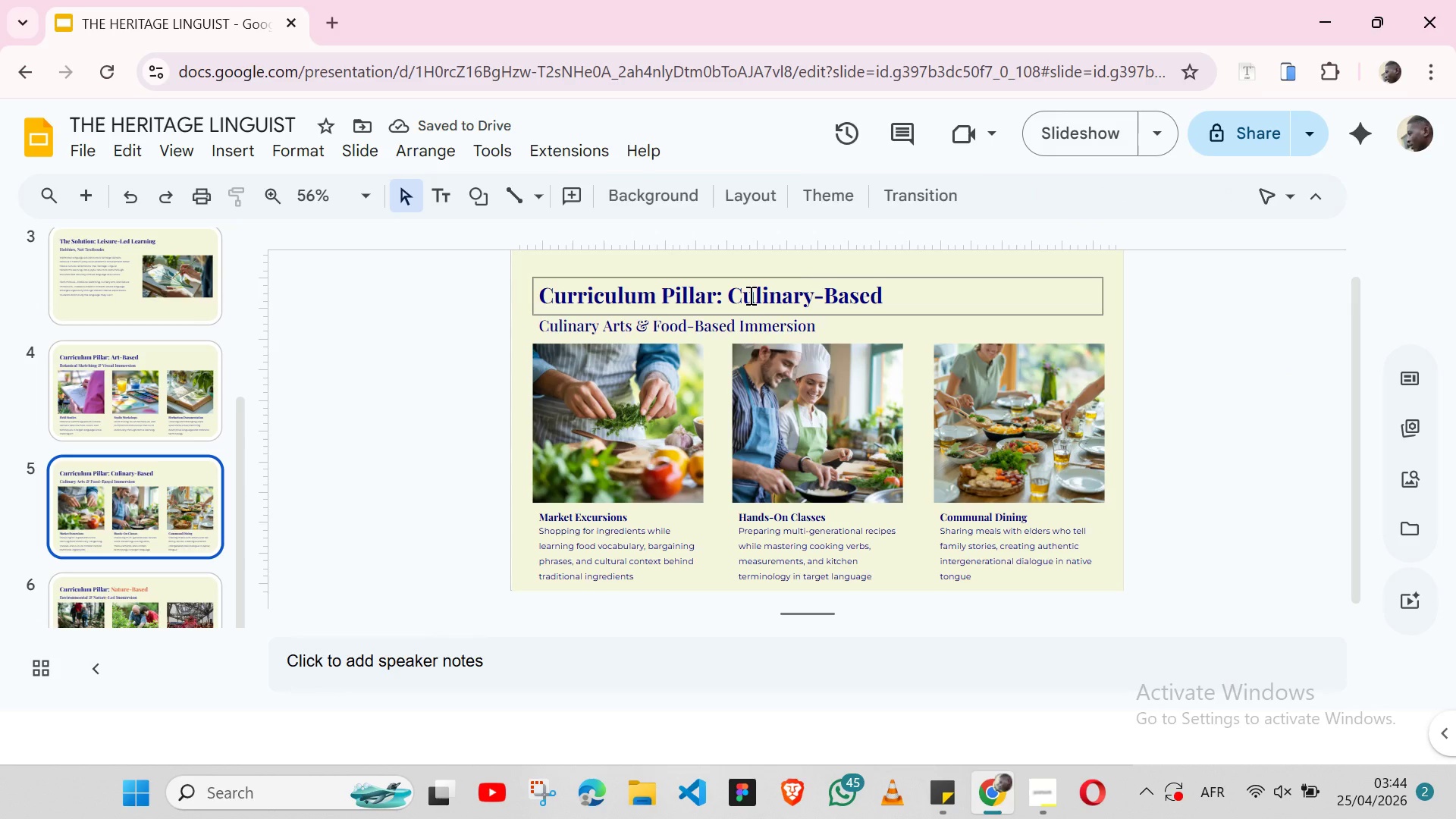 
double_click([749, 295])
 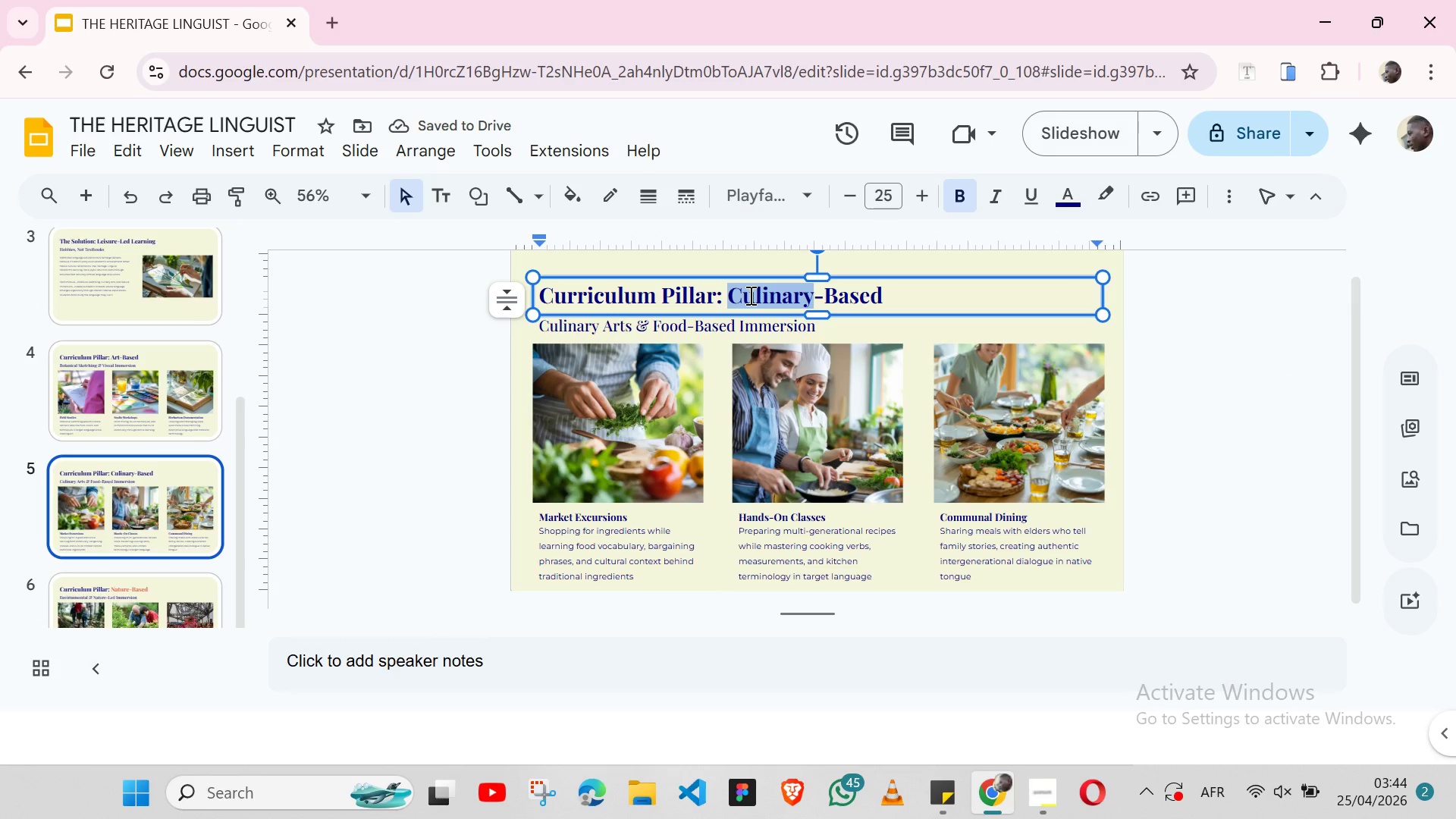 
hold_key(key=ArrowRight, duration=0.78)
 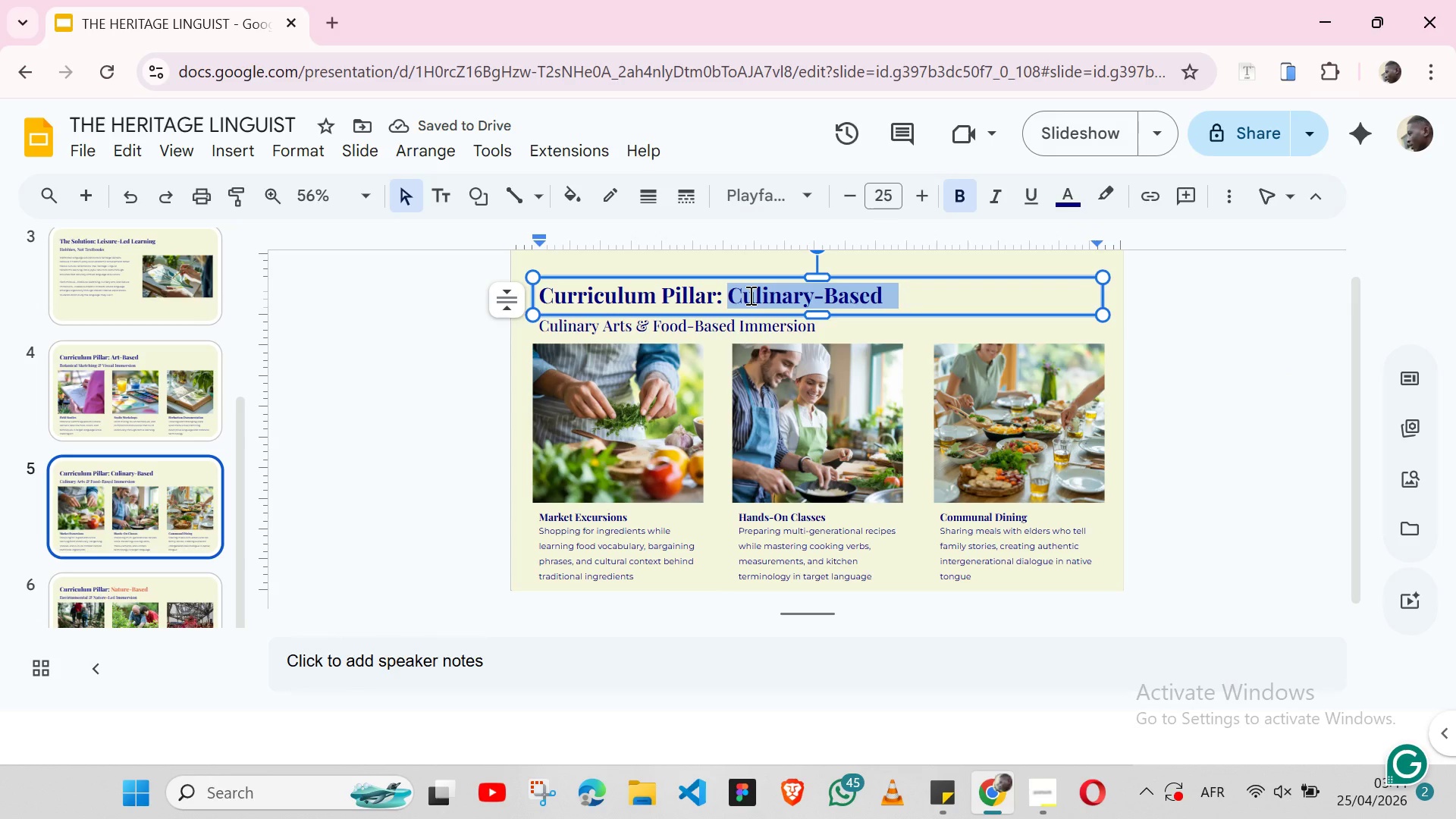 
key(Shift+ArrowLeft)
 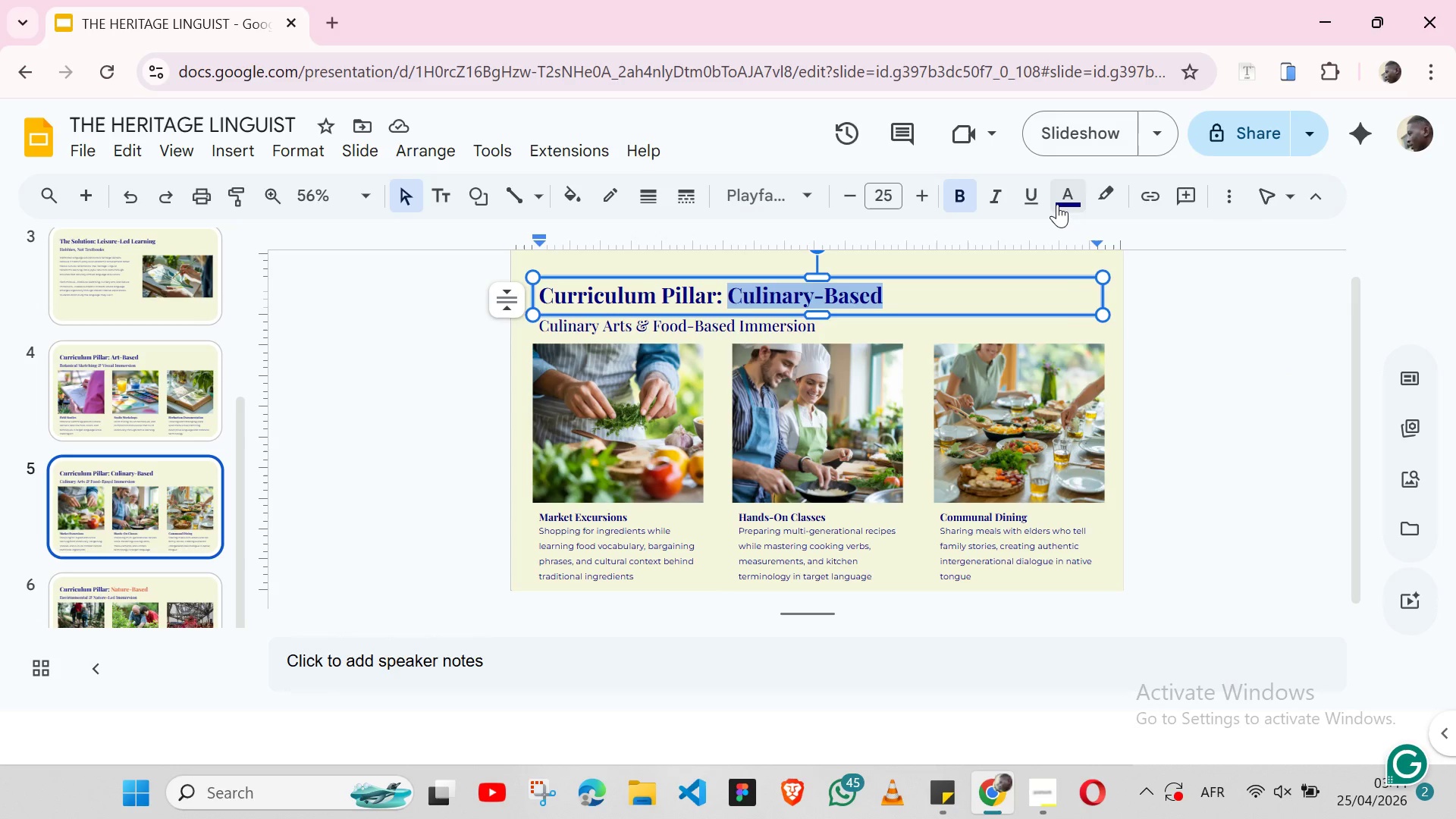 
left_click([1057, 204])
 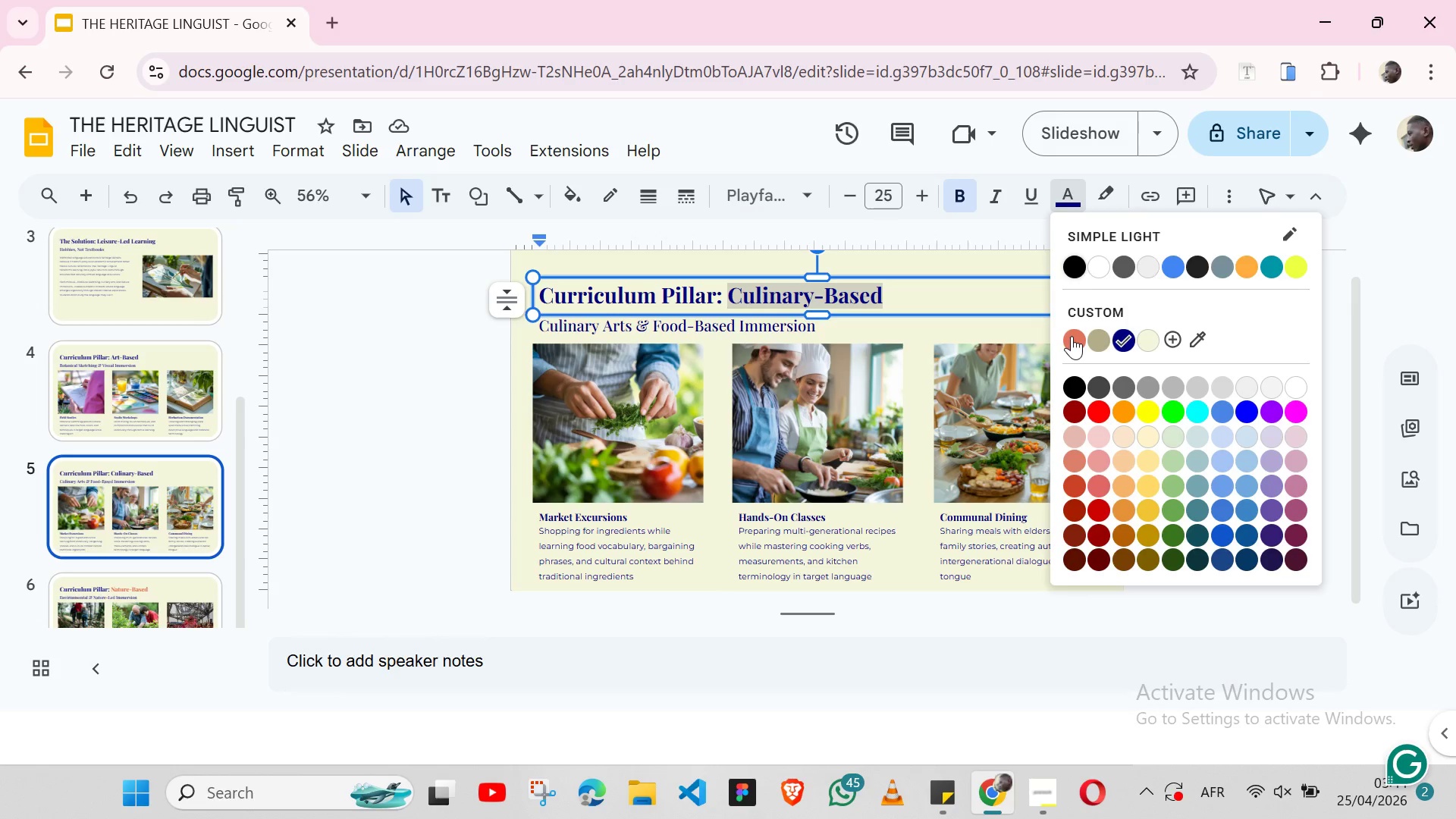 
left_click([1072, 336])
 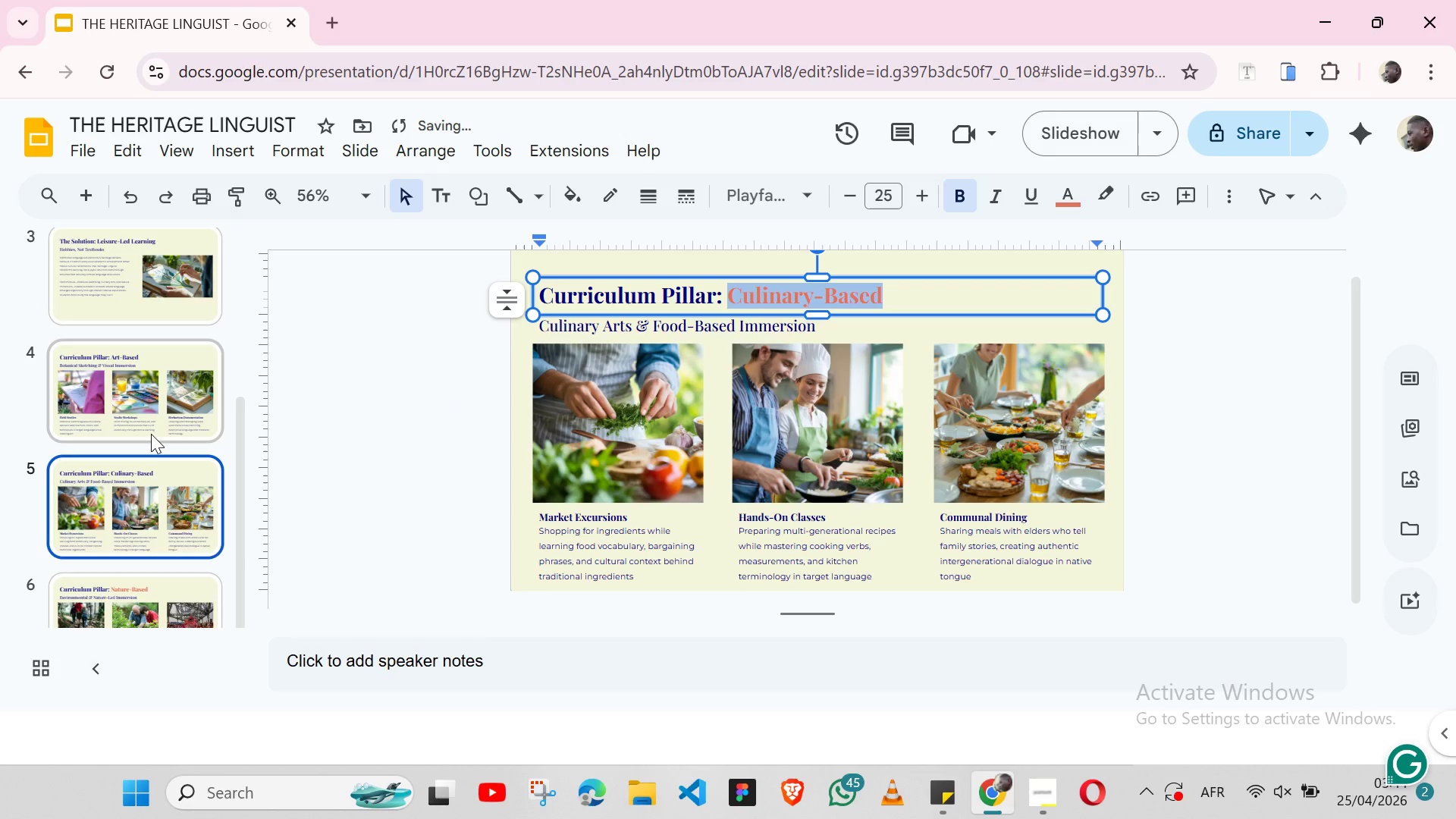 
left_click([151, 434])
 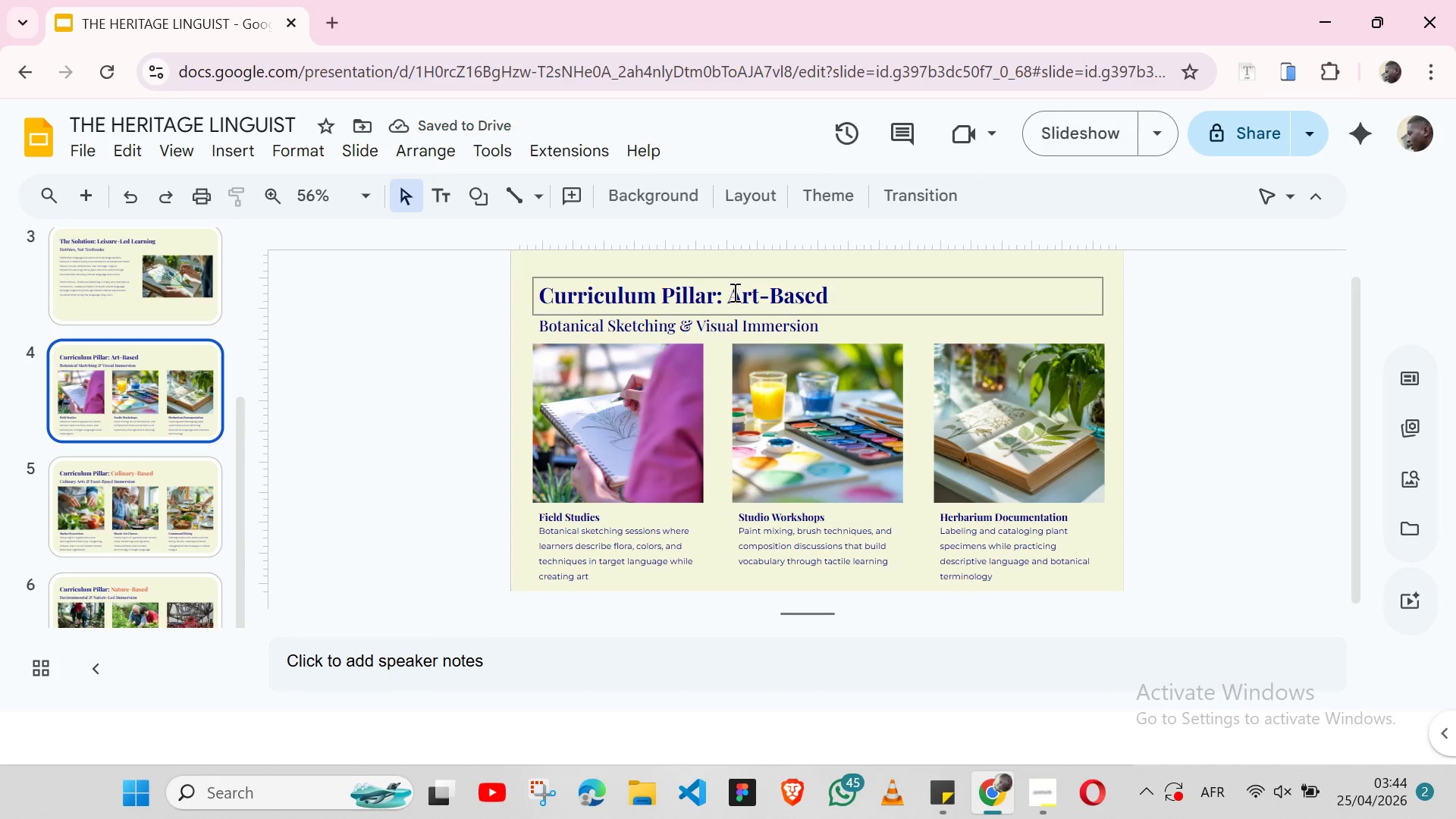 
double_click([733, 292])
 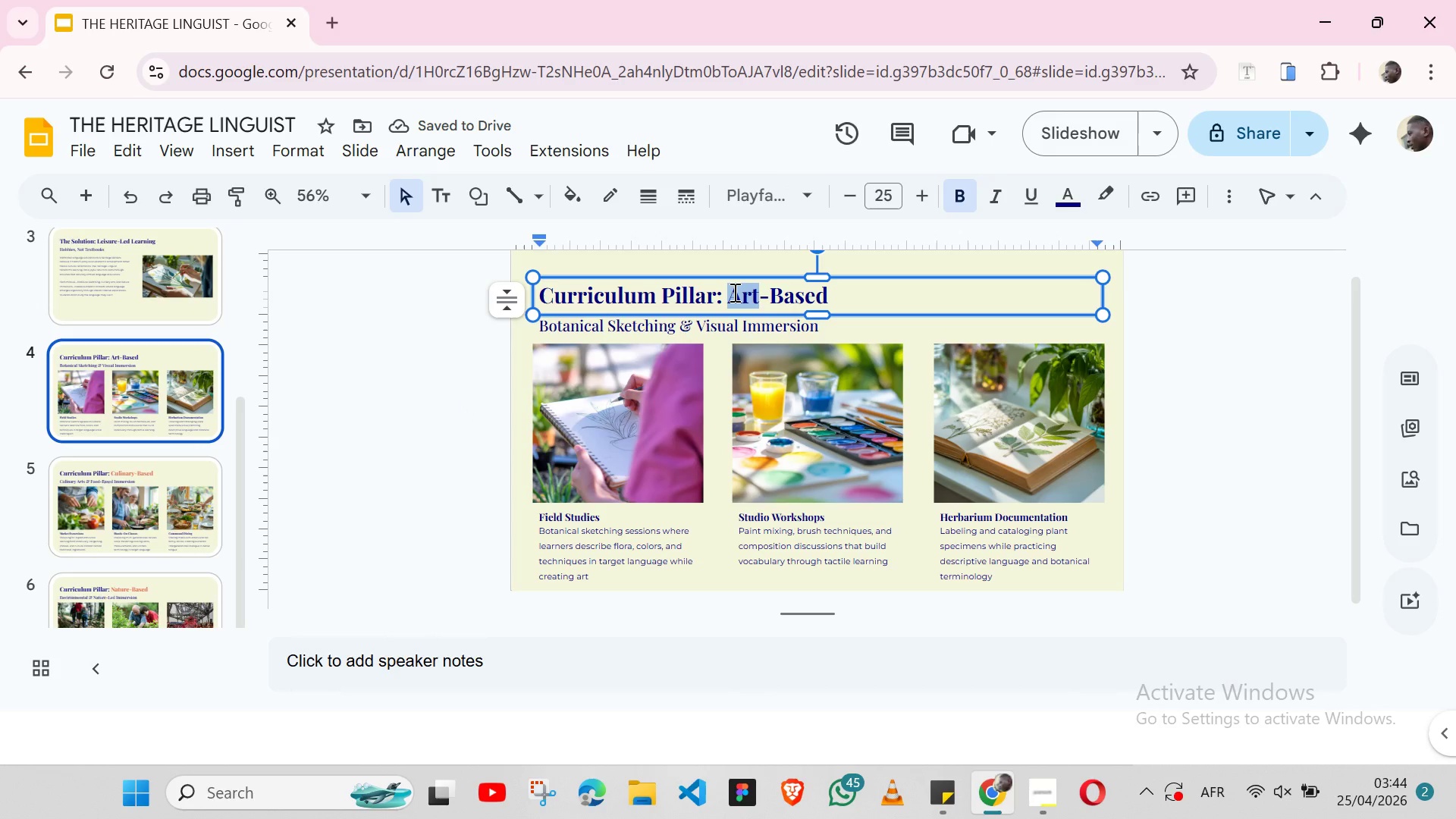 
hold_key(key=ShiftLeft, duration=1.34)
 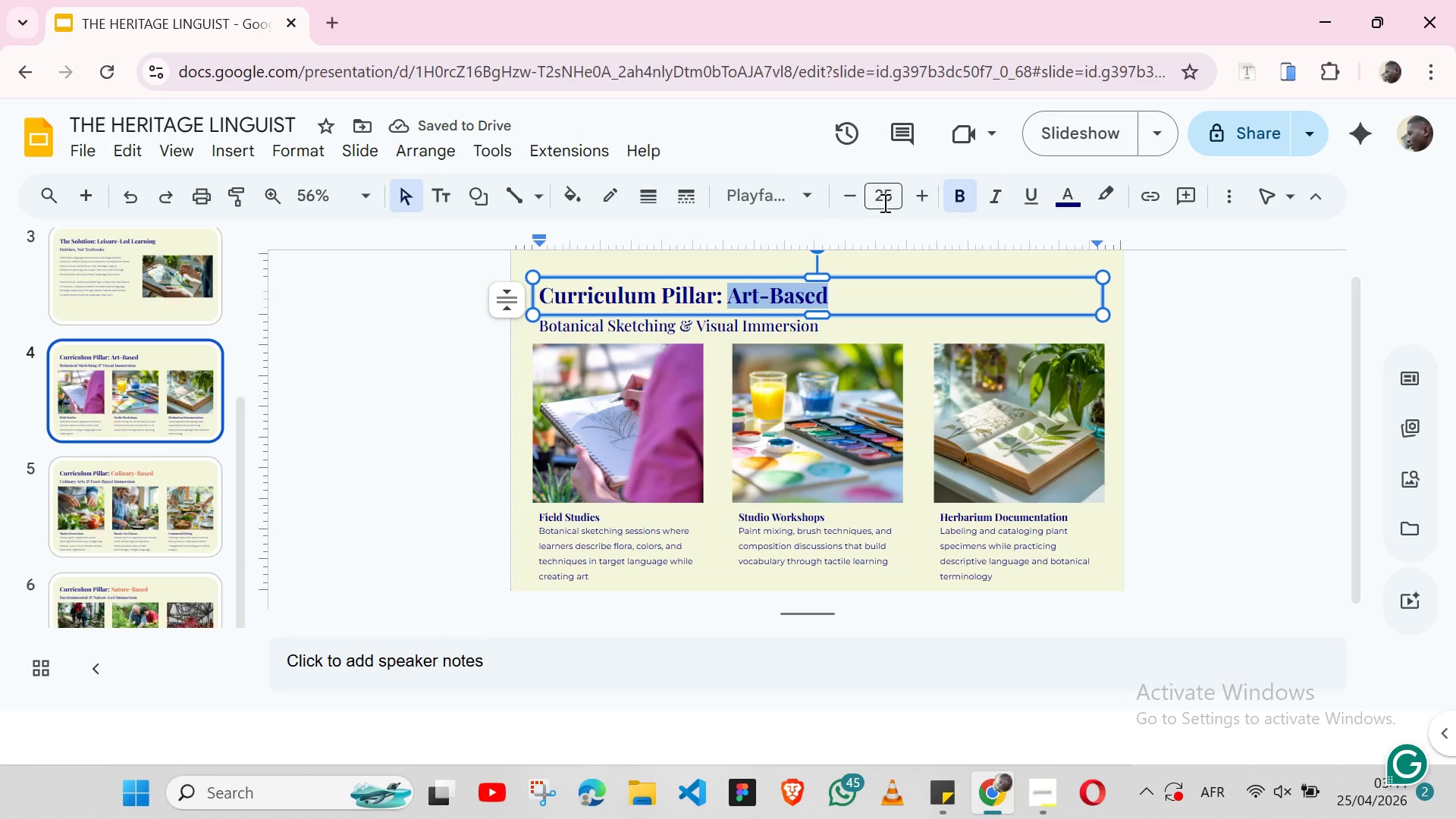 
hold_key(key=ArrowRight, duration=0.7)
 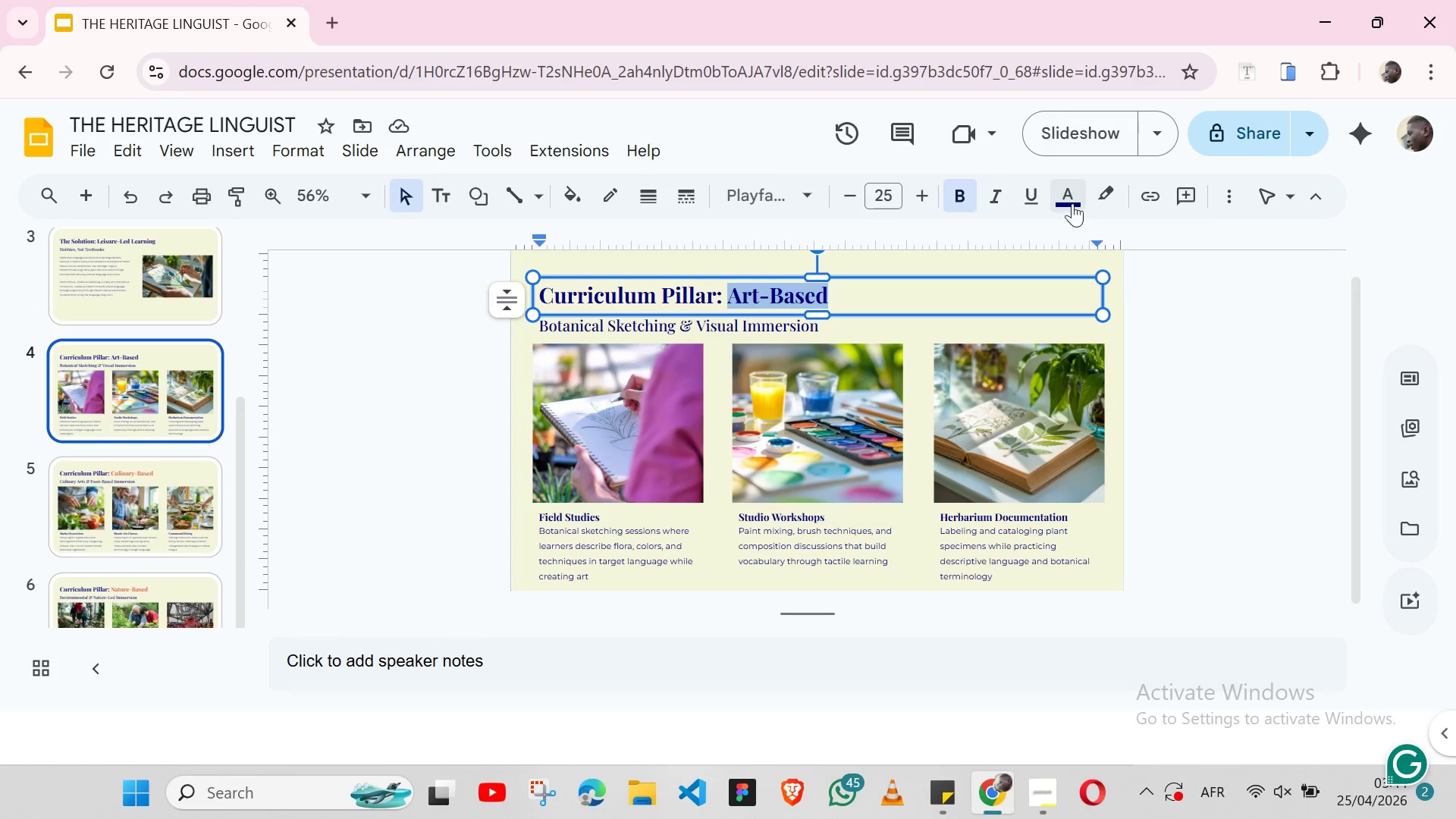 
left_click([1062, 197])
 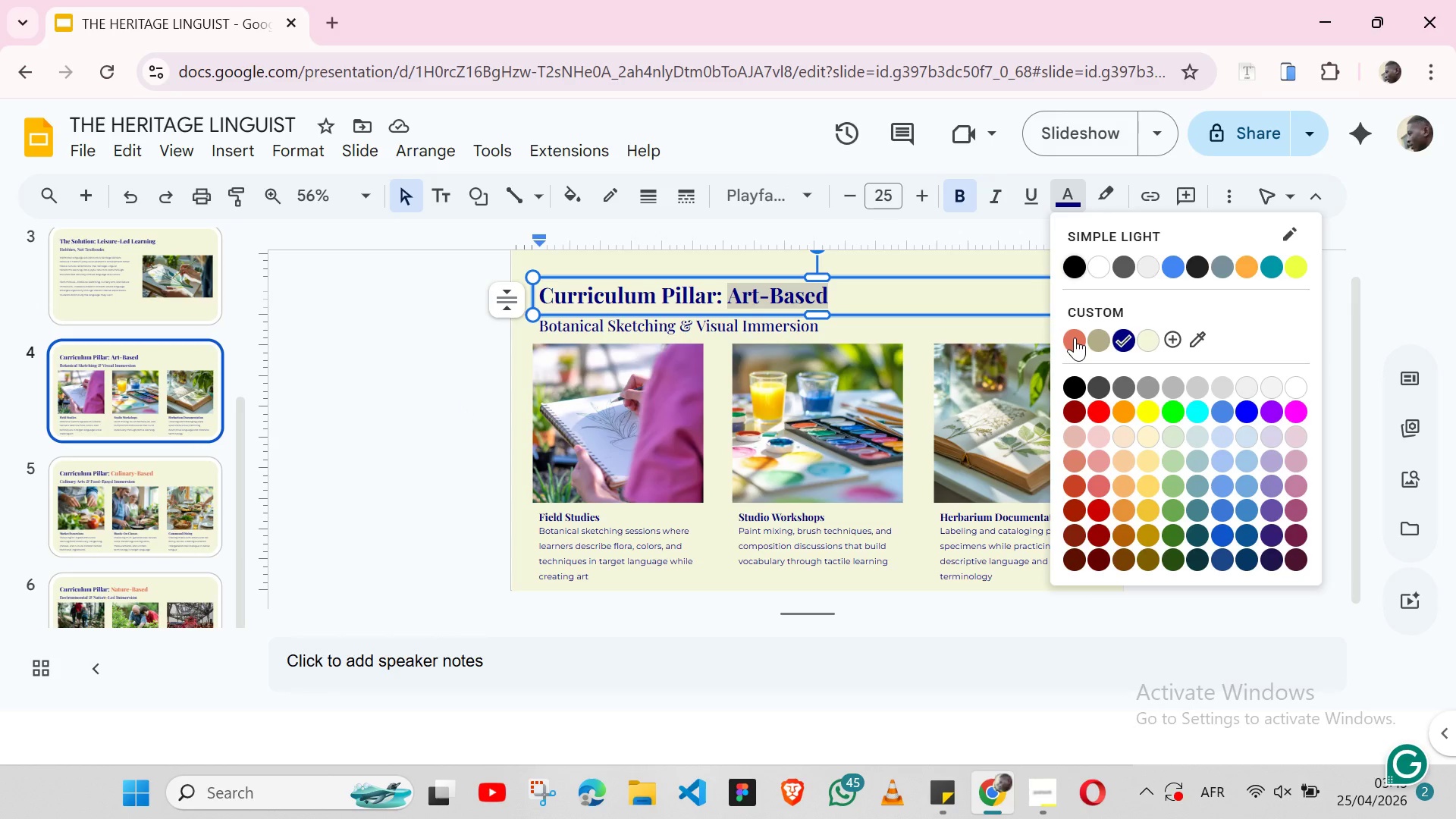 
left_click([1070, 343])
 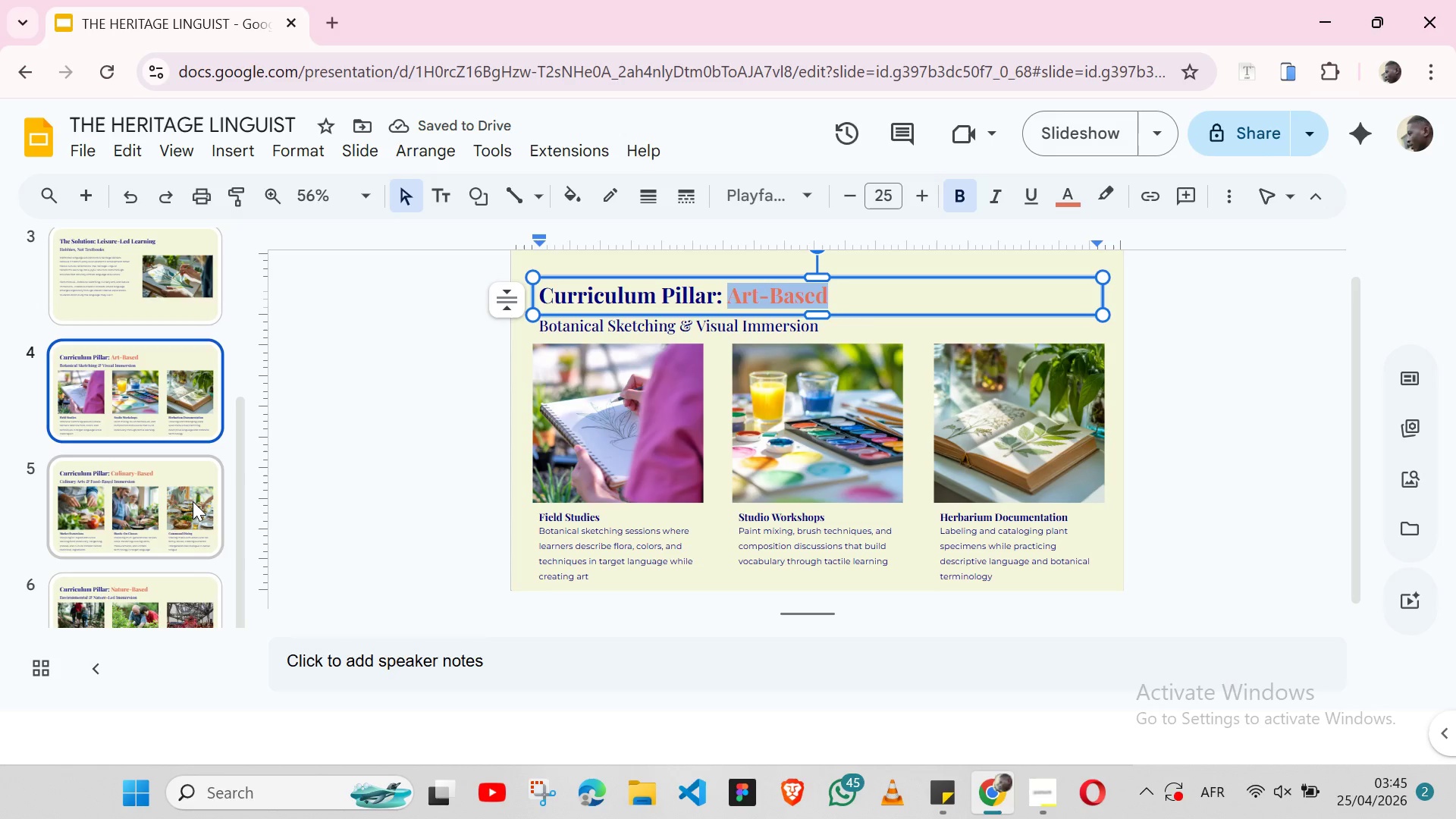 
left_click([179, 608])
 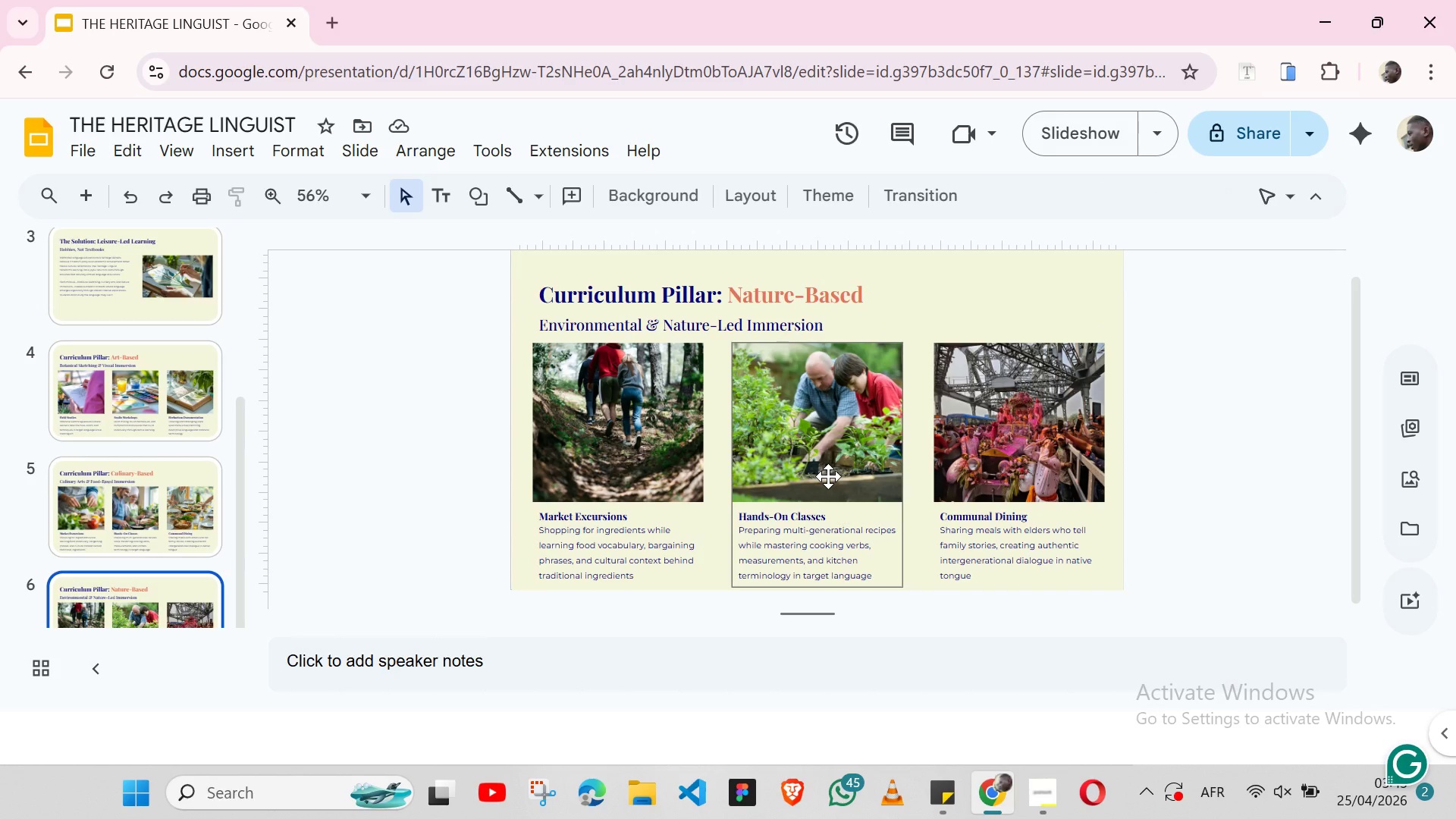 
wait(7.67)
 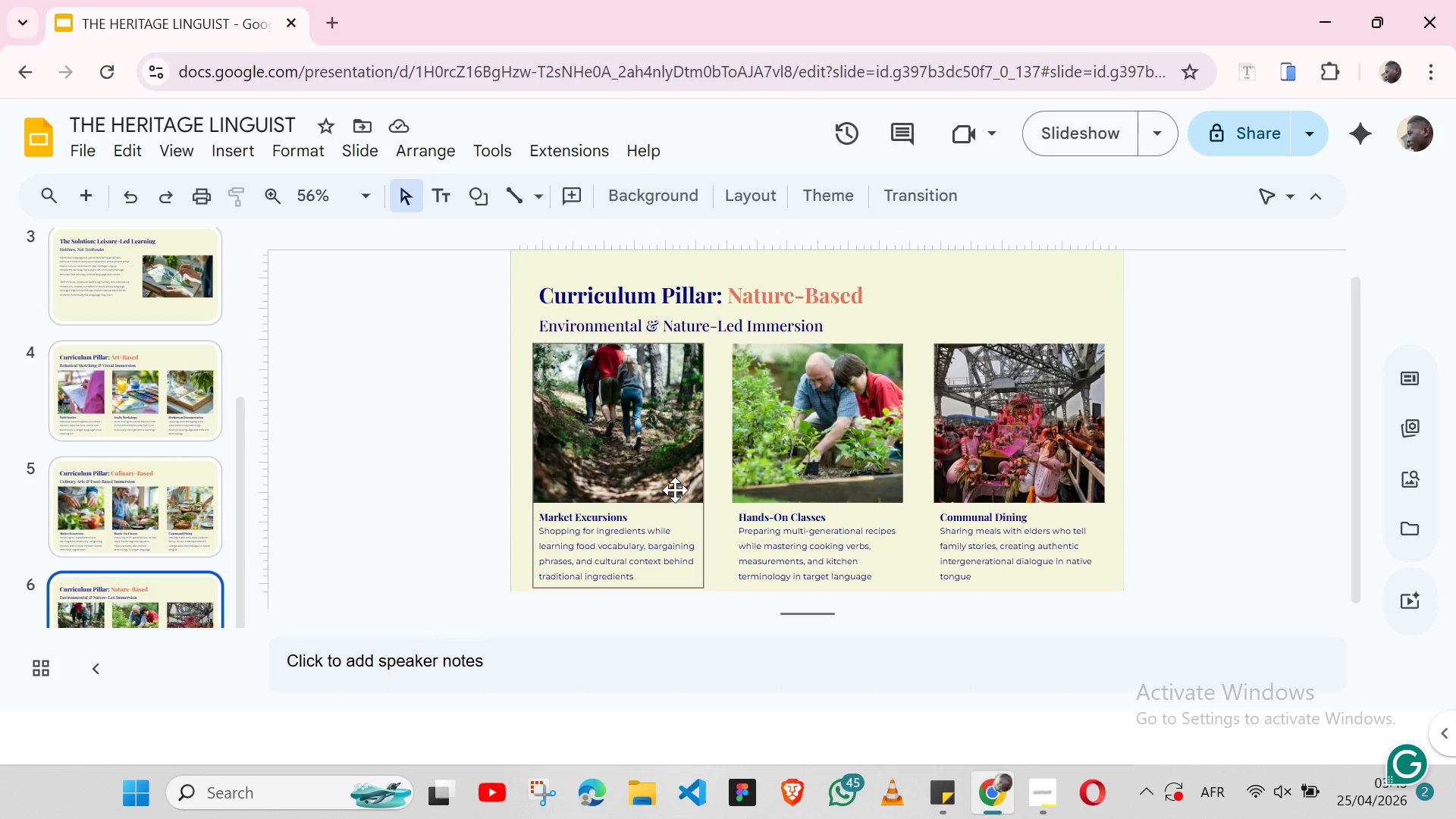 
left_click([920, 780])
 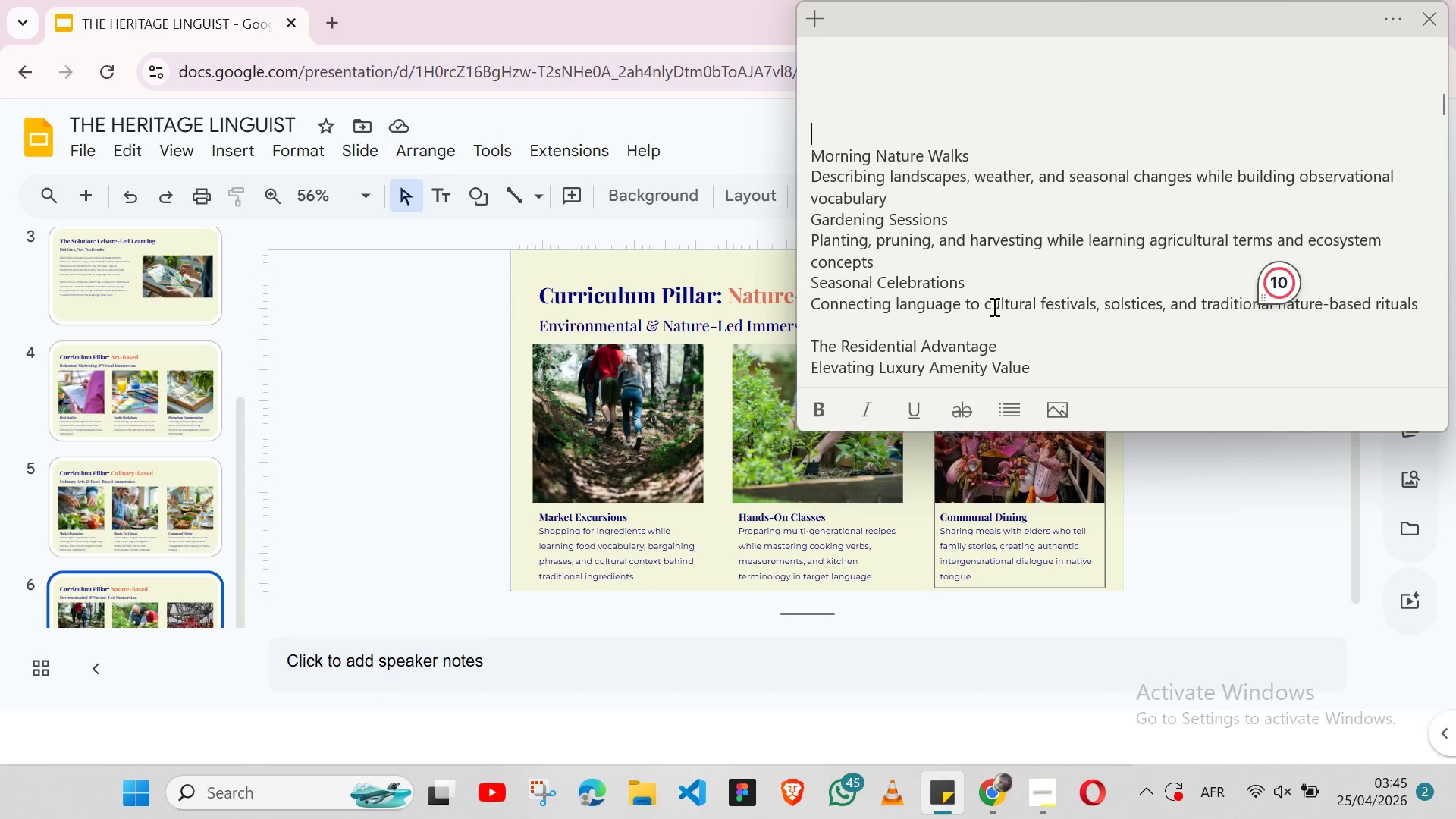 
wait(8.61)
 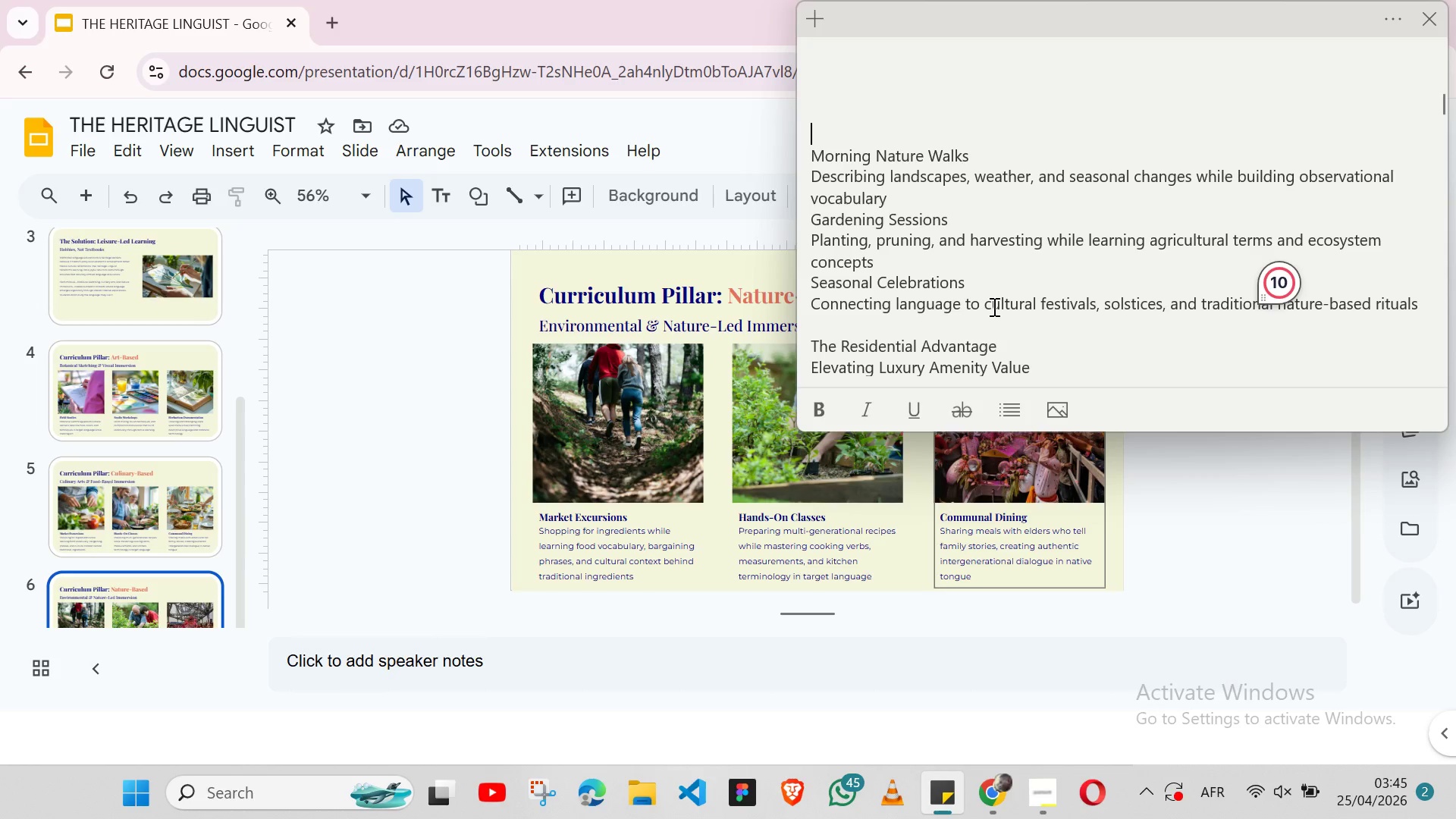 
double_click([911, 152])
 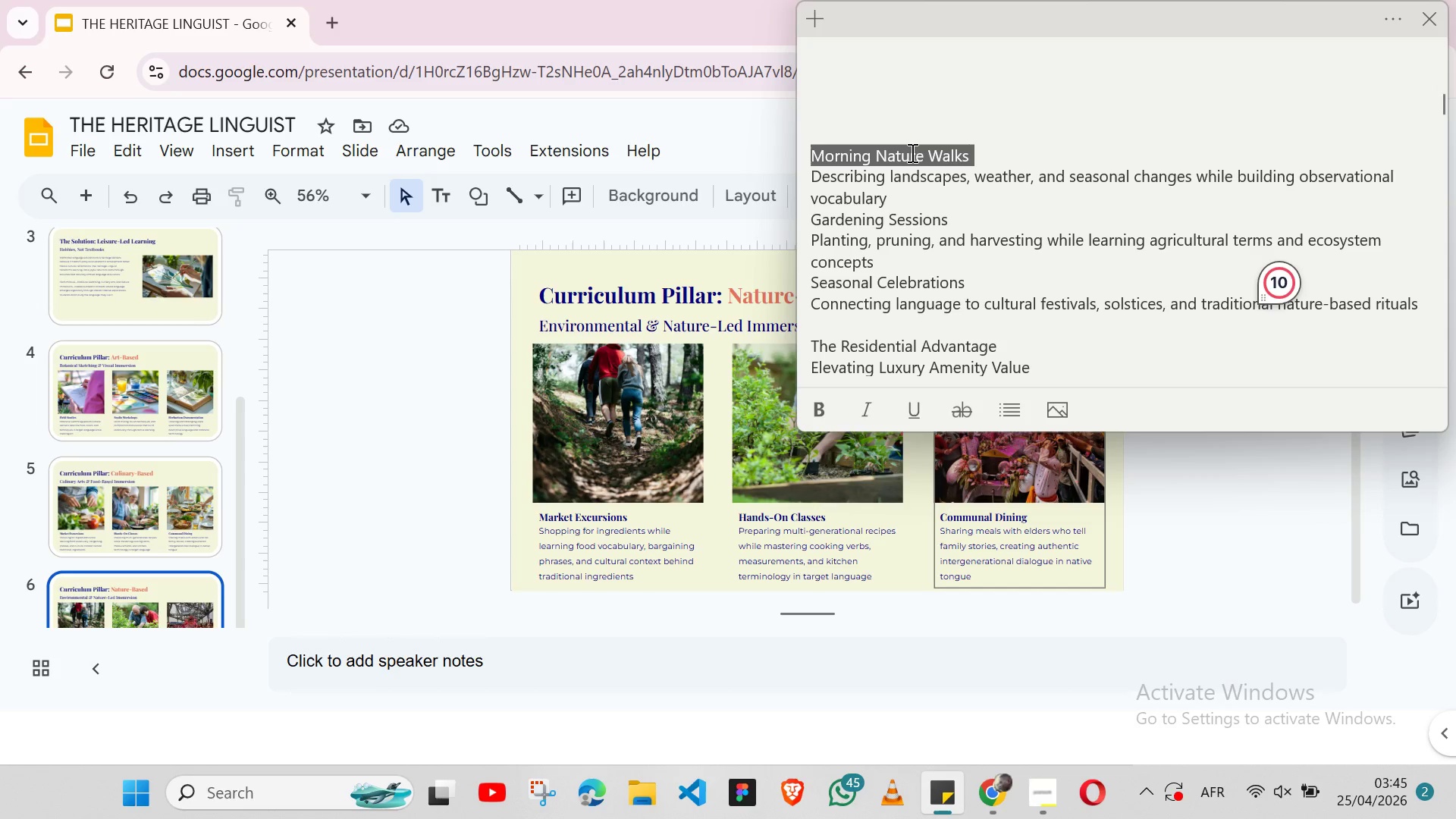 
triple_click([911, 152])
 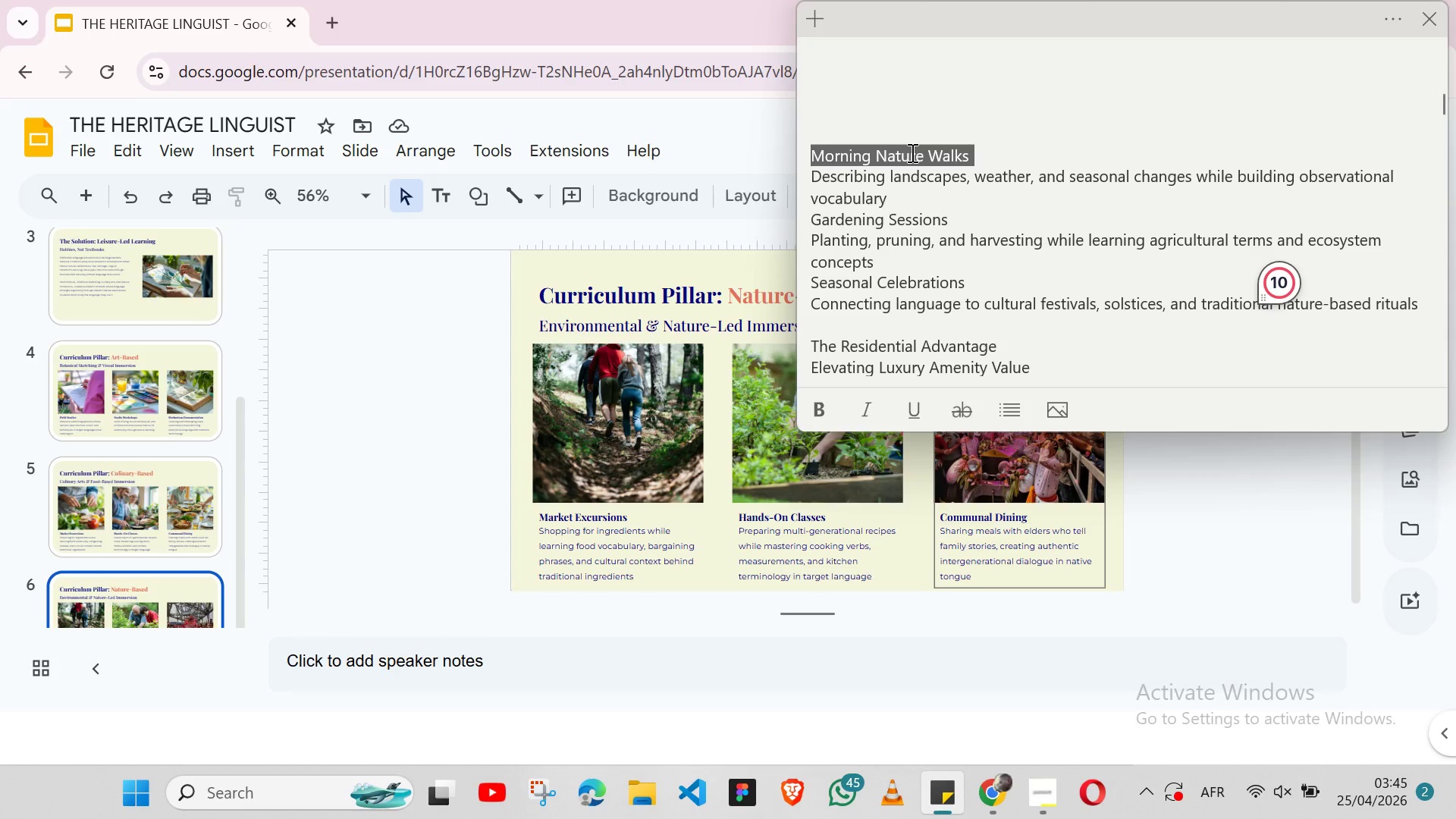 
key(Shift+ShiftLeft)
 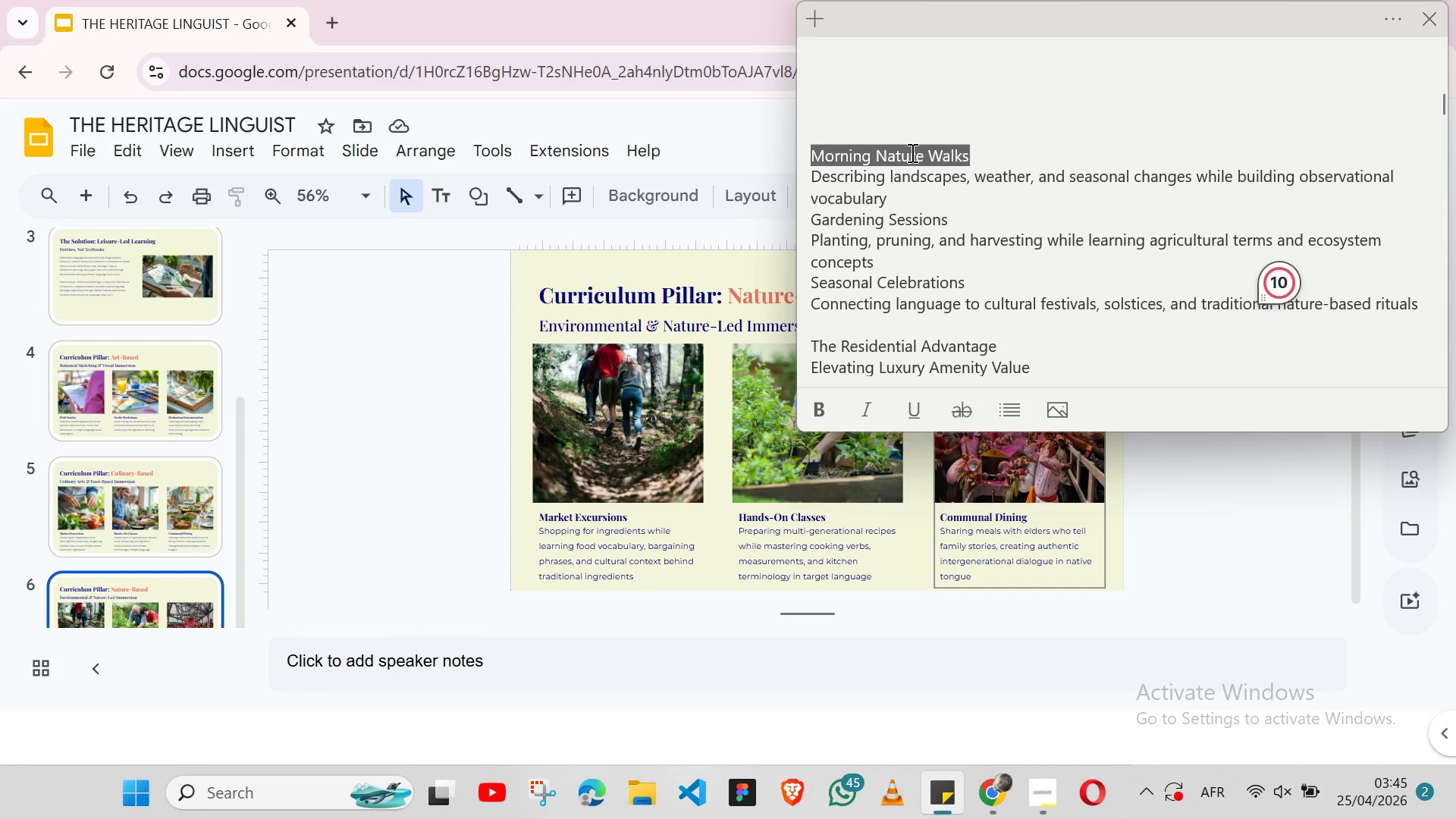 
key(Shift+ArrowLeft)
 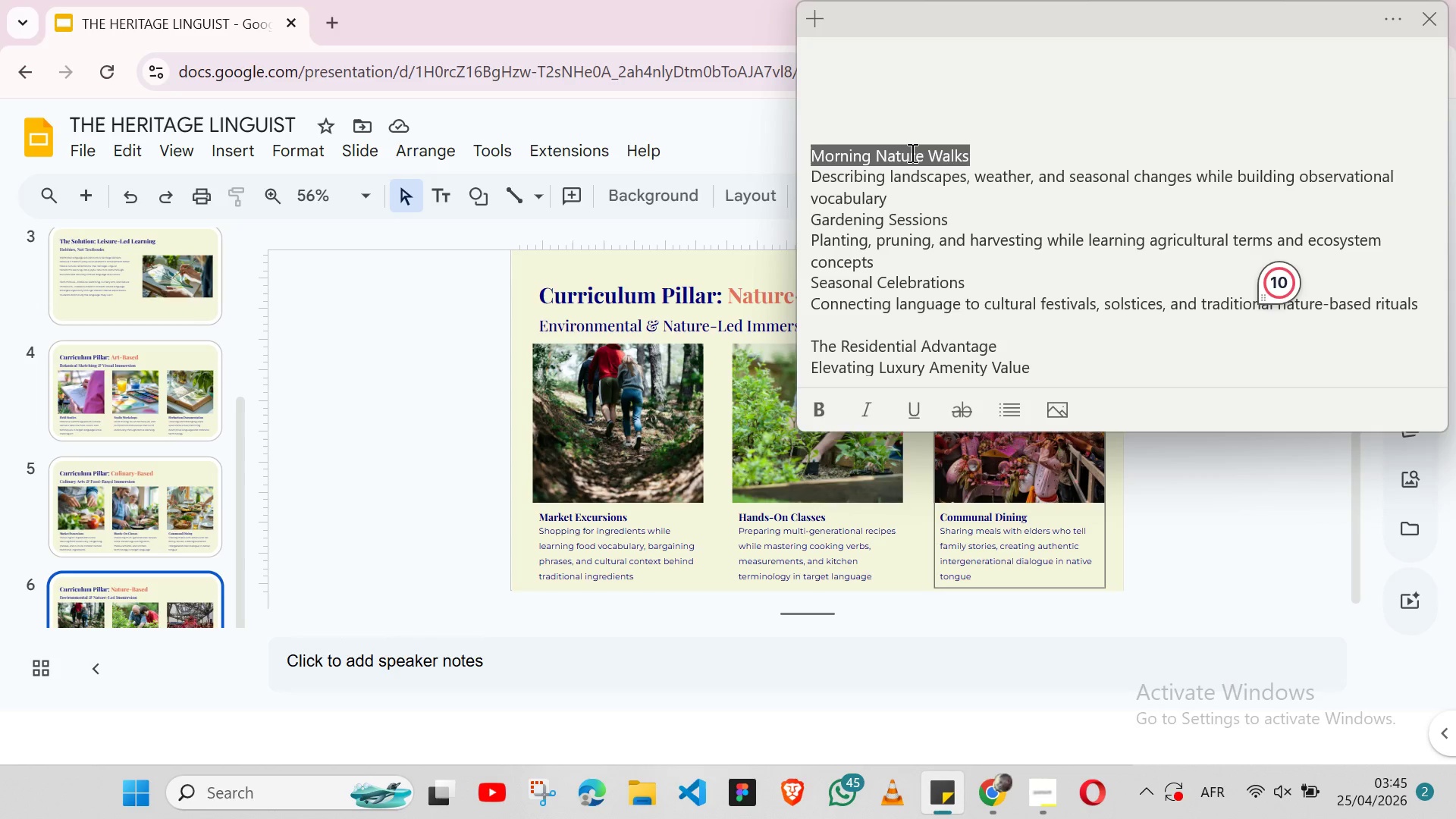 
key(Control+X)
 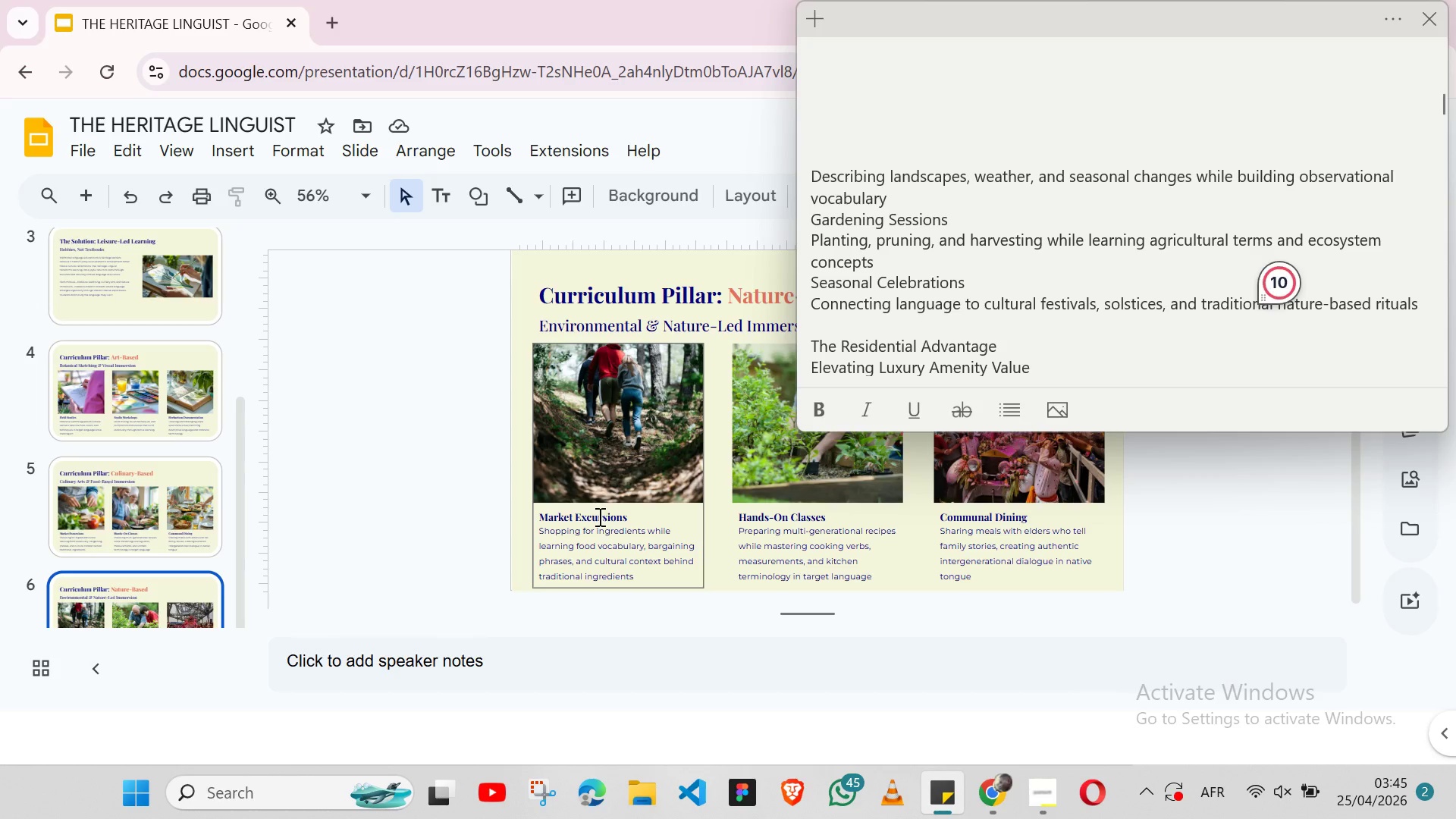 
double_click([598, 516])
 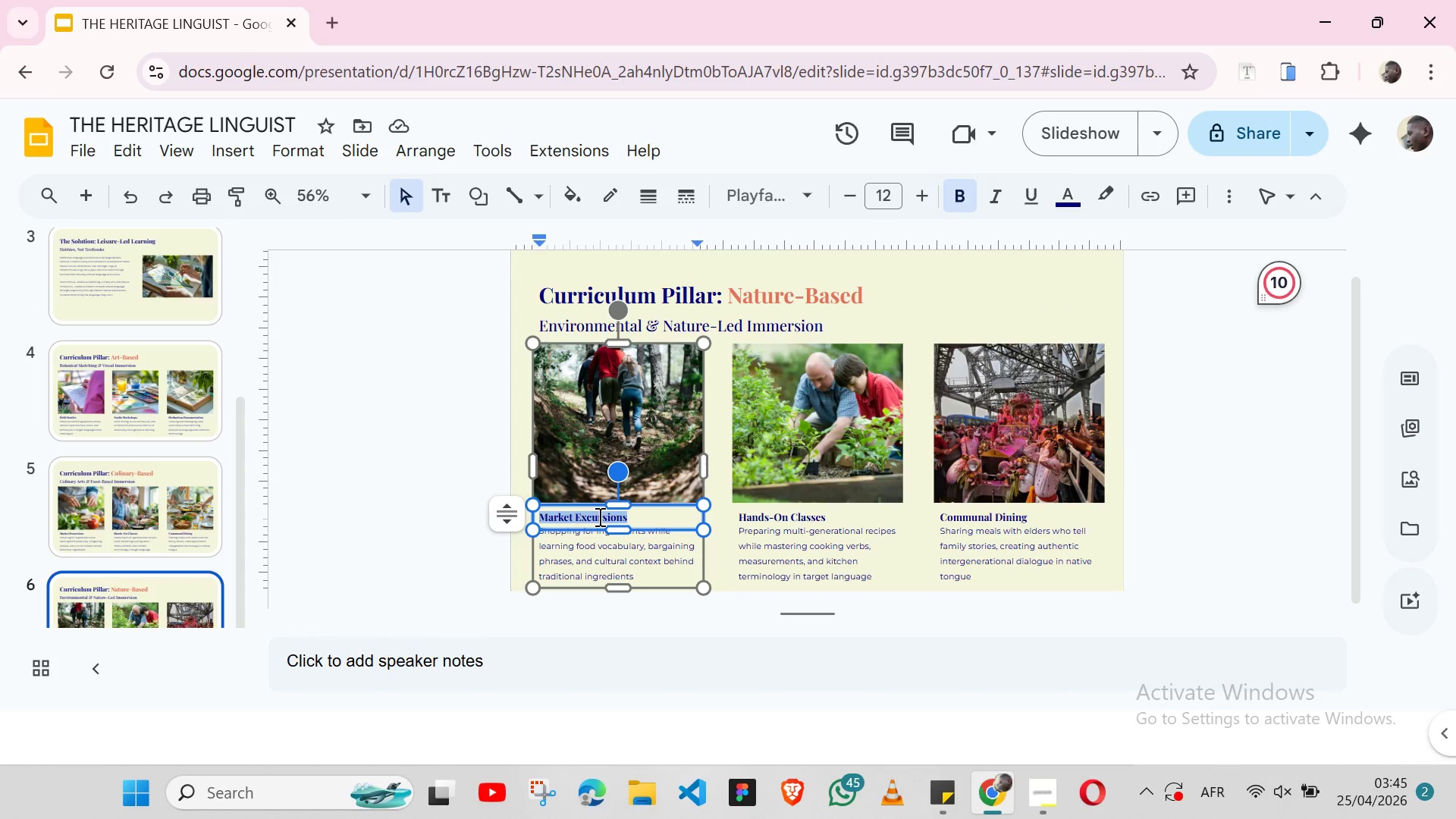 
triple_click([598, 516])
 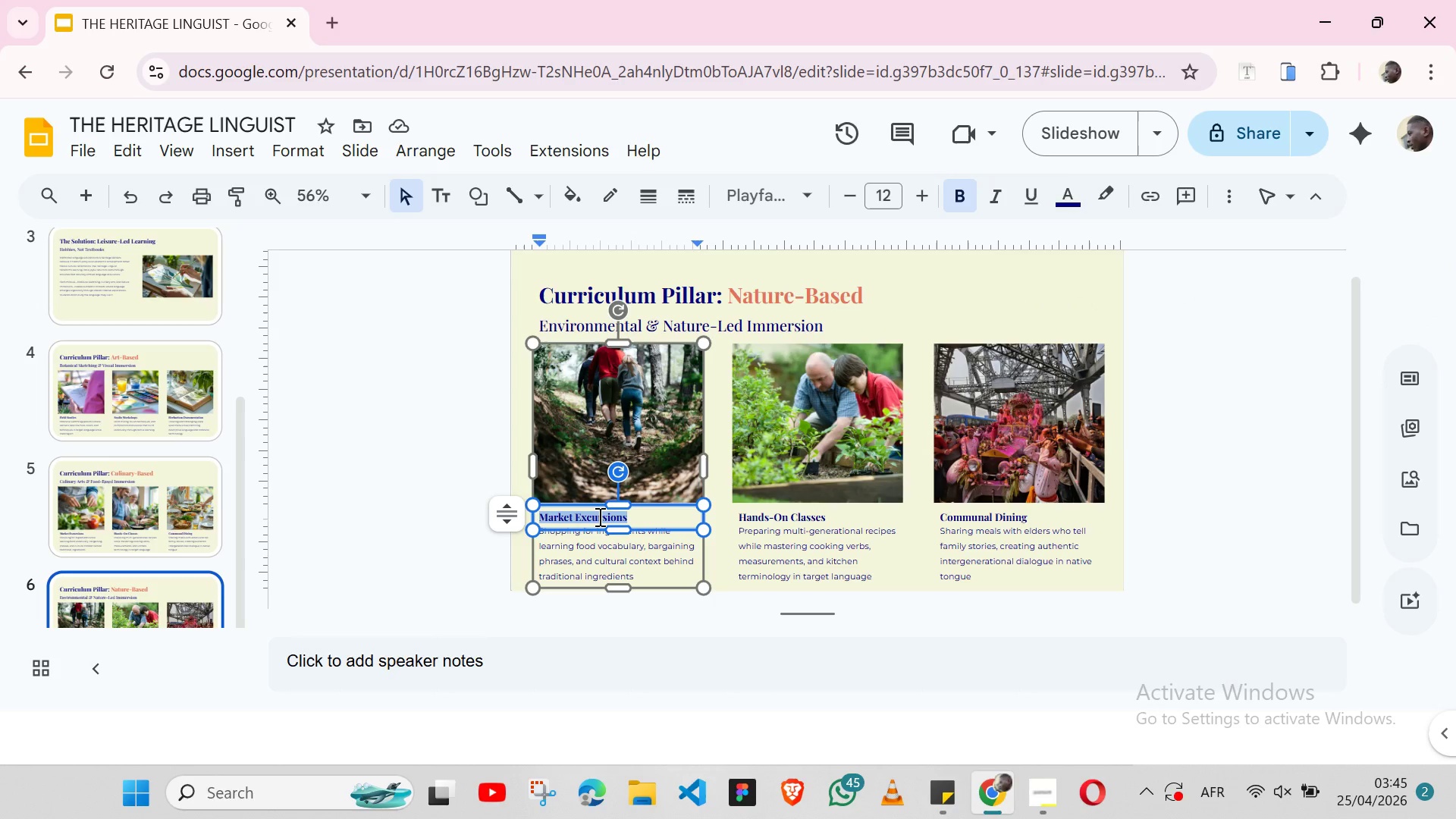 
key(Control+ControlLeft)
 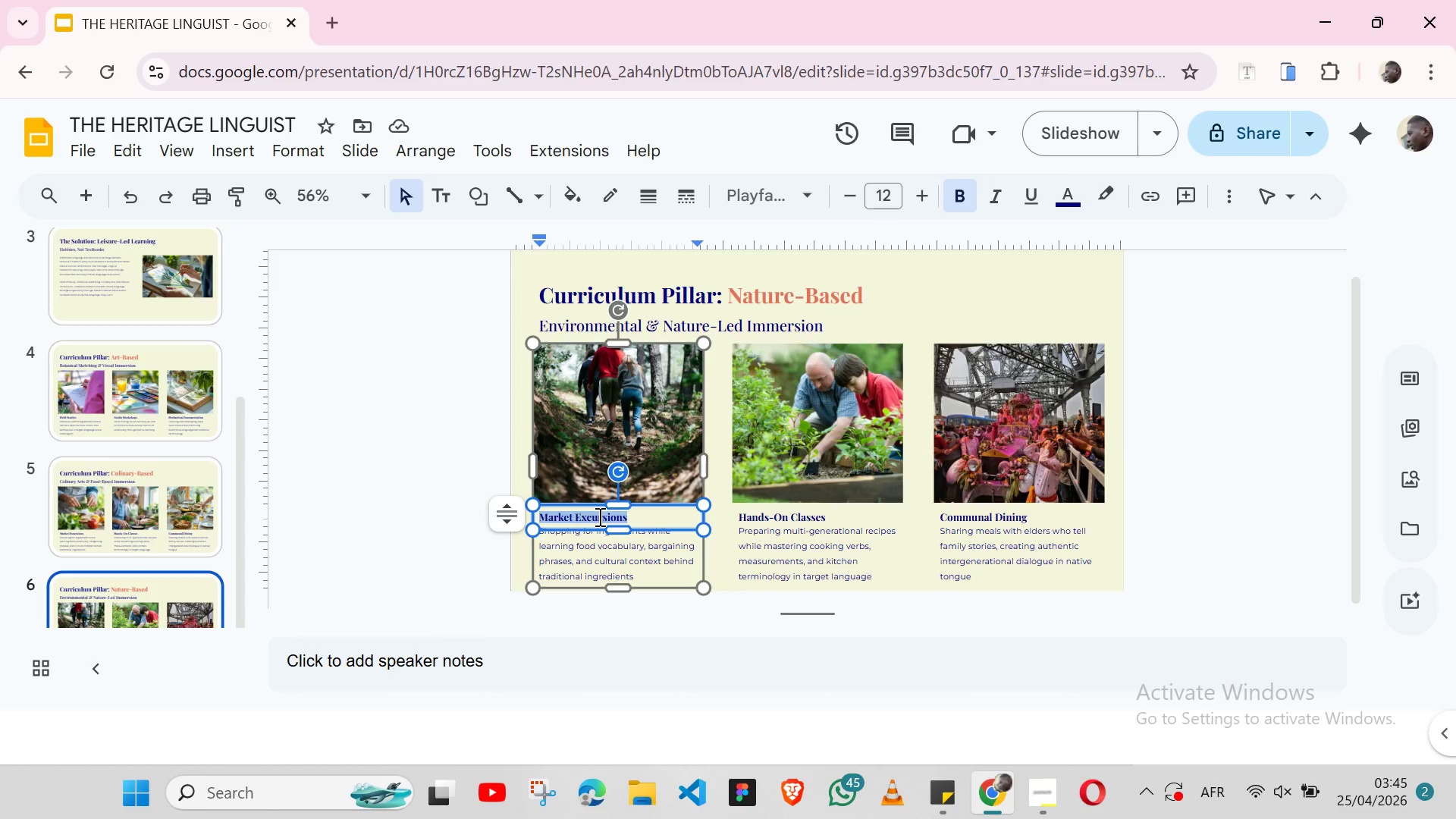 
key(Control+V)
 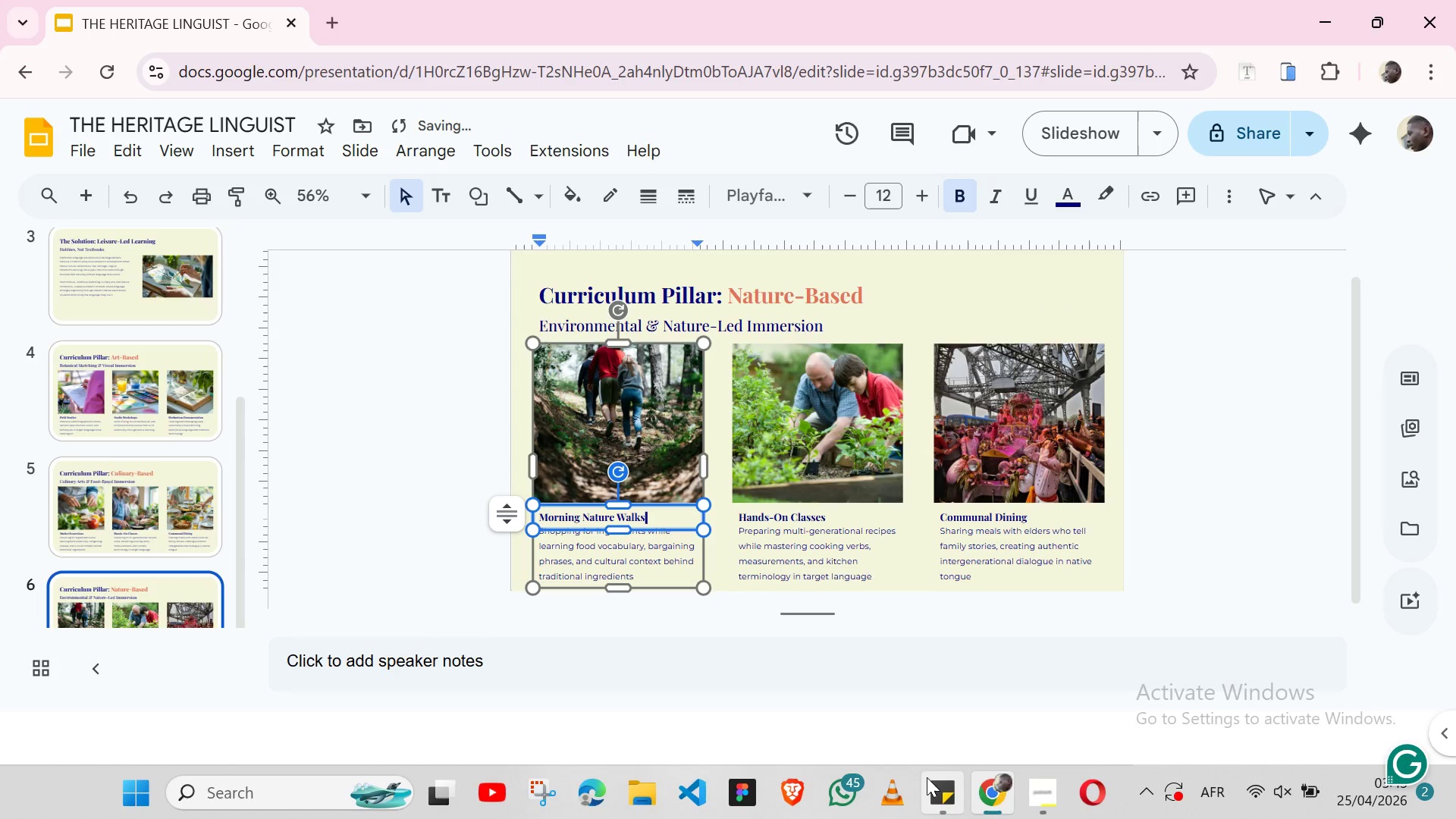 
left_click([927, 777])
 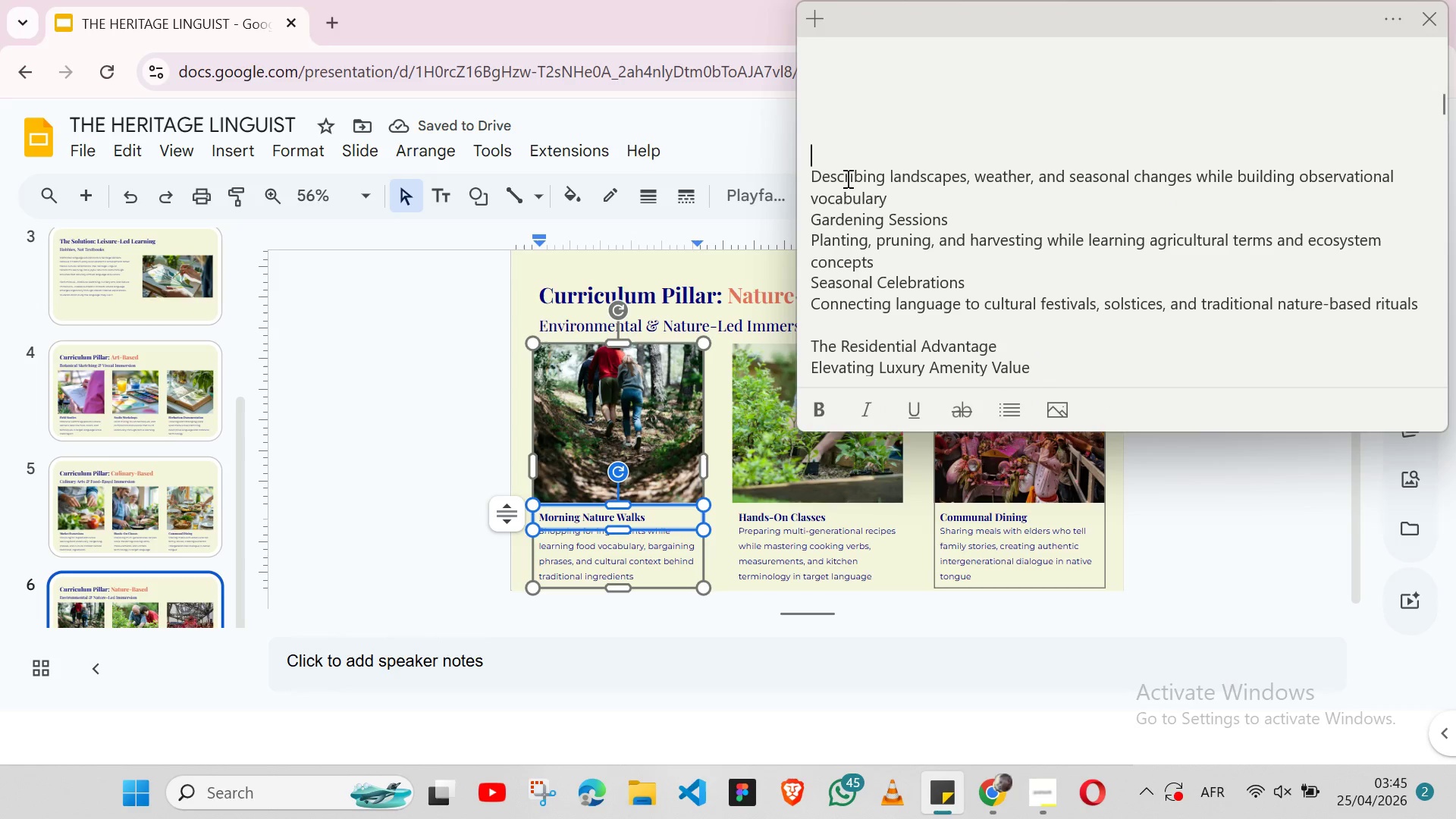 
double_click([846, 178])
 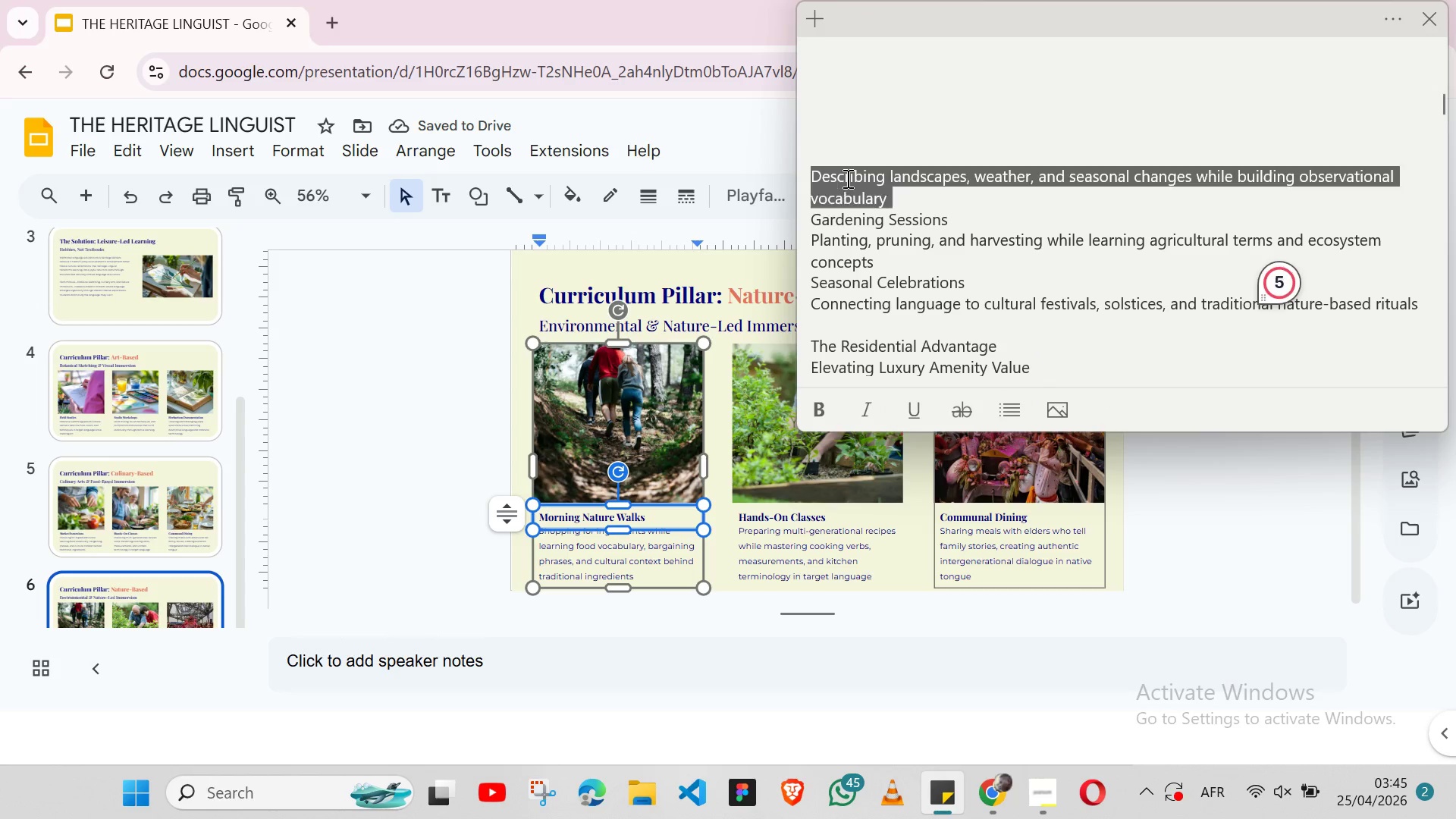 
triple_click([846, 178])
 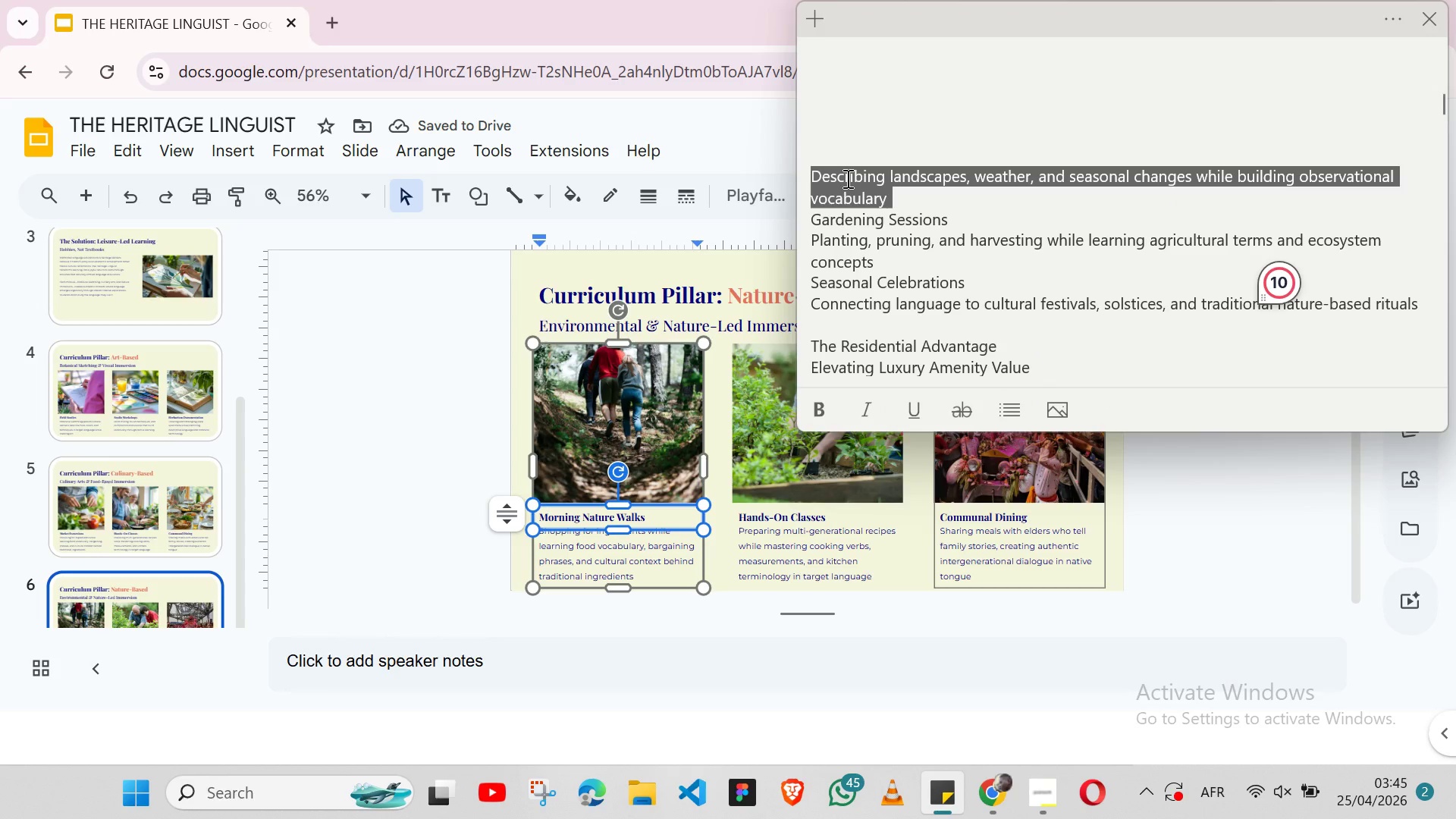 
key(Shift+ArrowLeft)
 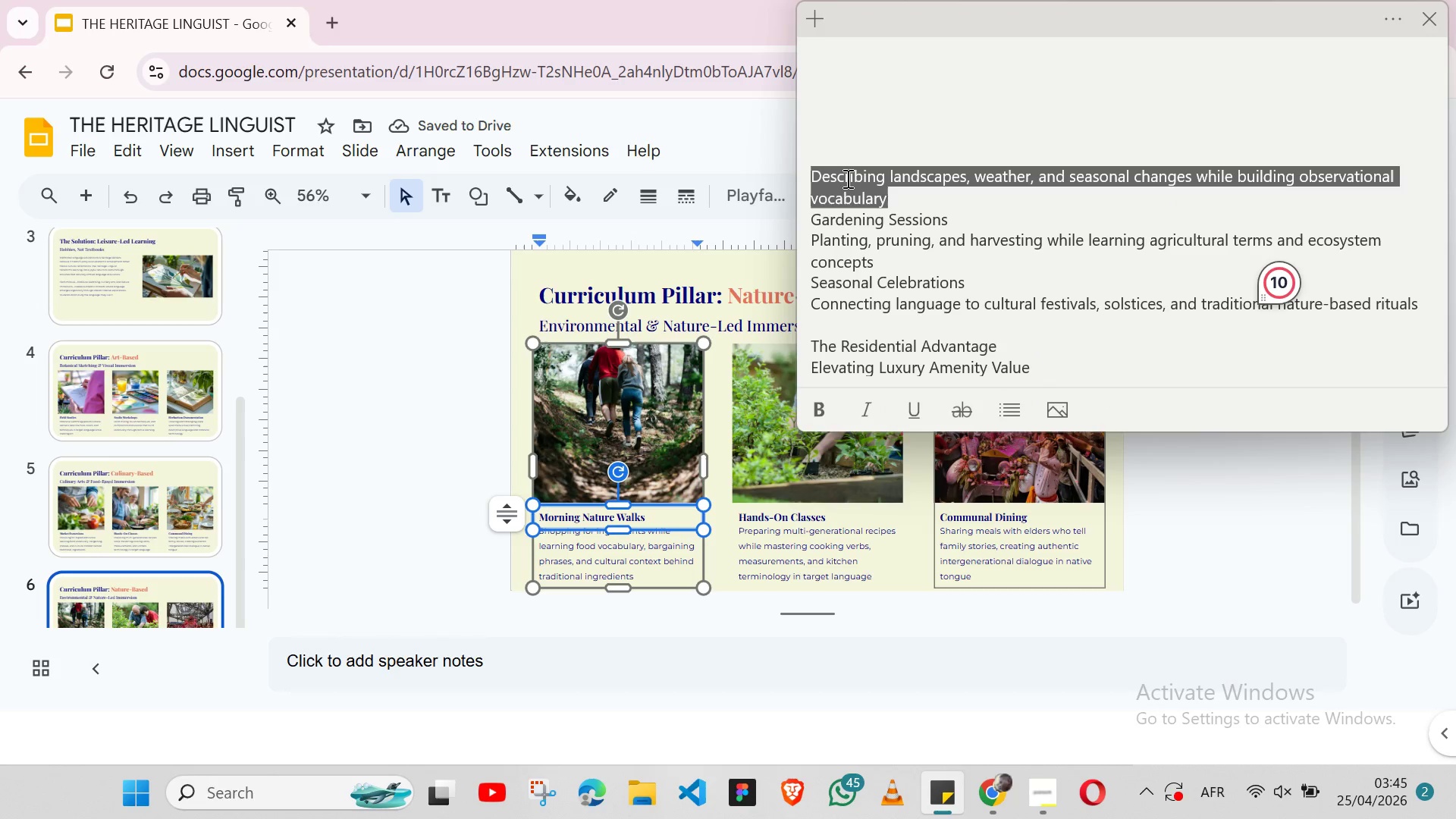 
key(Control+X)
 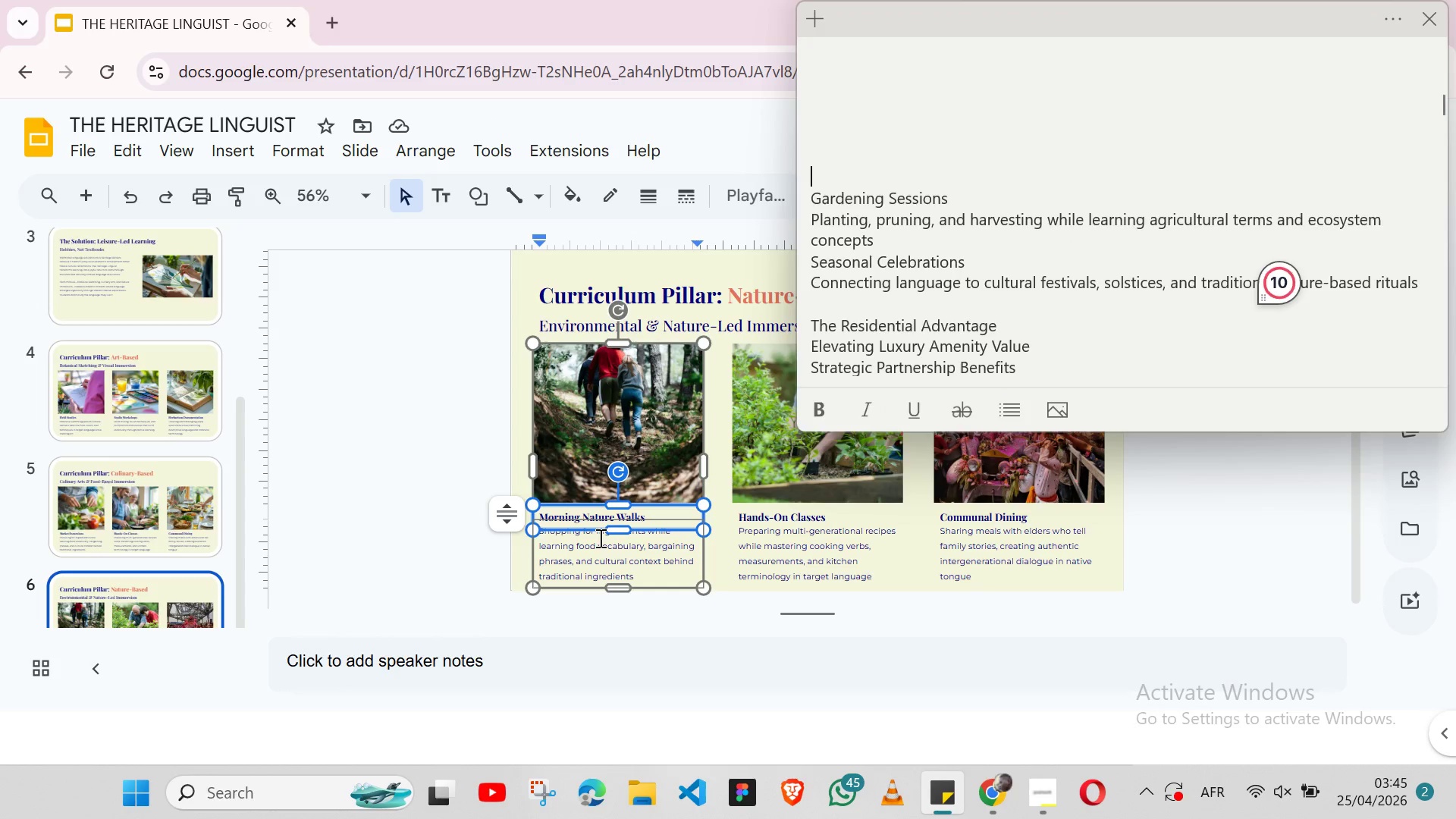 
double_click([599, 538])
 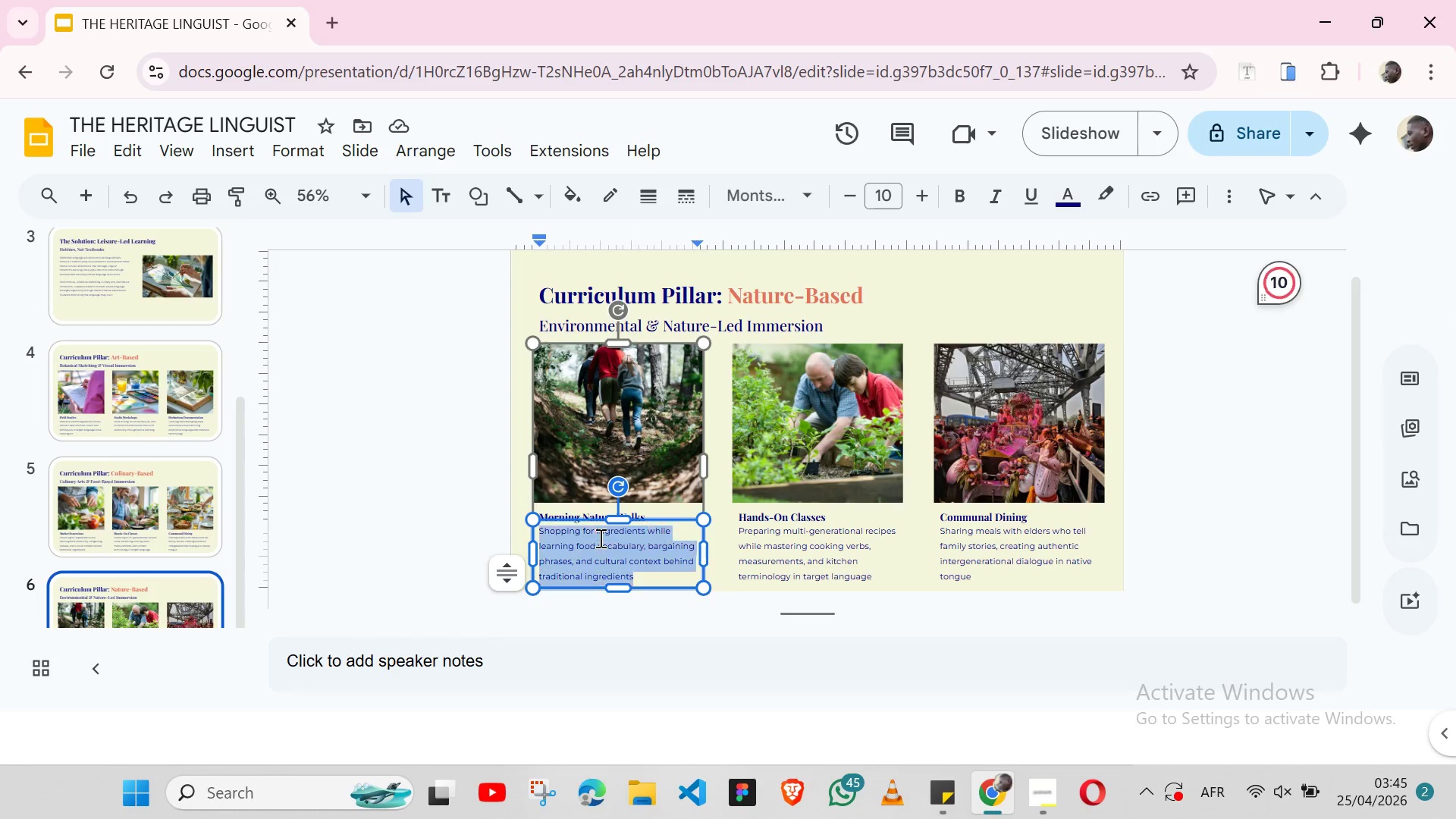 
triple_click([599, 538])
 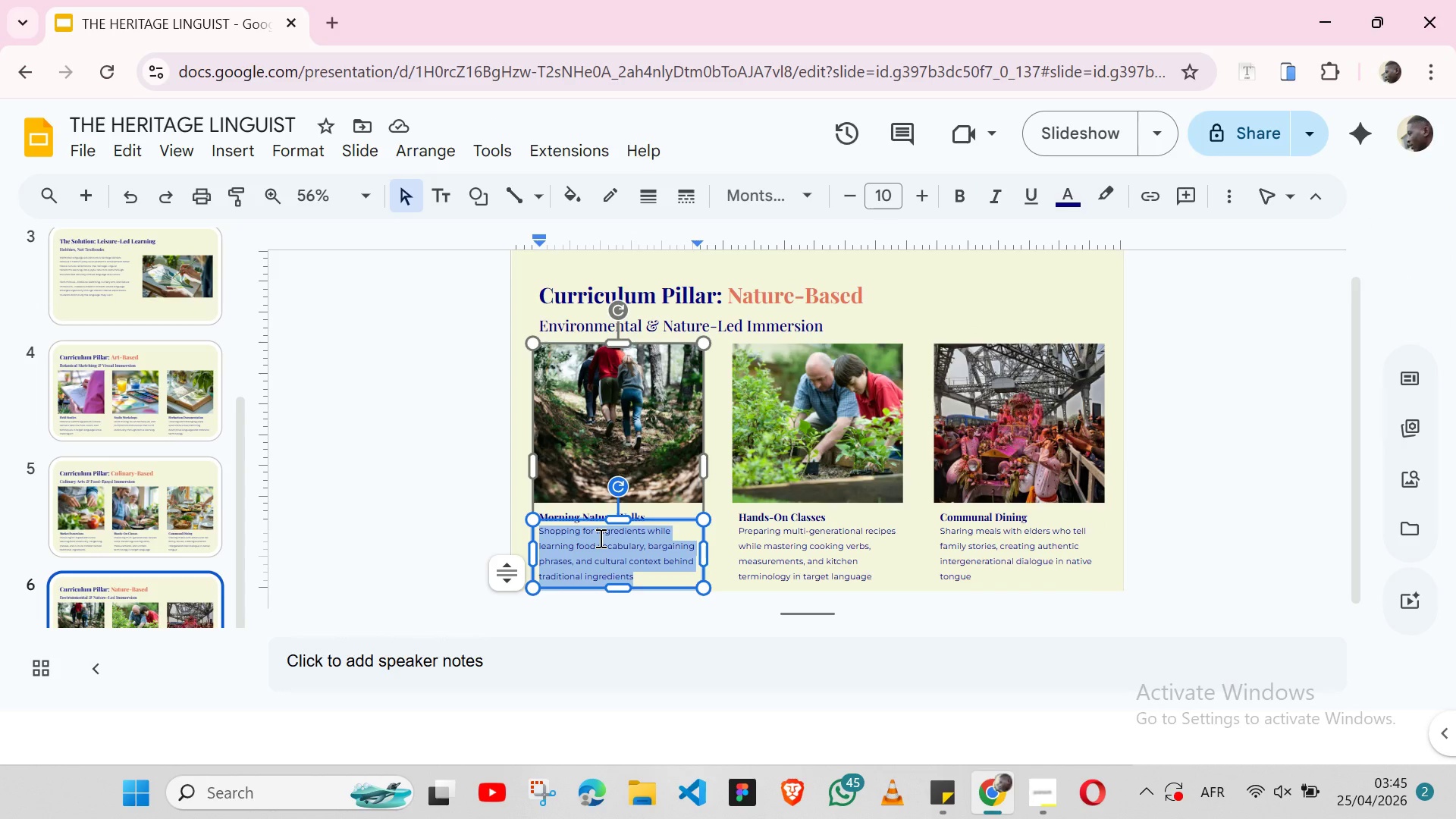 
key(Control+ControlLeft)
 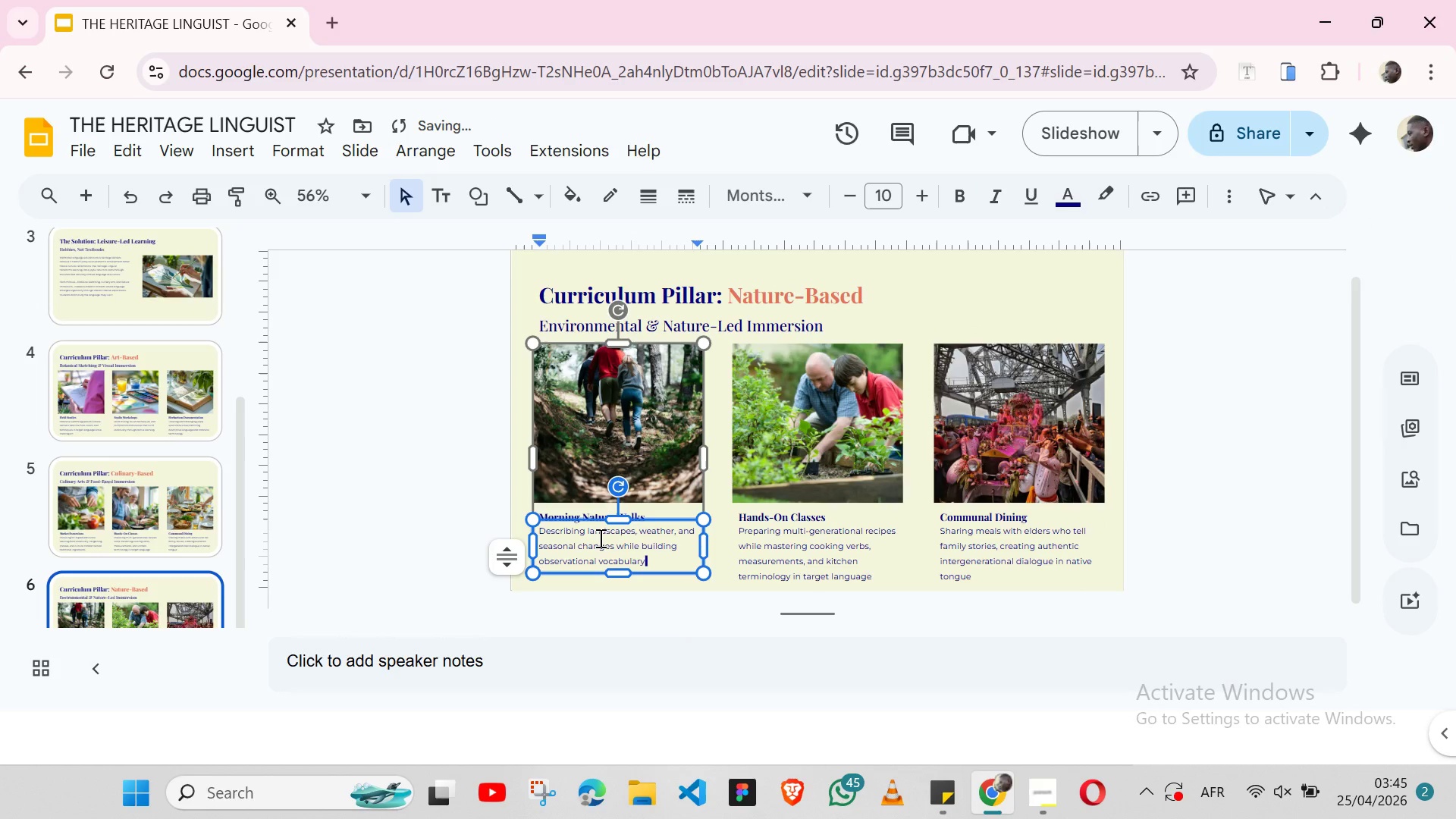 
key(Control+V)
 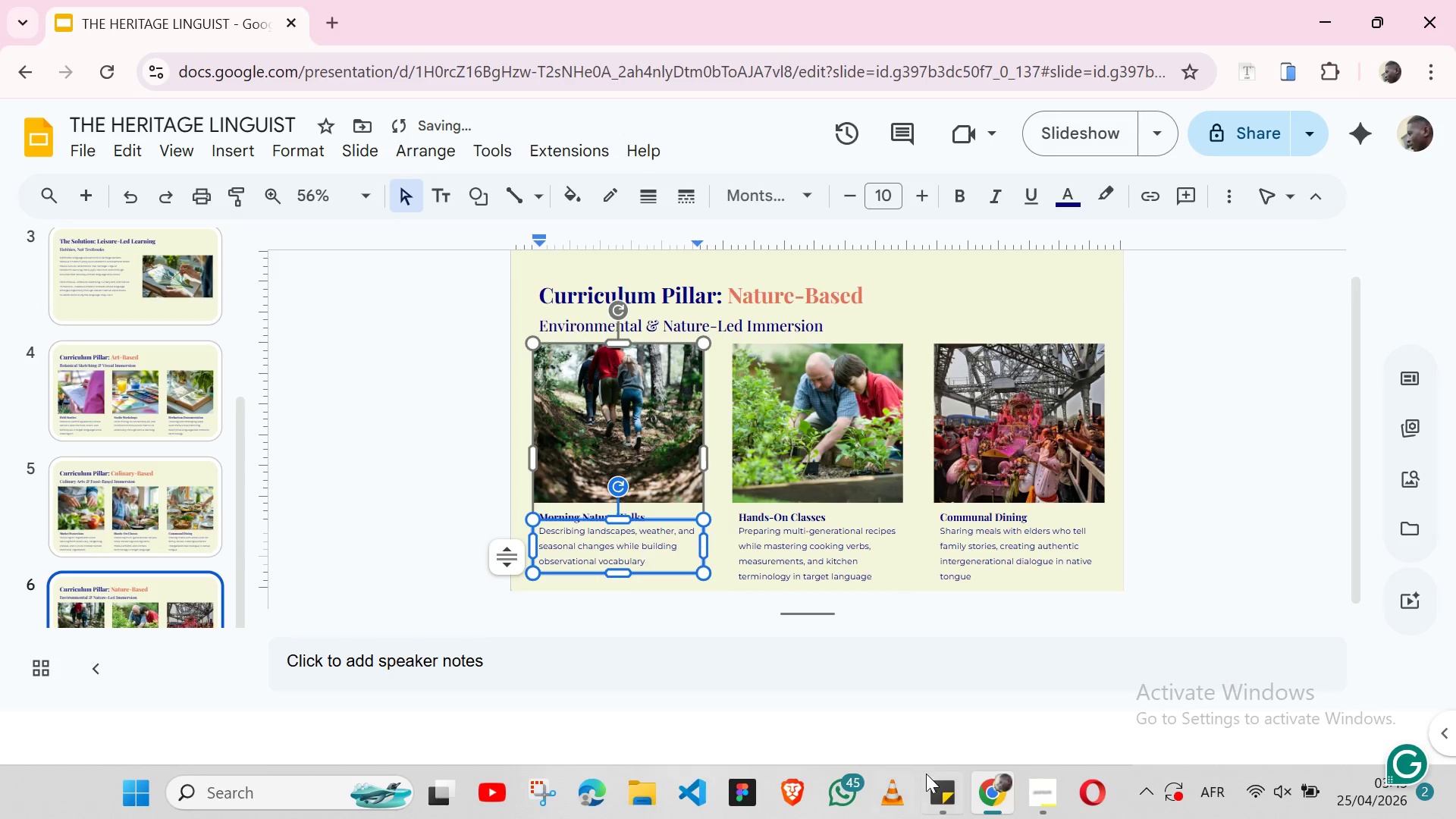 
left_click([933, 776])
 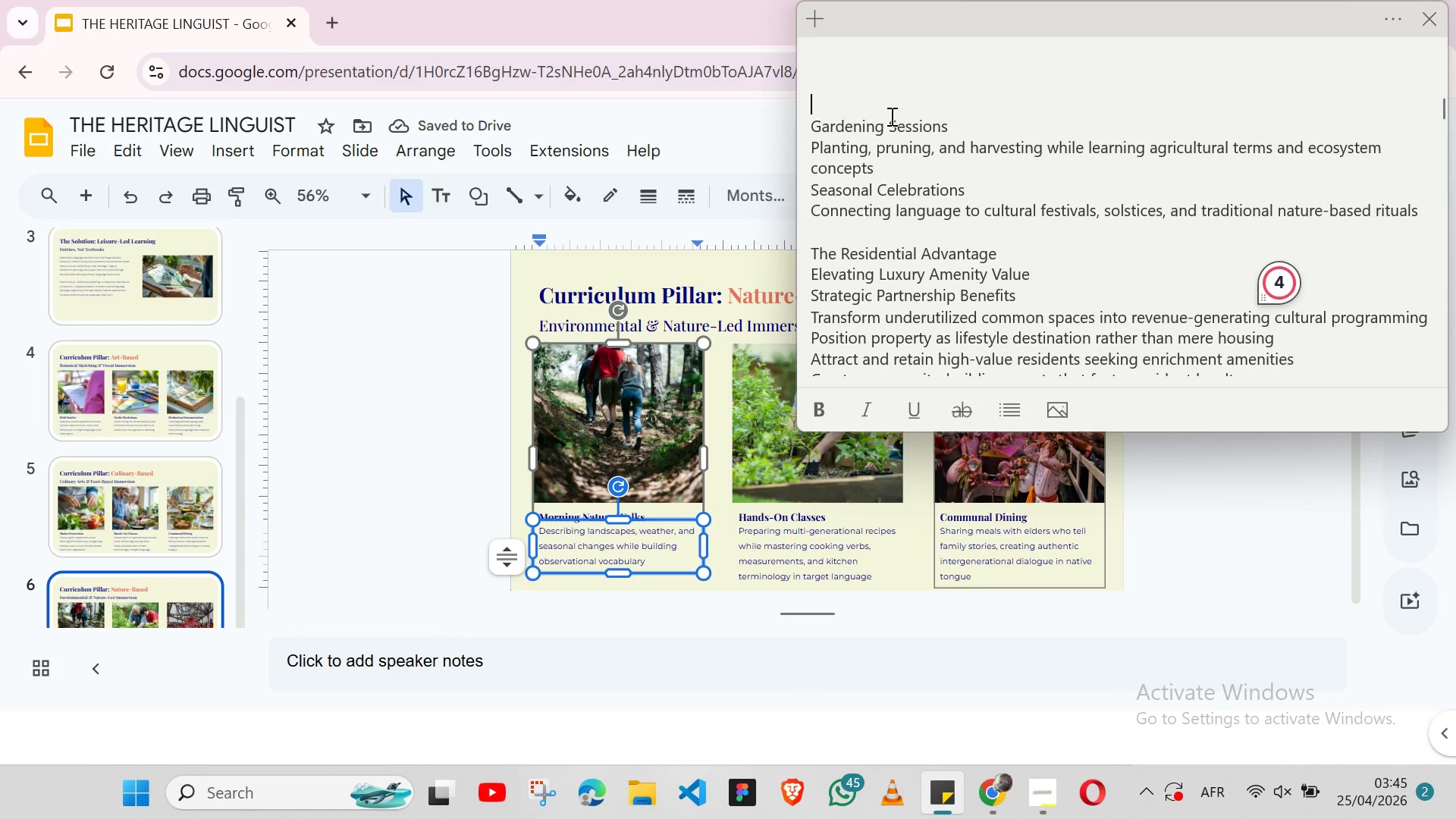 
double_click([885, 124])
 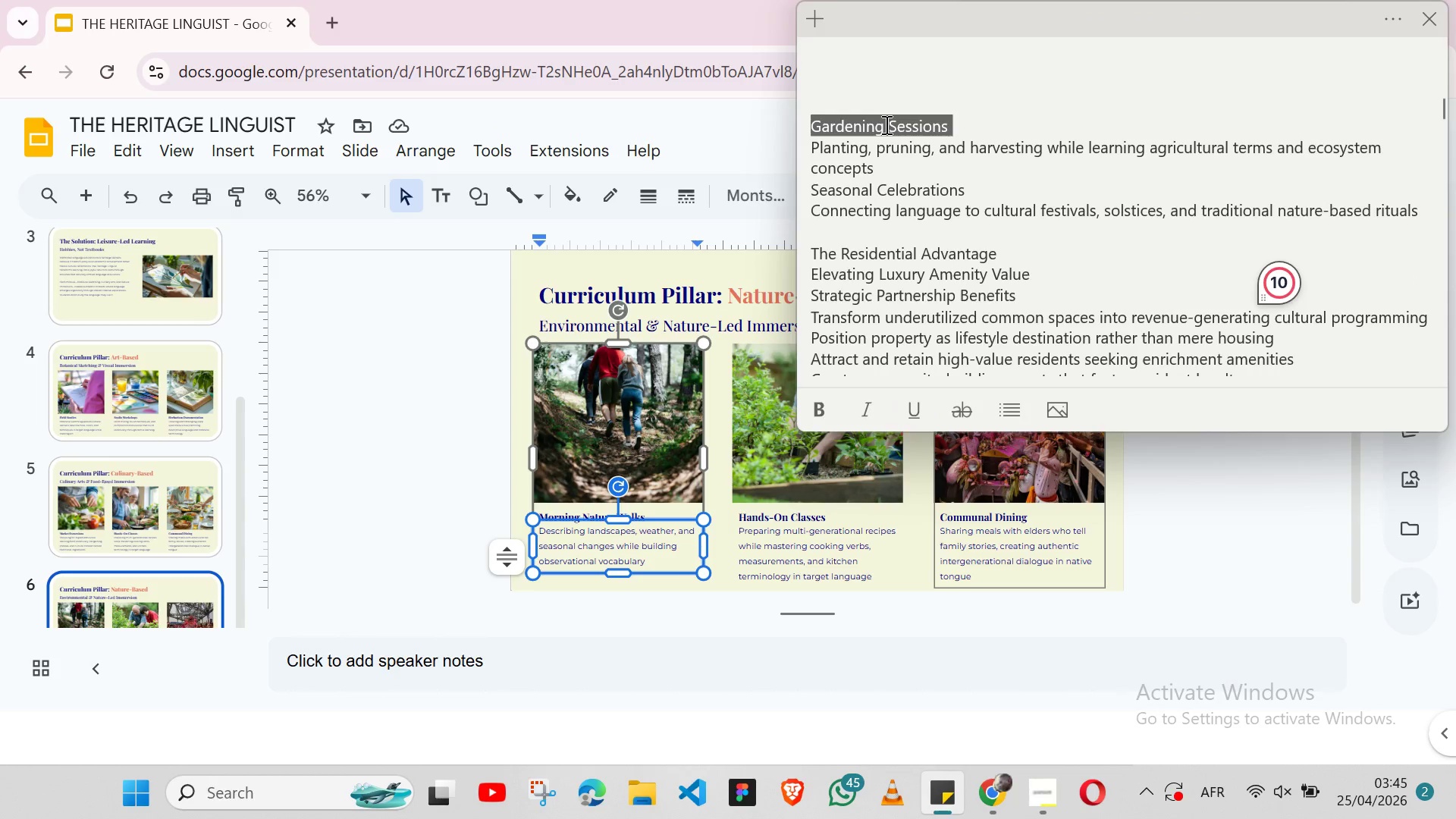 
triple_click([885, 124])
 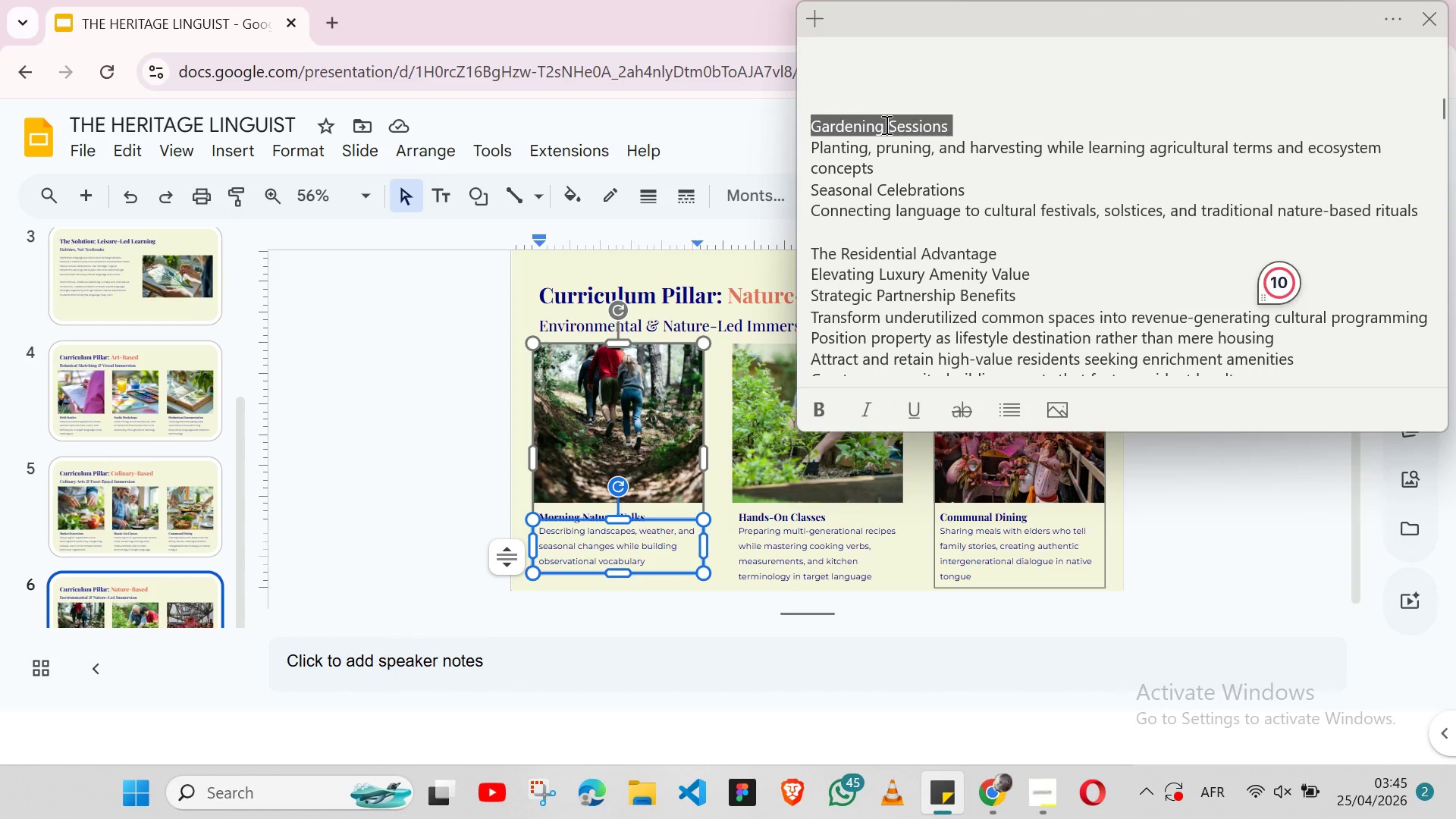 
key(Shift+ArrowLeft)
 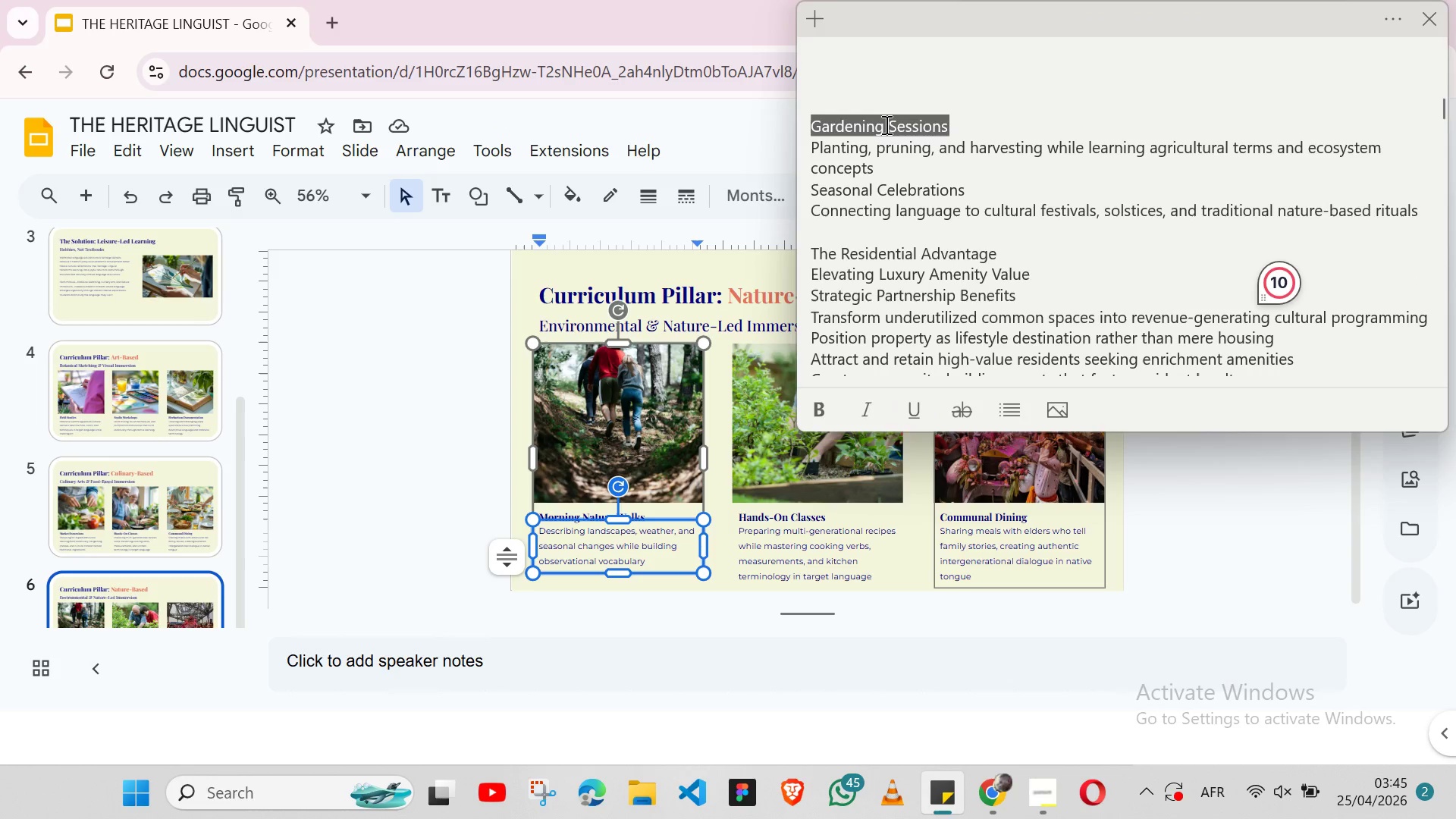 
key(Control+X)
 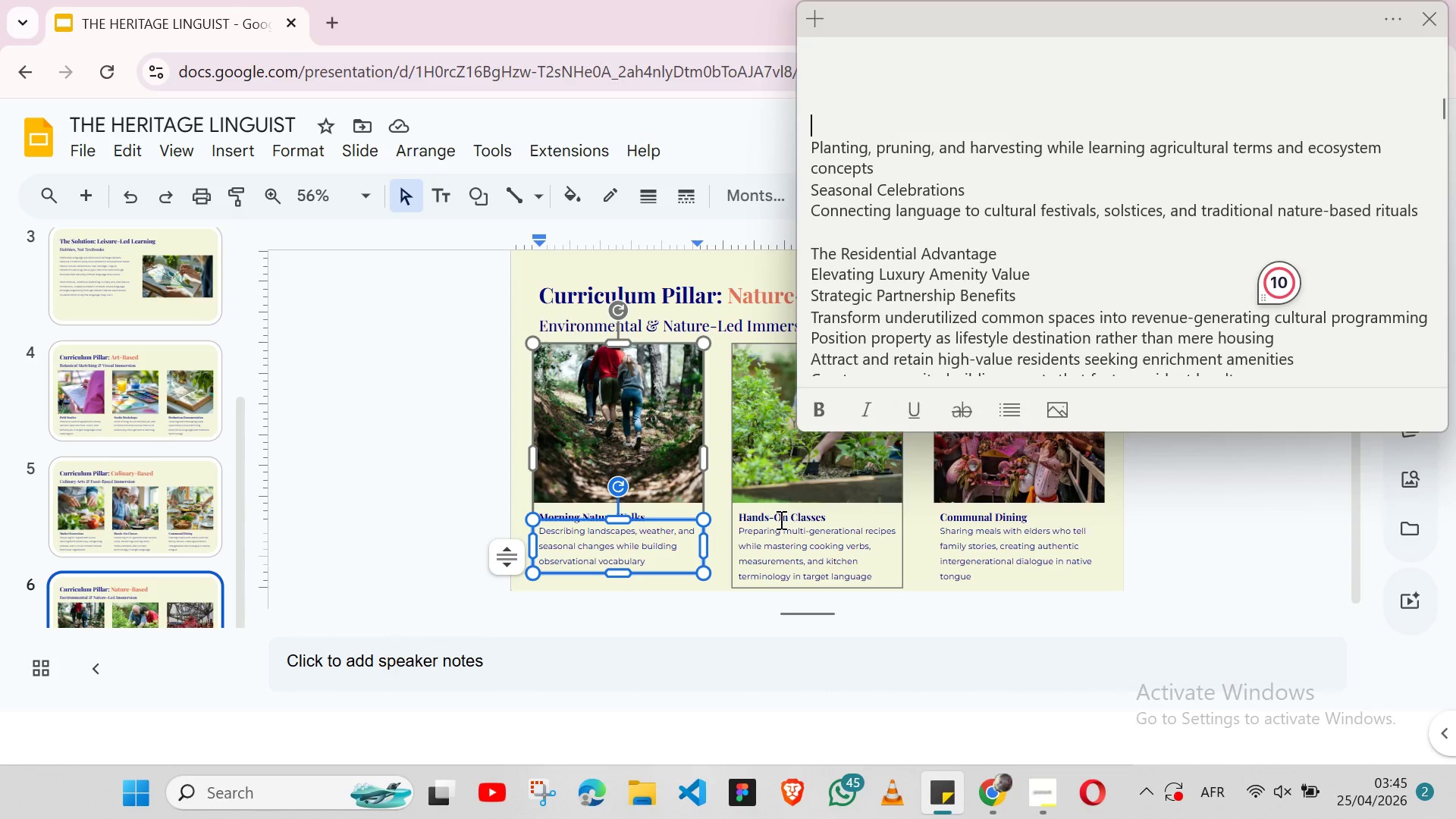 
double_click([780, 519])
 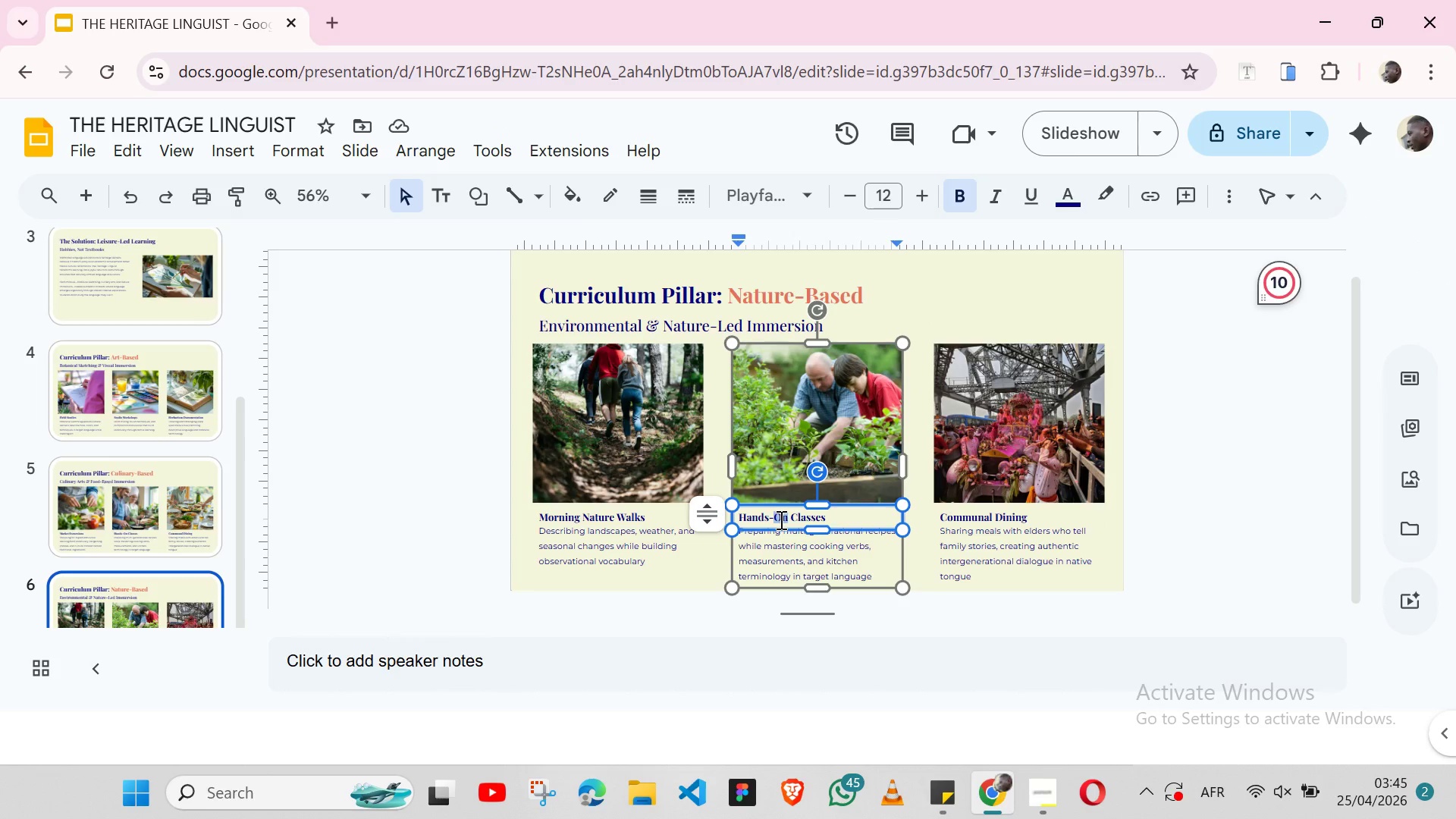 
triple_click([780, 519])
 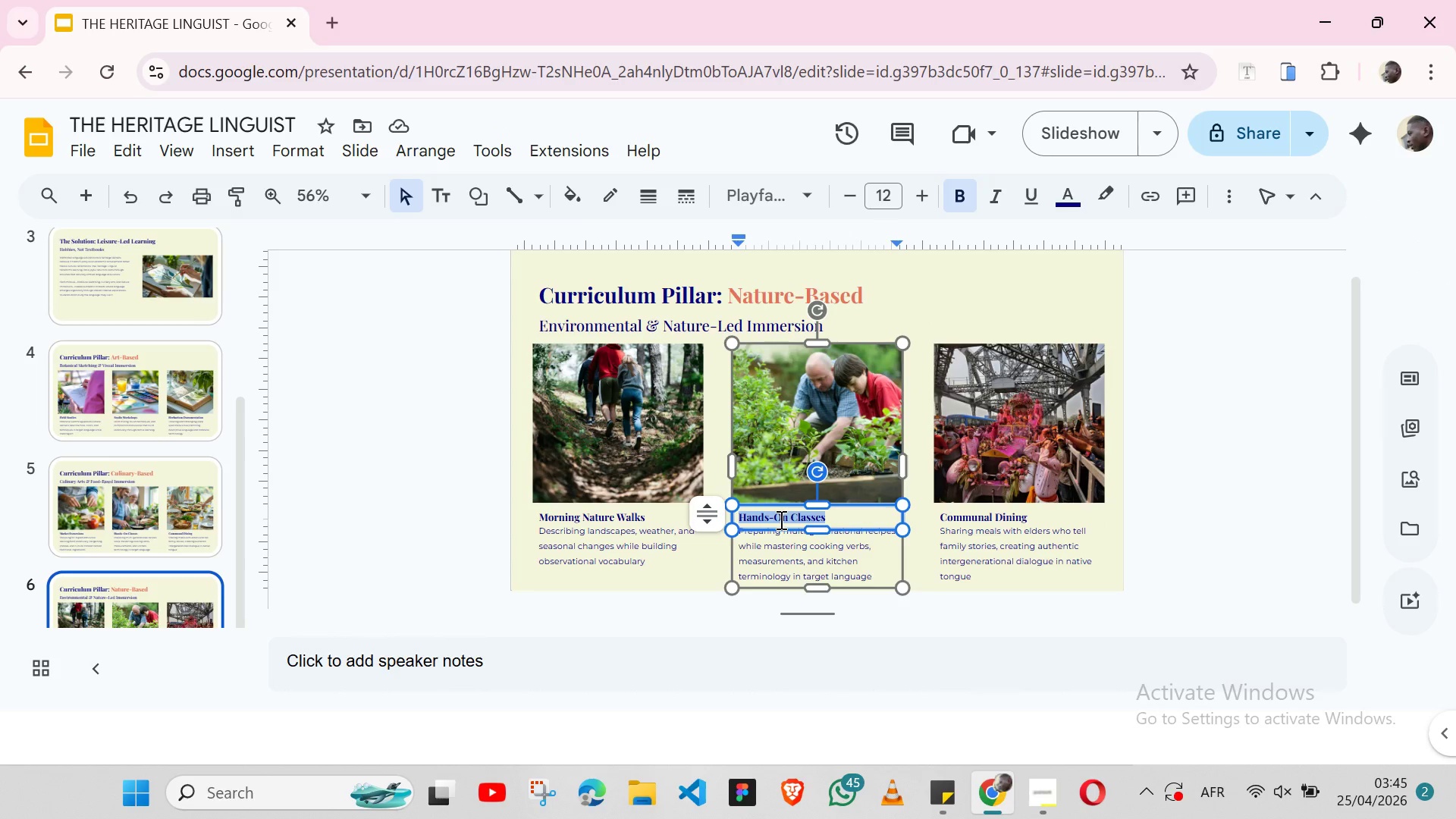 
key(Control+ControlLeft)
 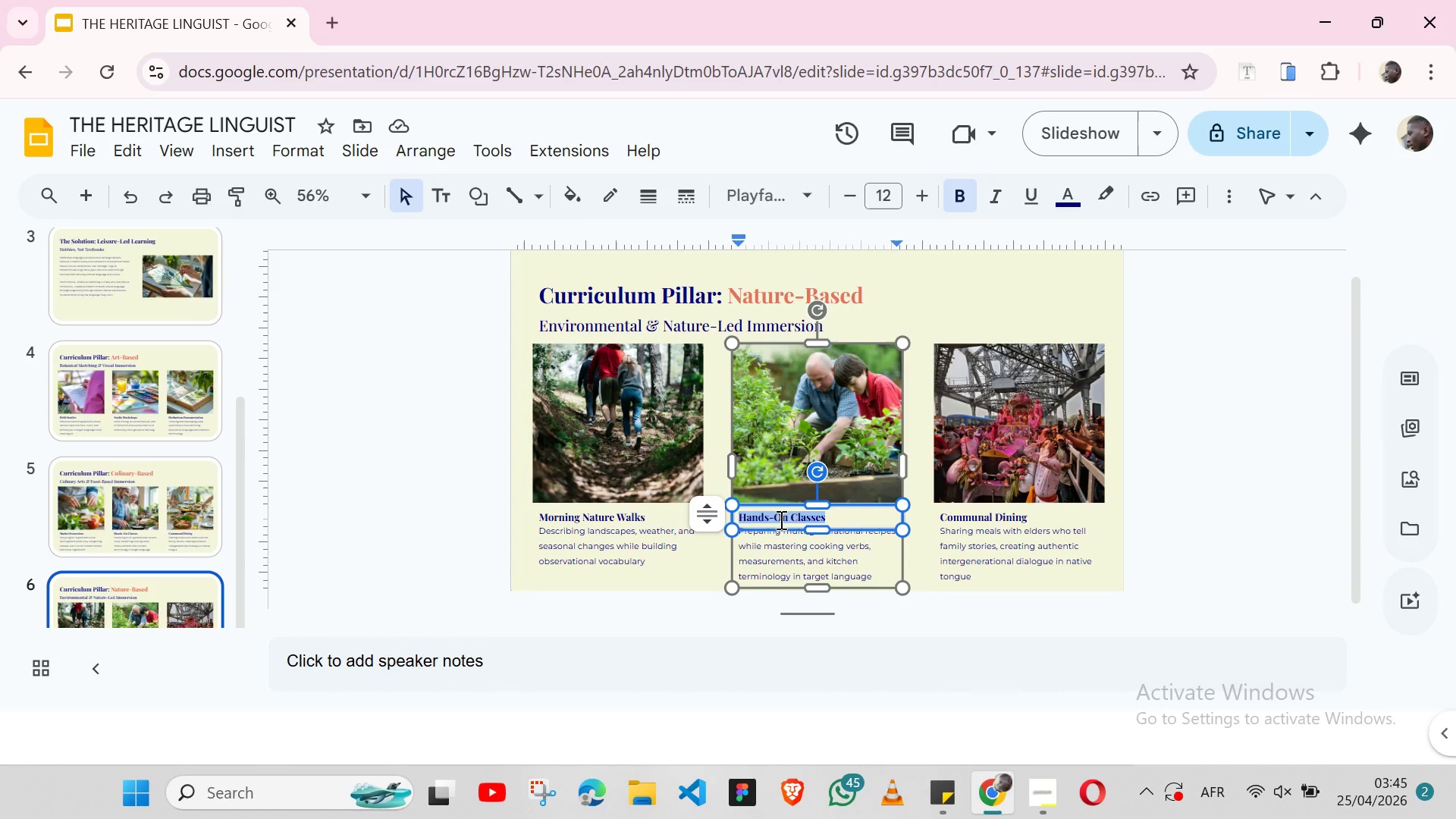 
key(Control+V)
 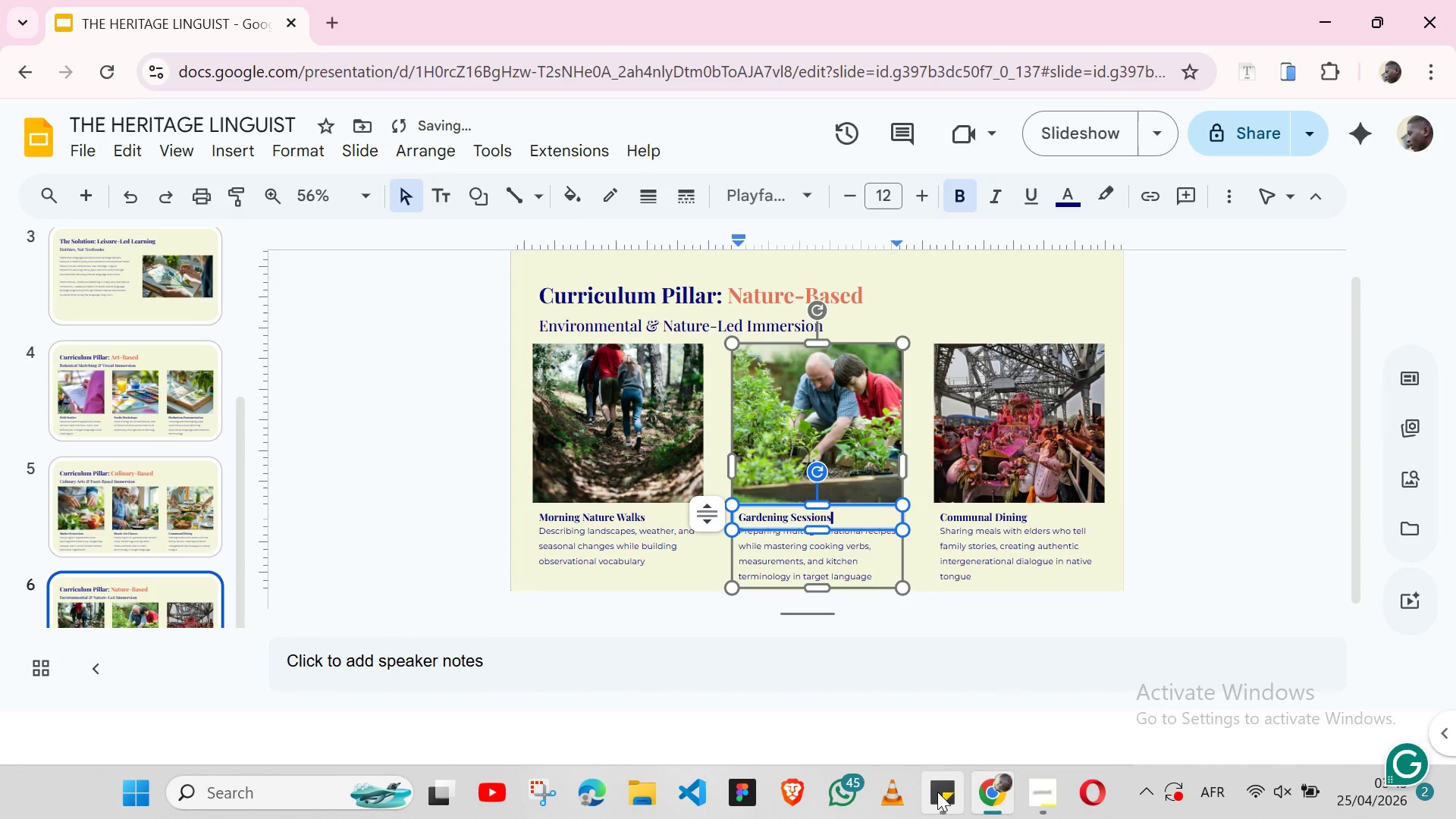 
left_click([937, 792])
 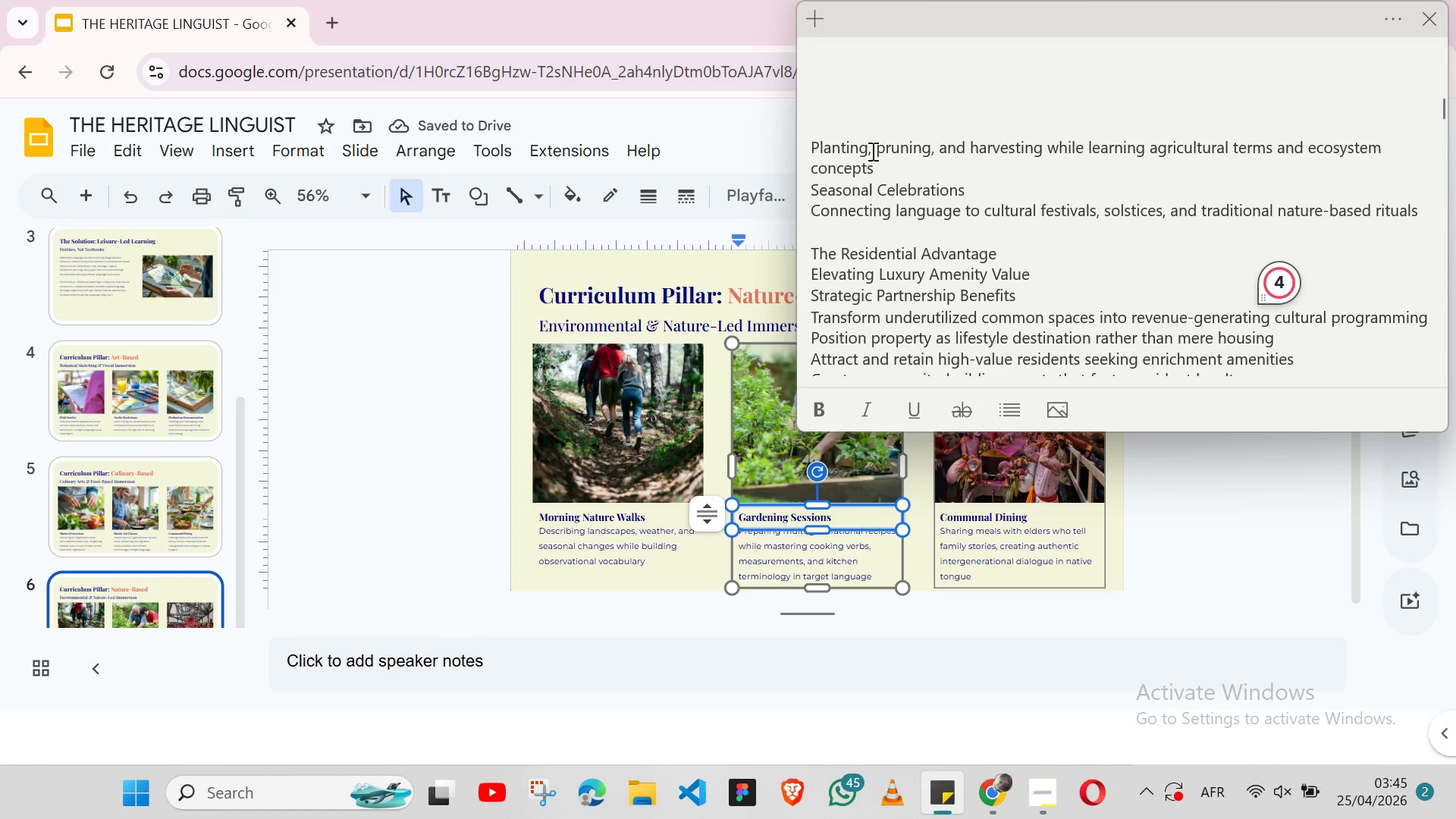 
double_click([871, 151])
 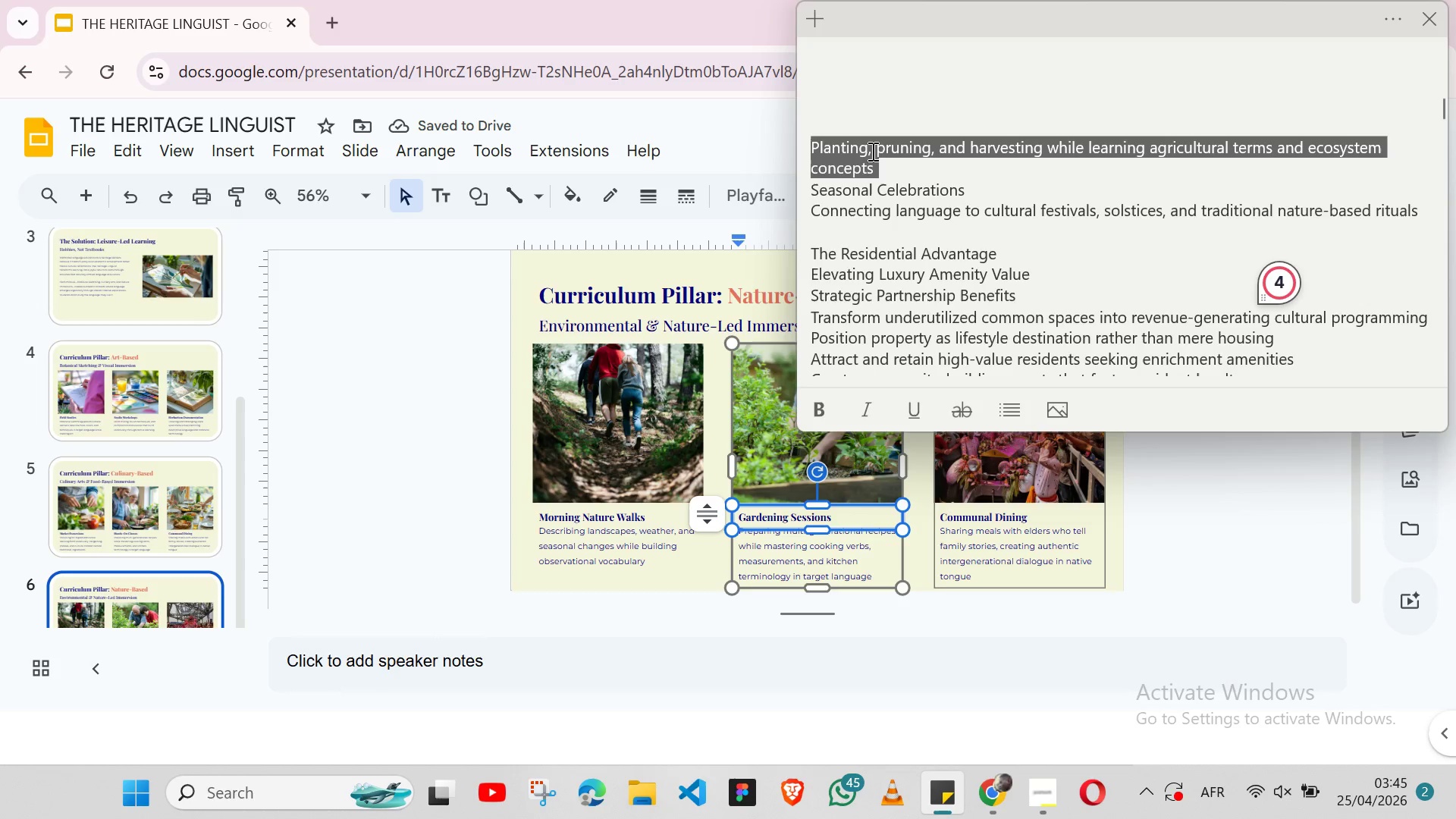 
triple_click([871, 151])
 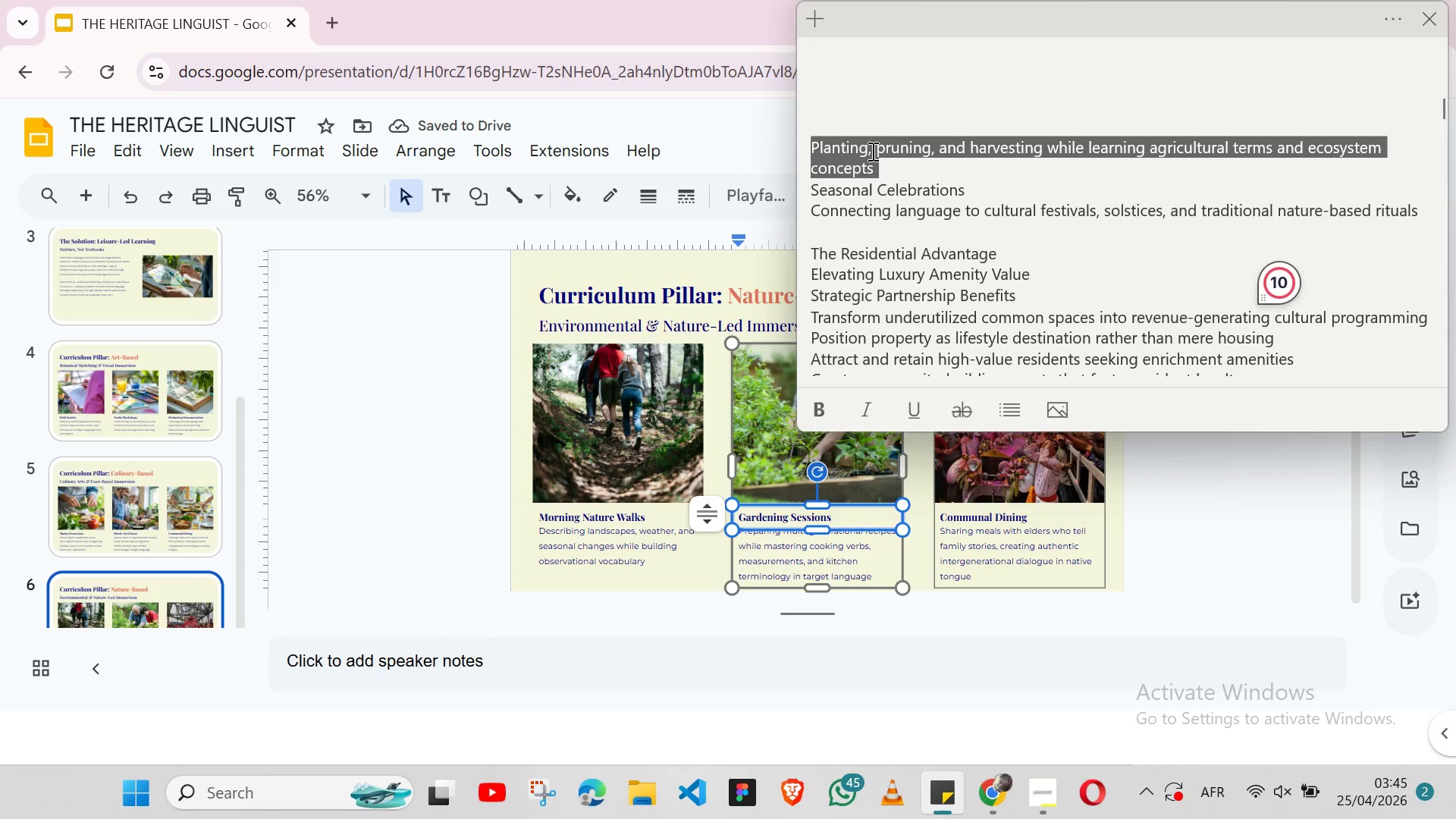 
key(Shift+ArrowLeft)
 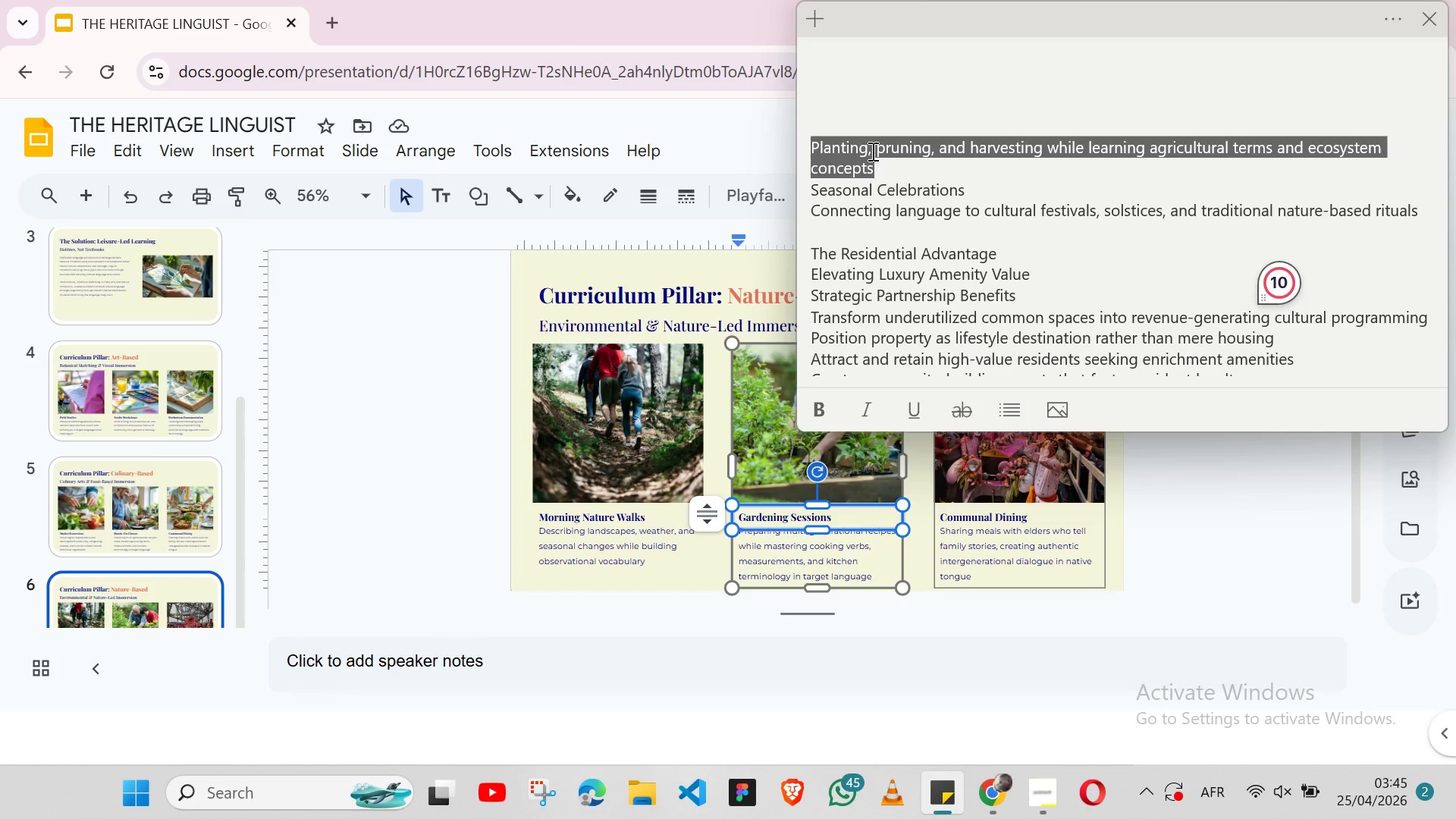 
hold_key(key=ControlLeft, duration=0.36)
 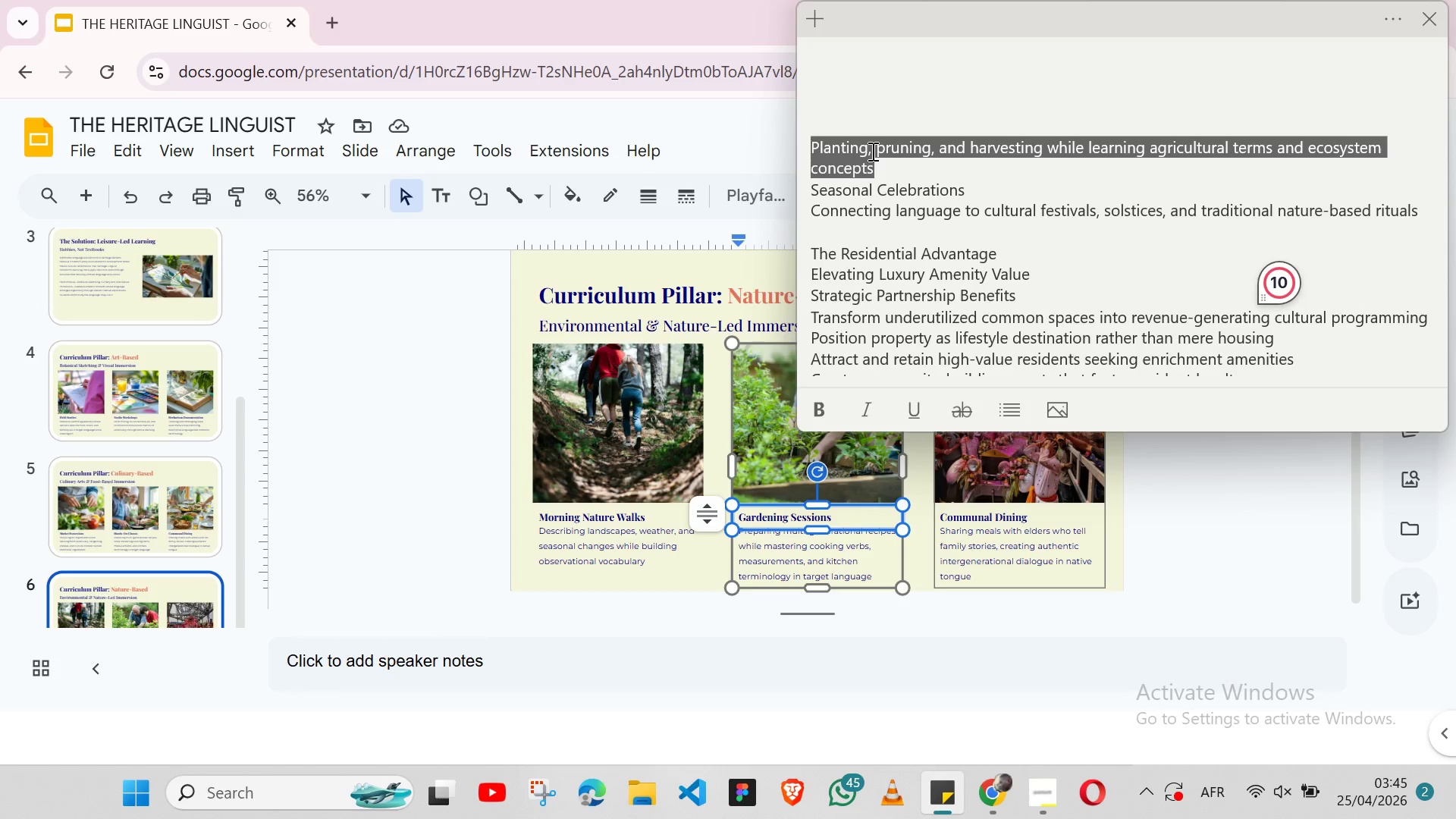 
key(Control+X)
 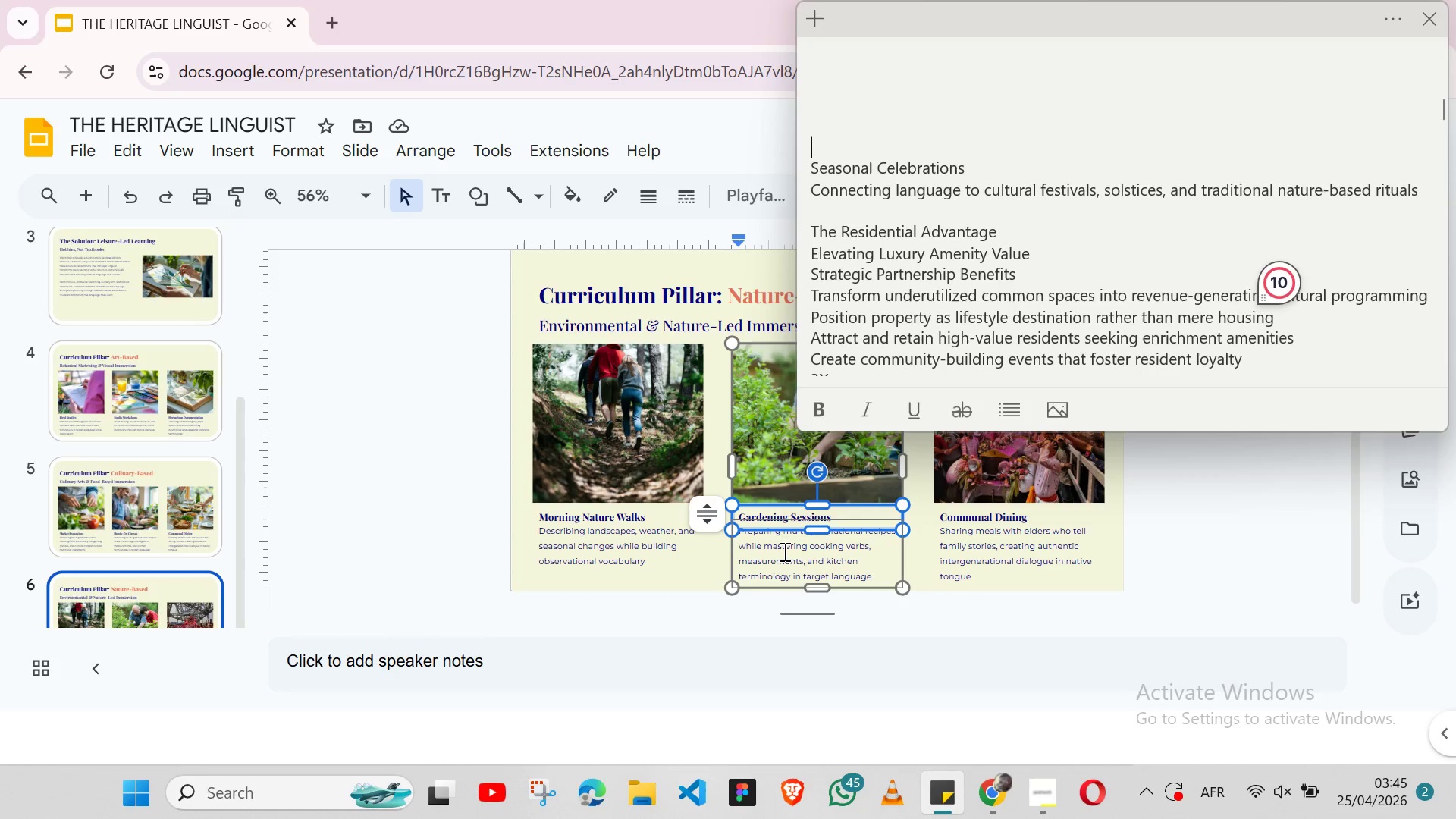 
double_click([783, 551])
 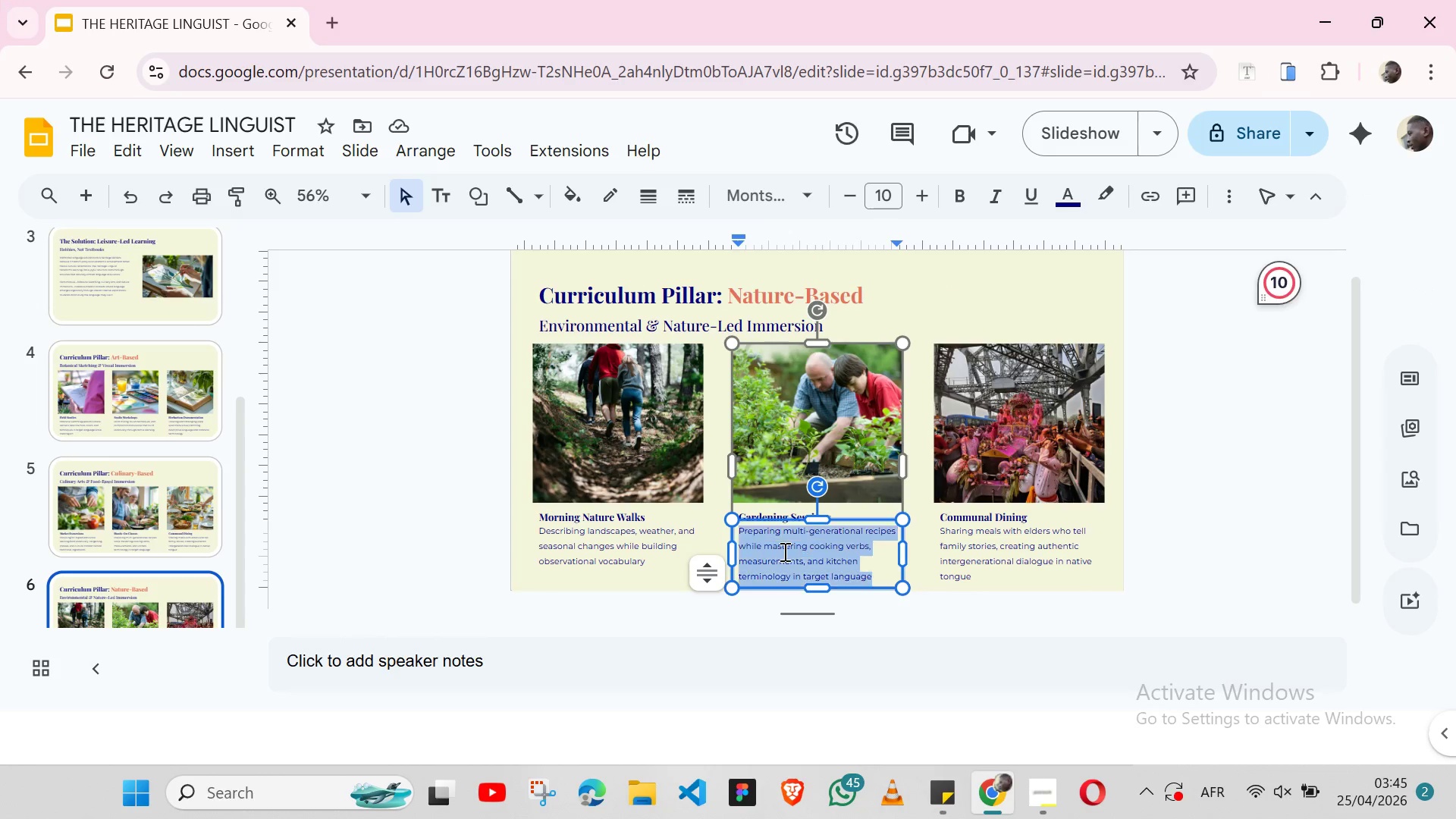 
triple_click([783, 551])
 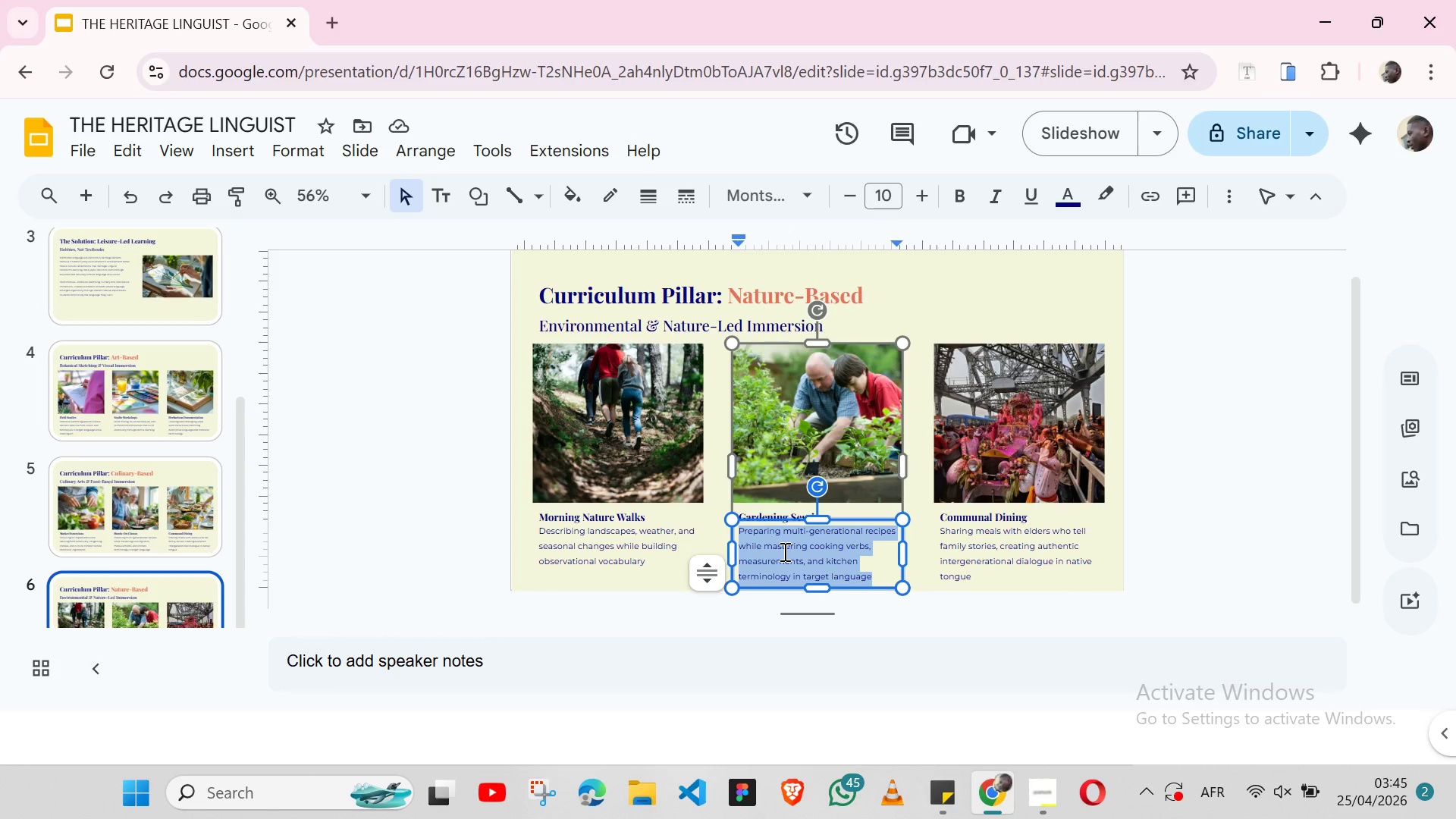 
key(Control+V)
 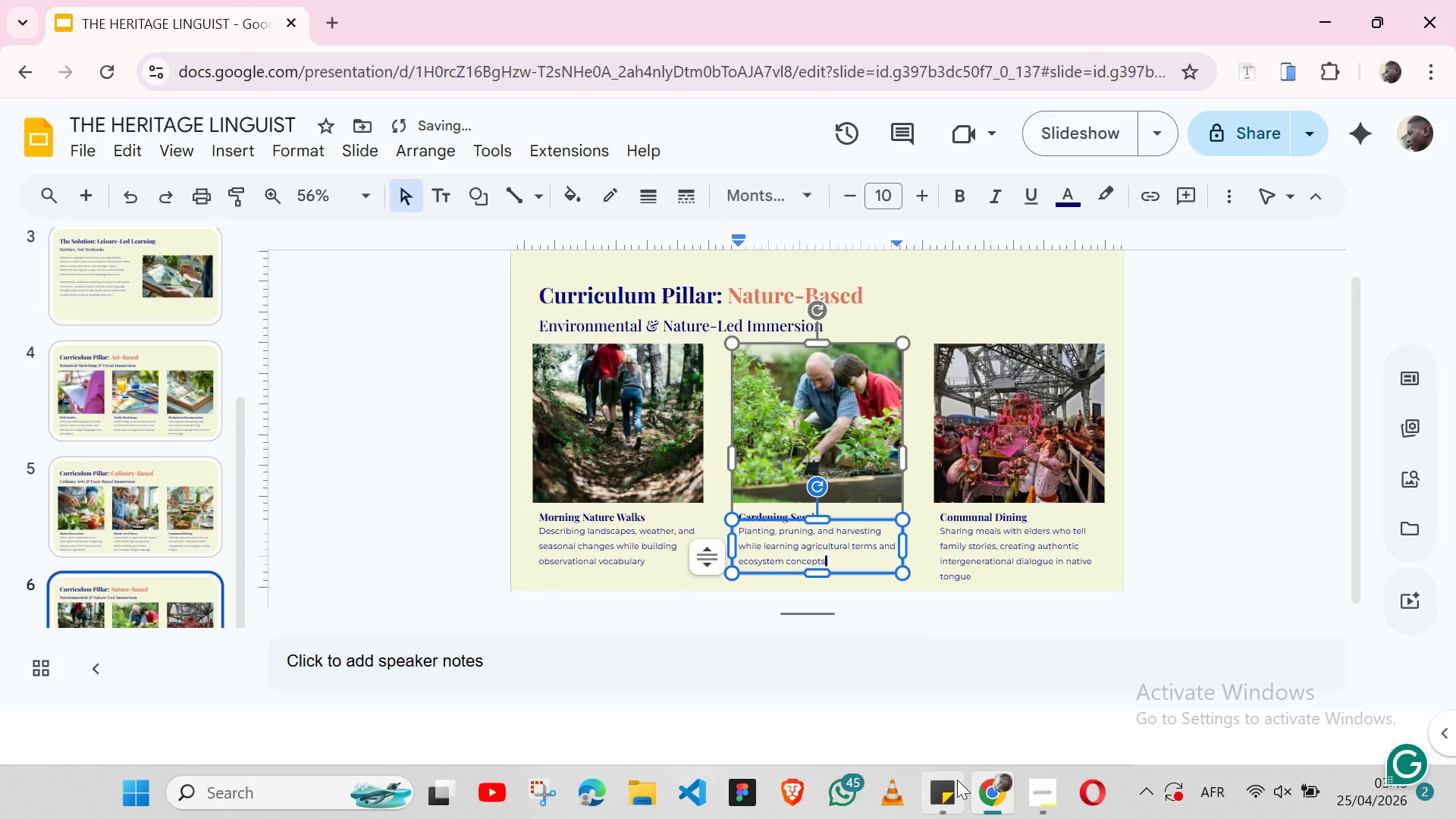 
left_click([957, 780])
 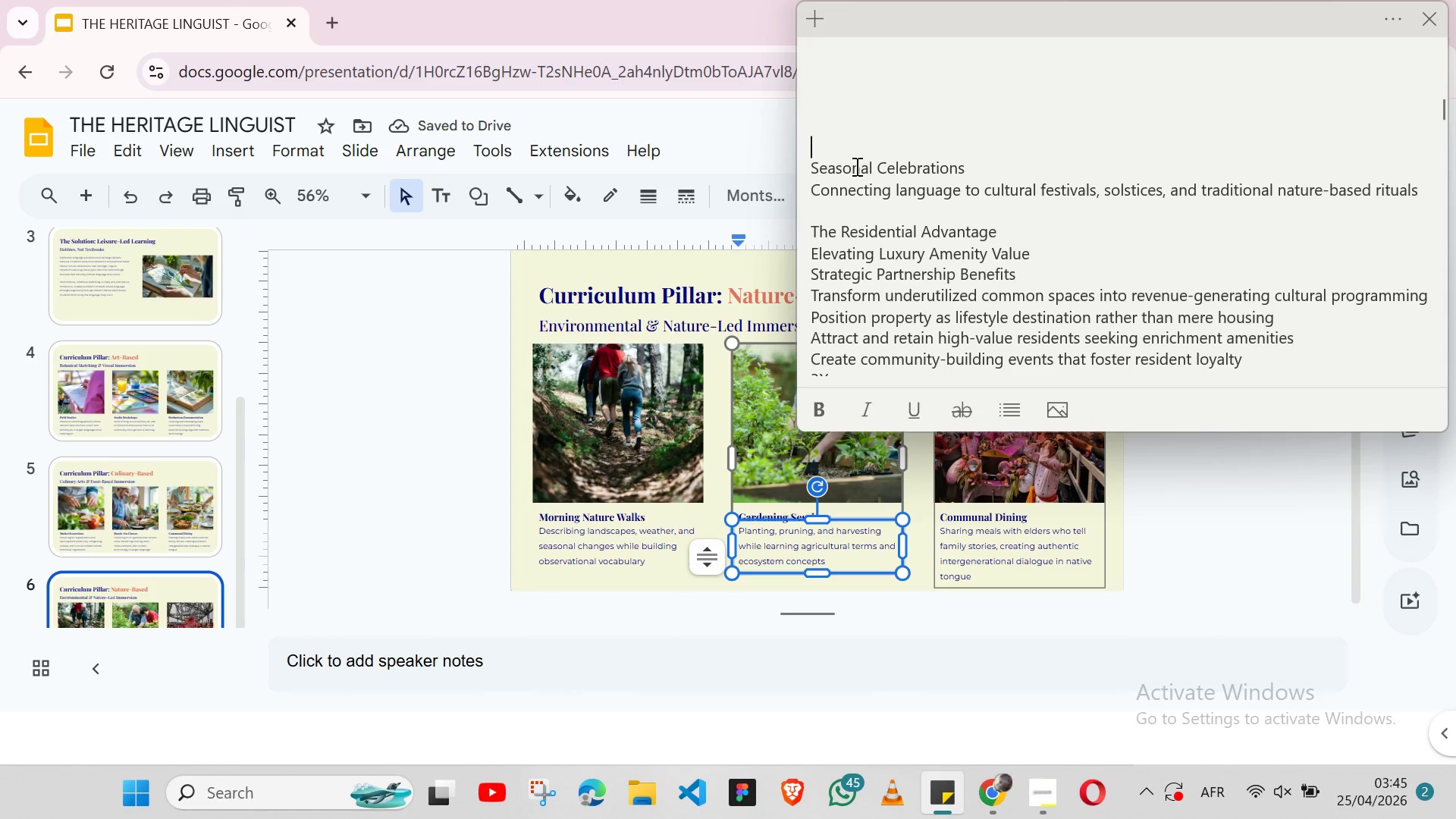 
double_click([855, 166])
 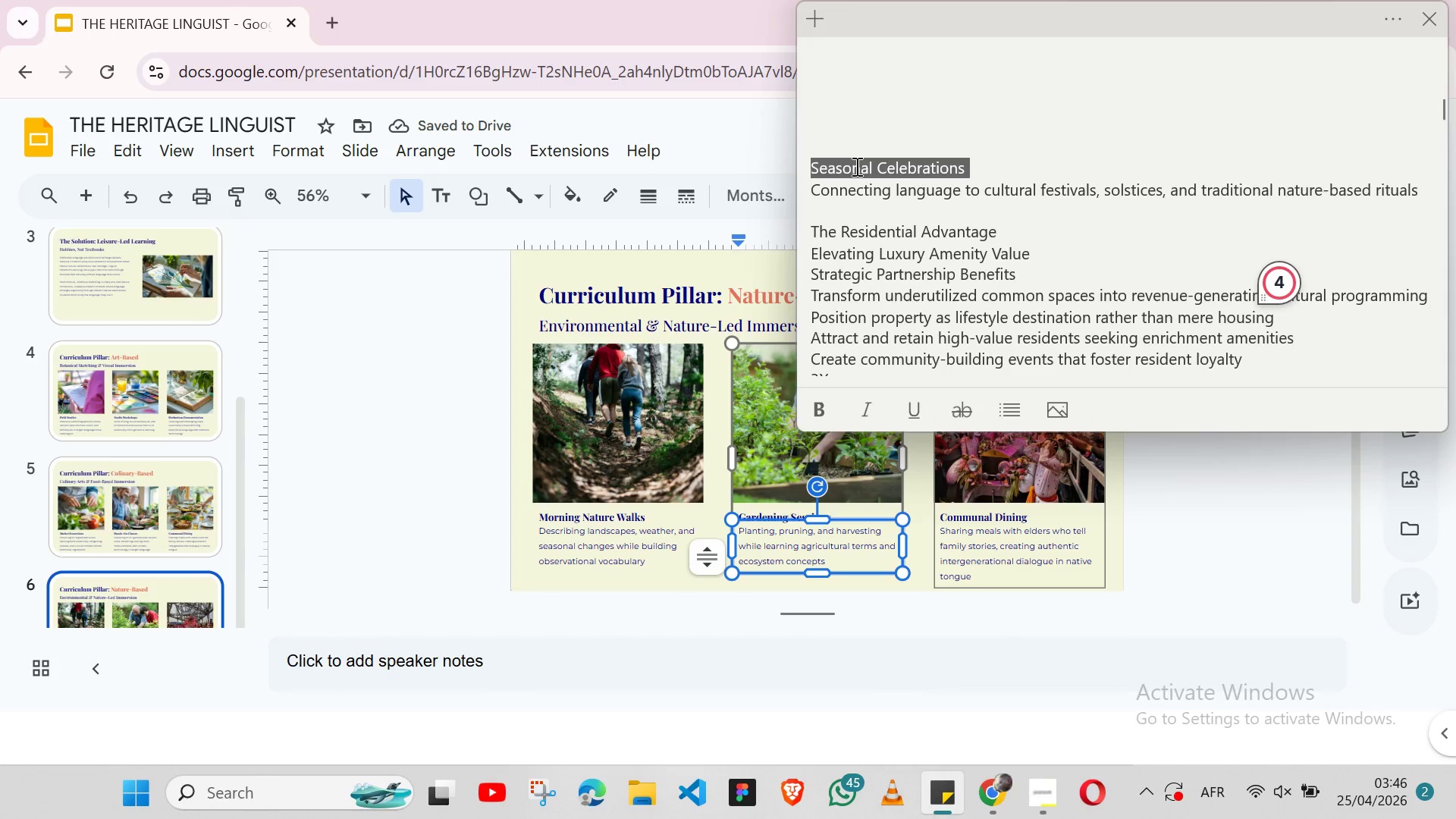 
triple_click([855, 166])
 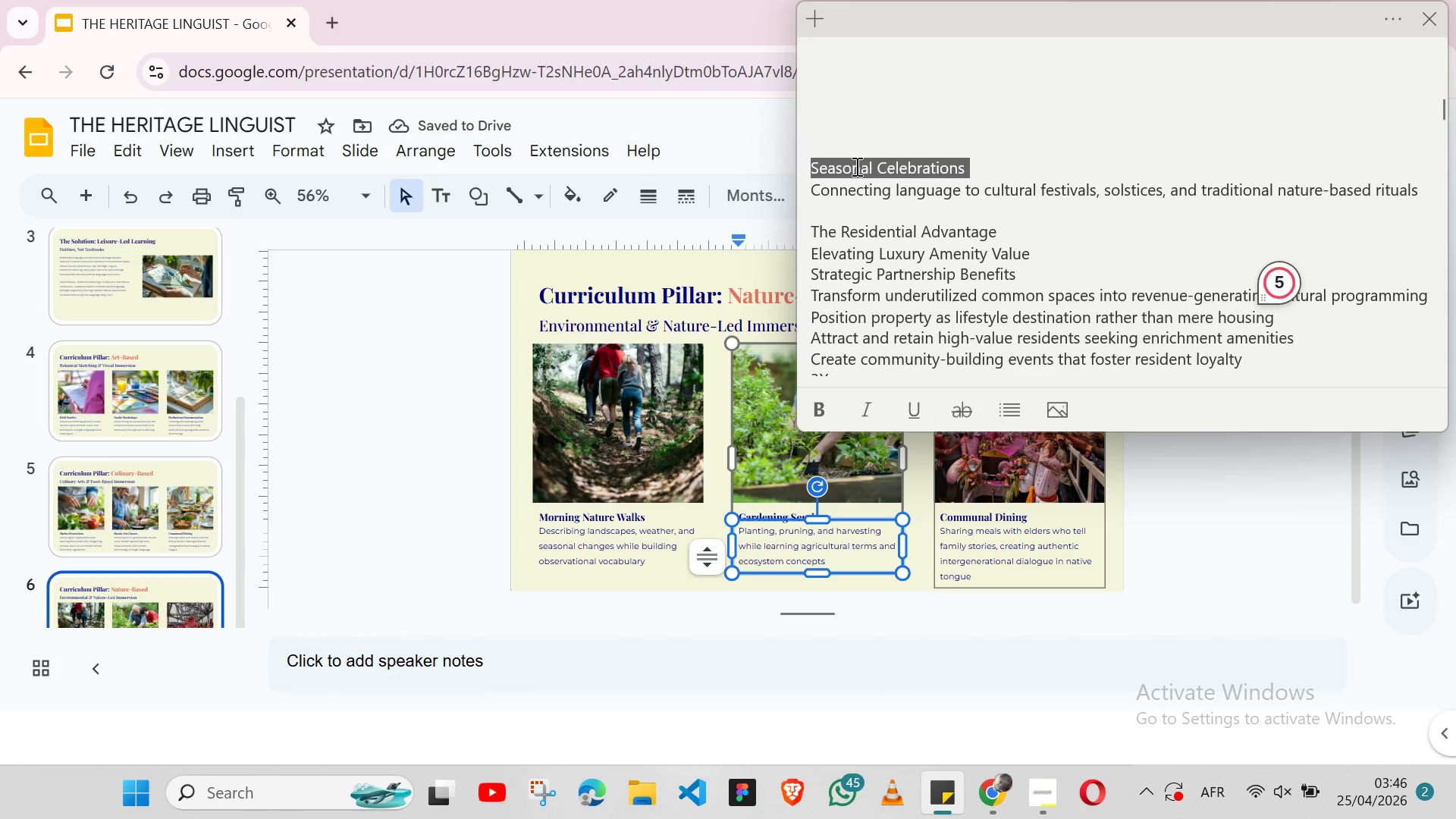 
key(Shift+ArrowLeft)
 